 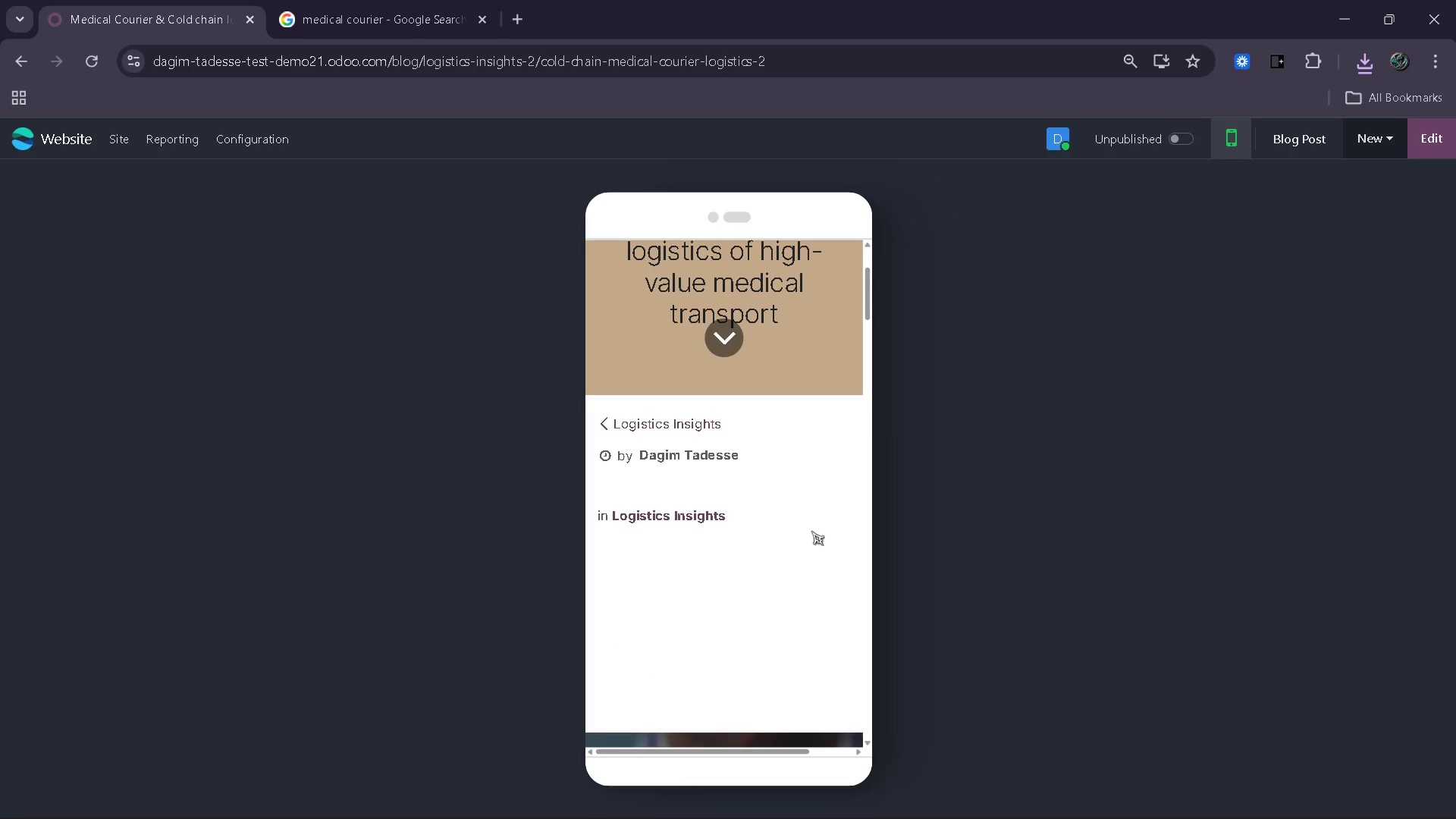 
left_click([1414, 134])
 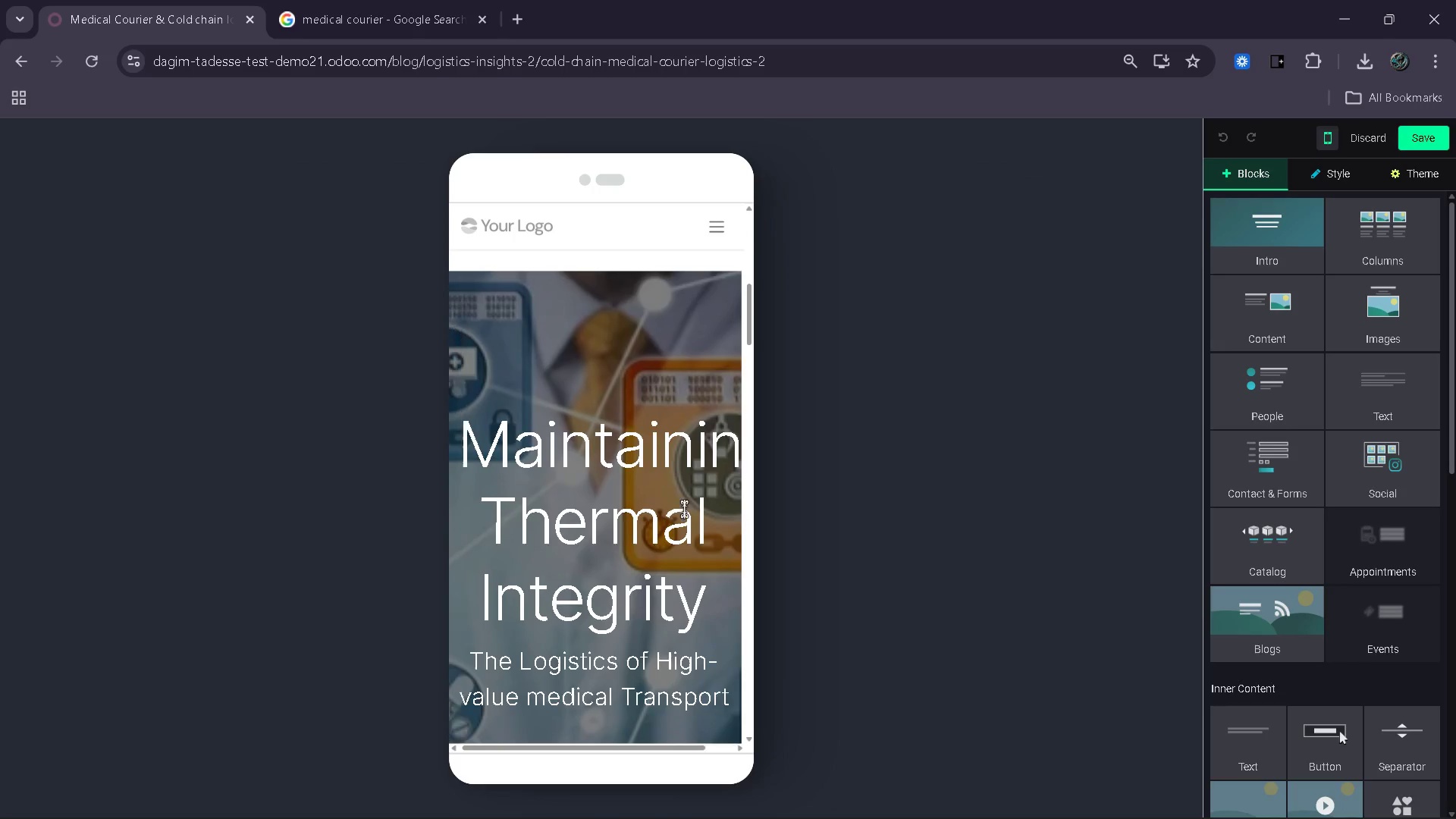 
left_click([719, 469])
 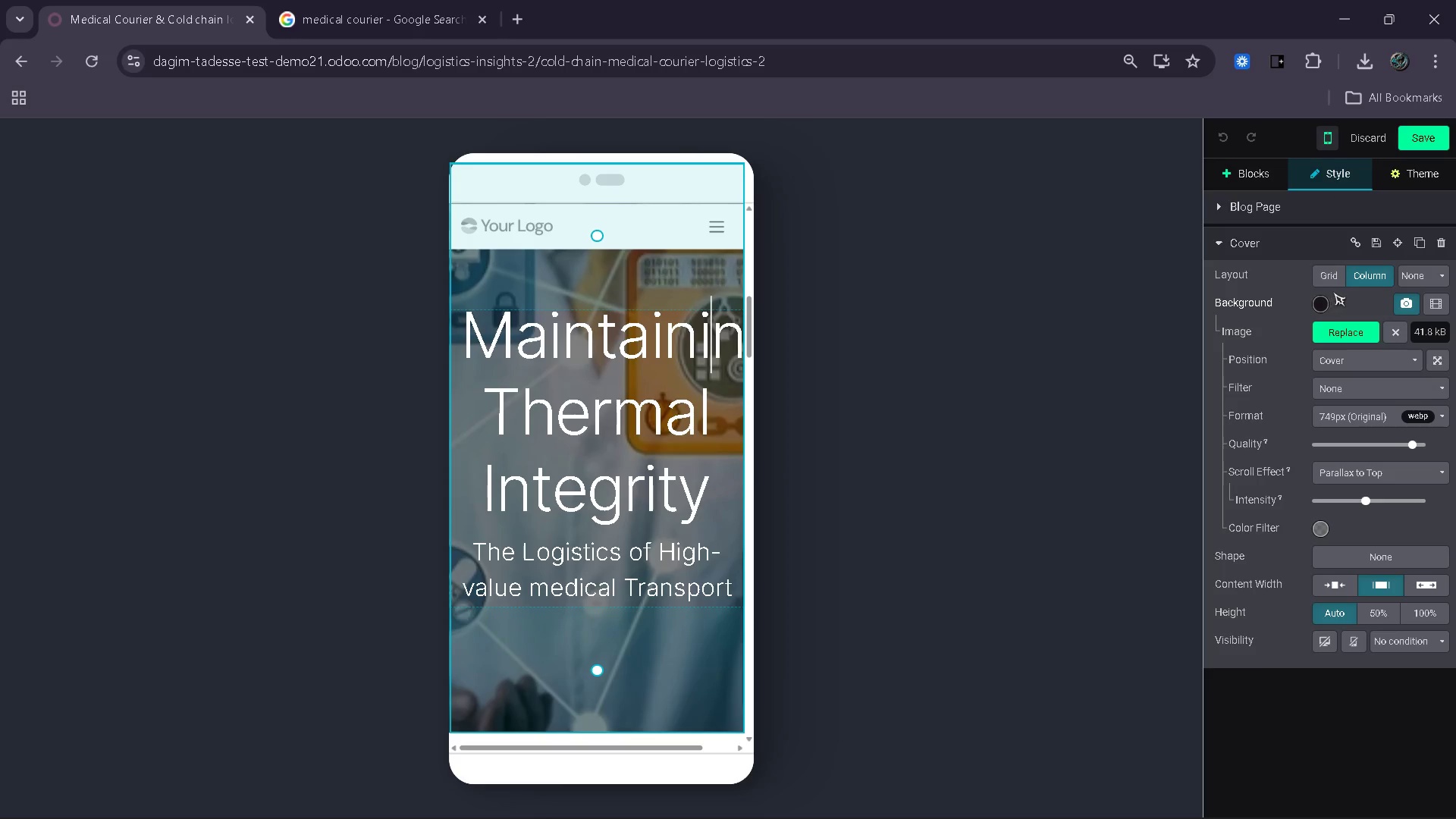 
wait(6.23)
 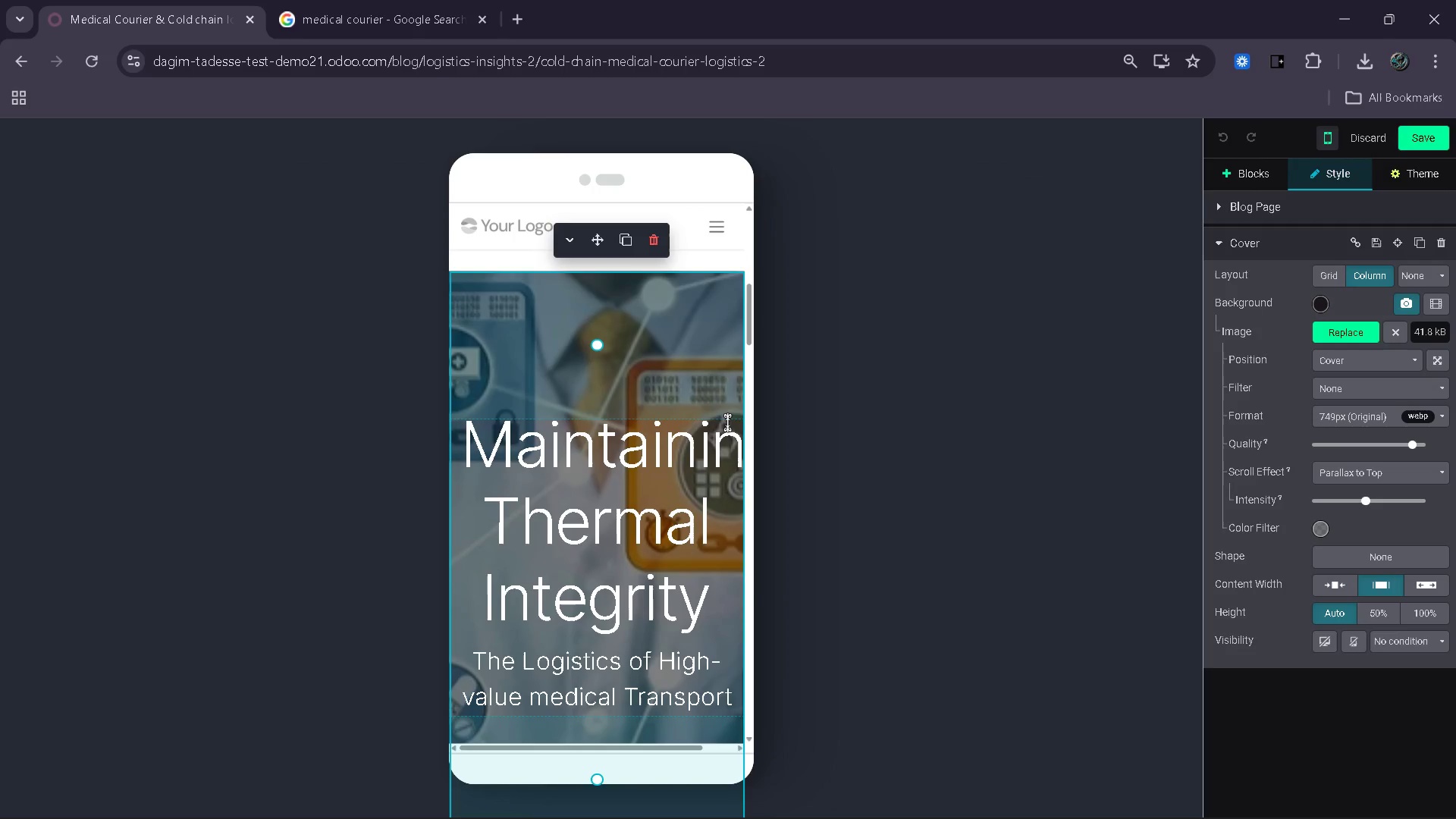 
left_click_drag(start_coordinate=[600, 237], to_coordinate=[592, 236])
 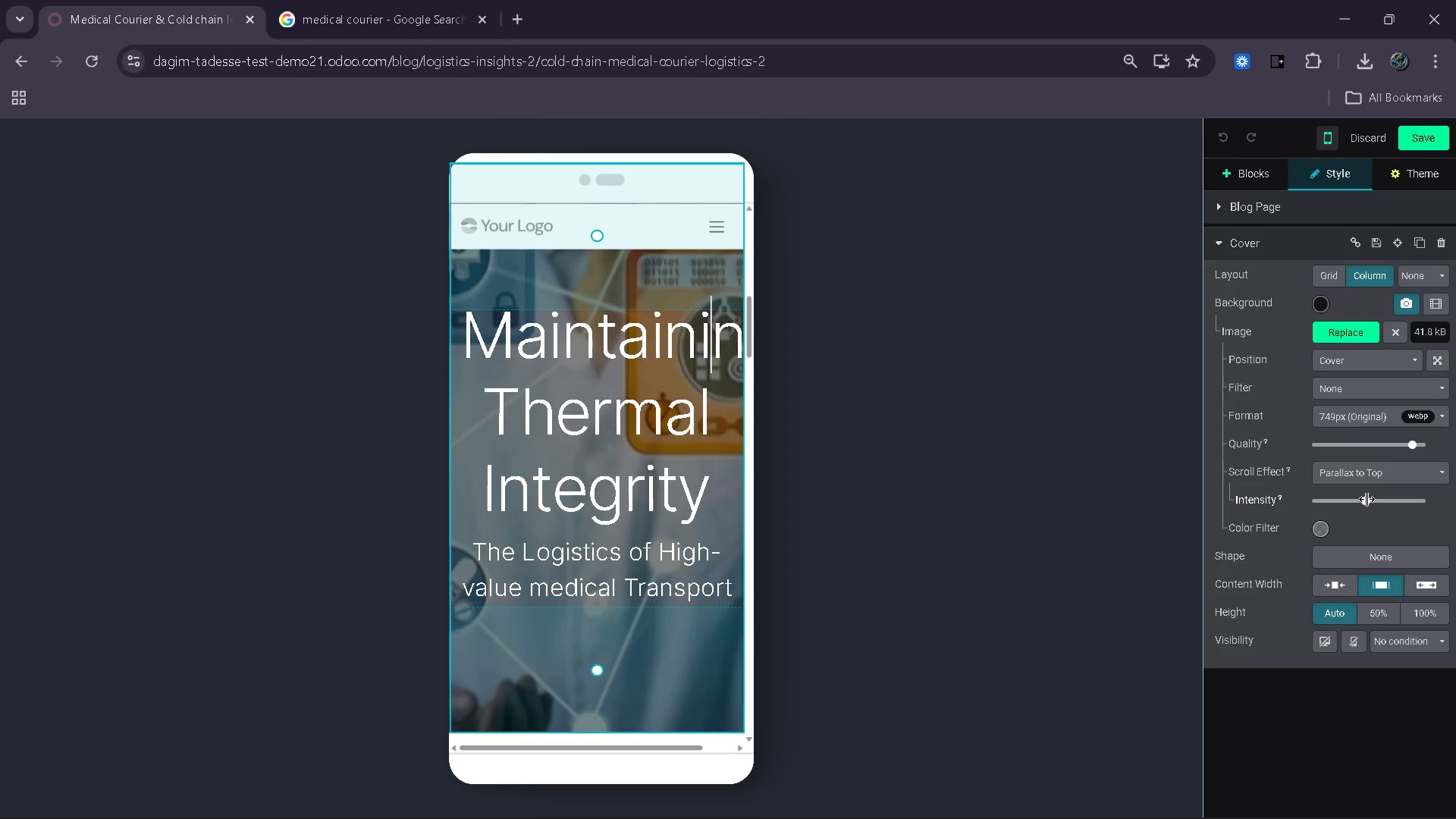 
wait(9.69)
 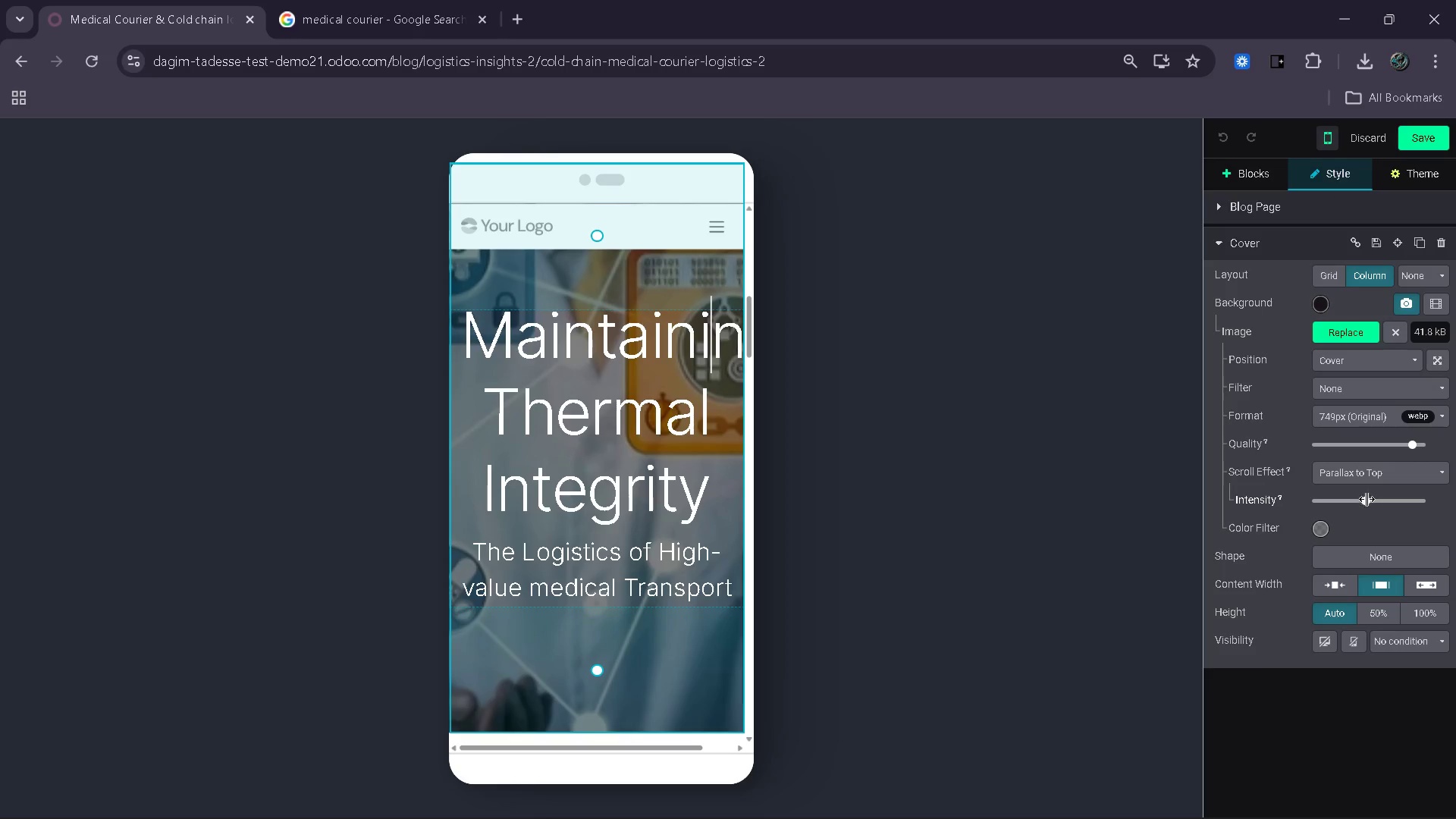 
left_click([1336, 590])
 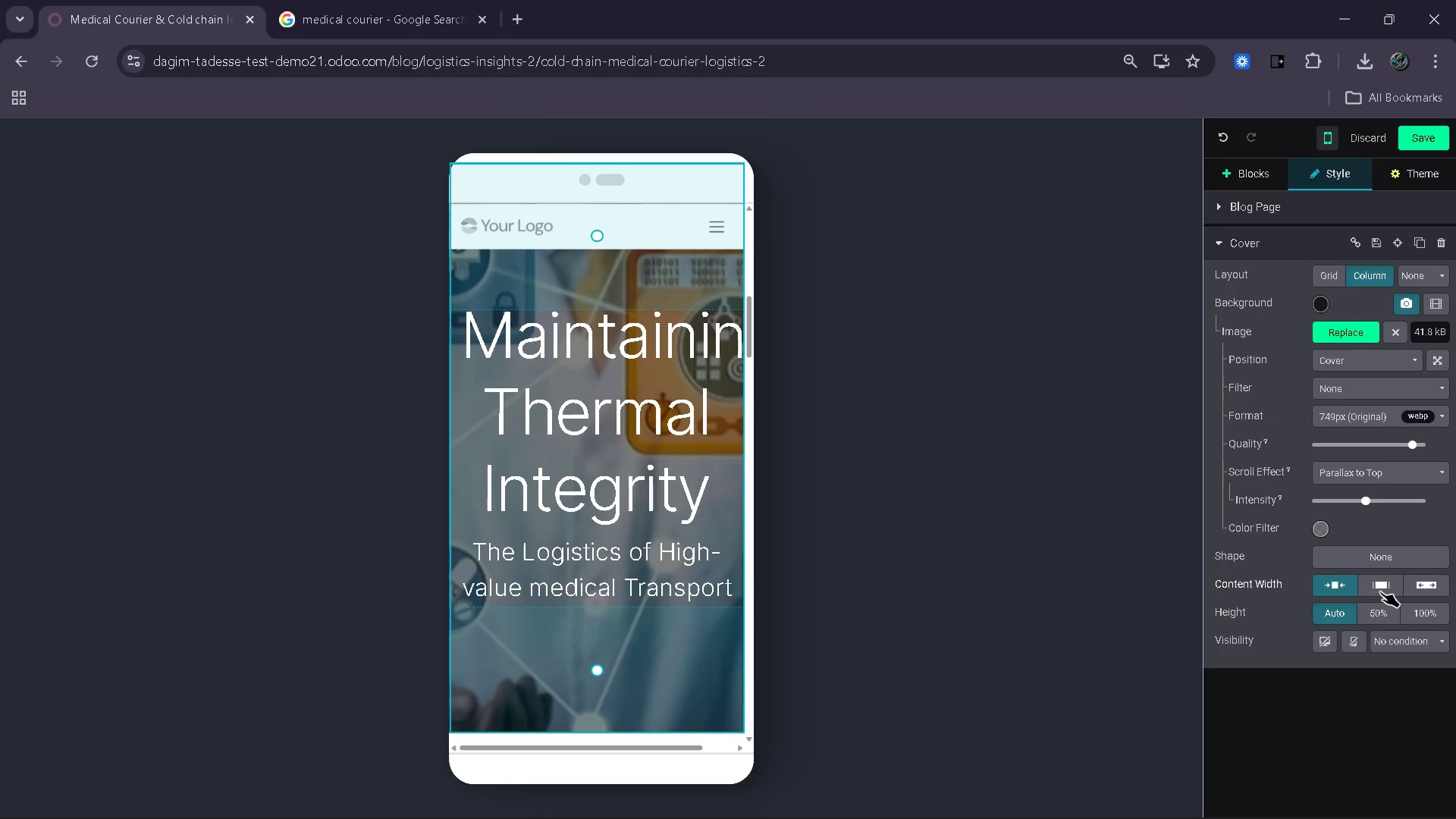 
left_click([1381, 592])
 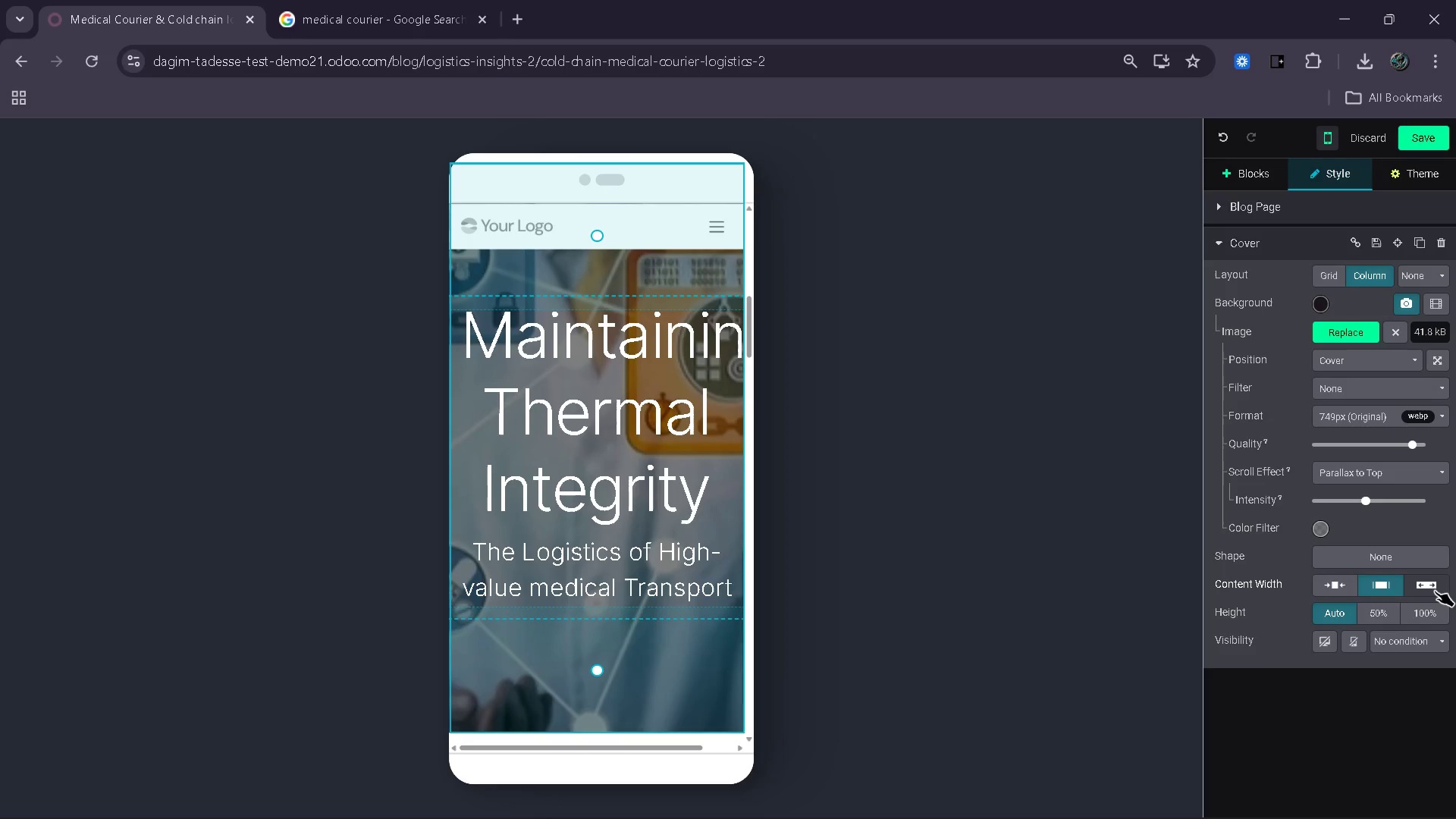 
left_click([1436, 591])
 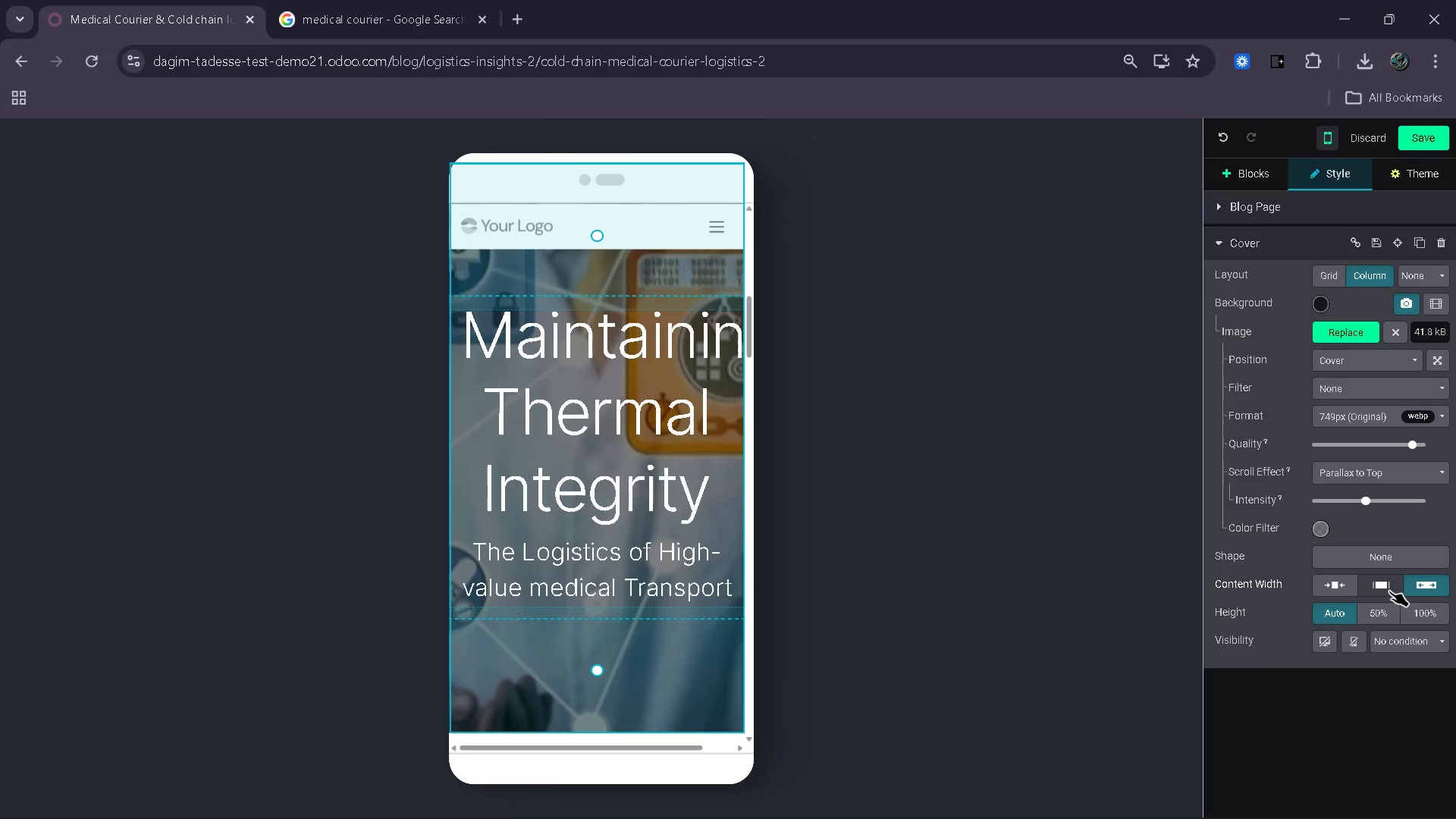 
left_click([1386, 591])
 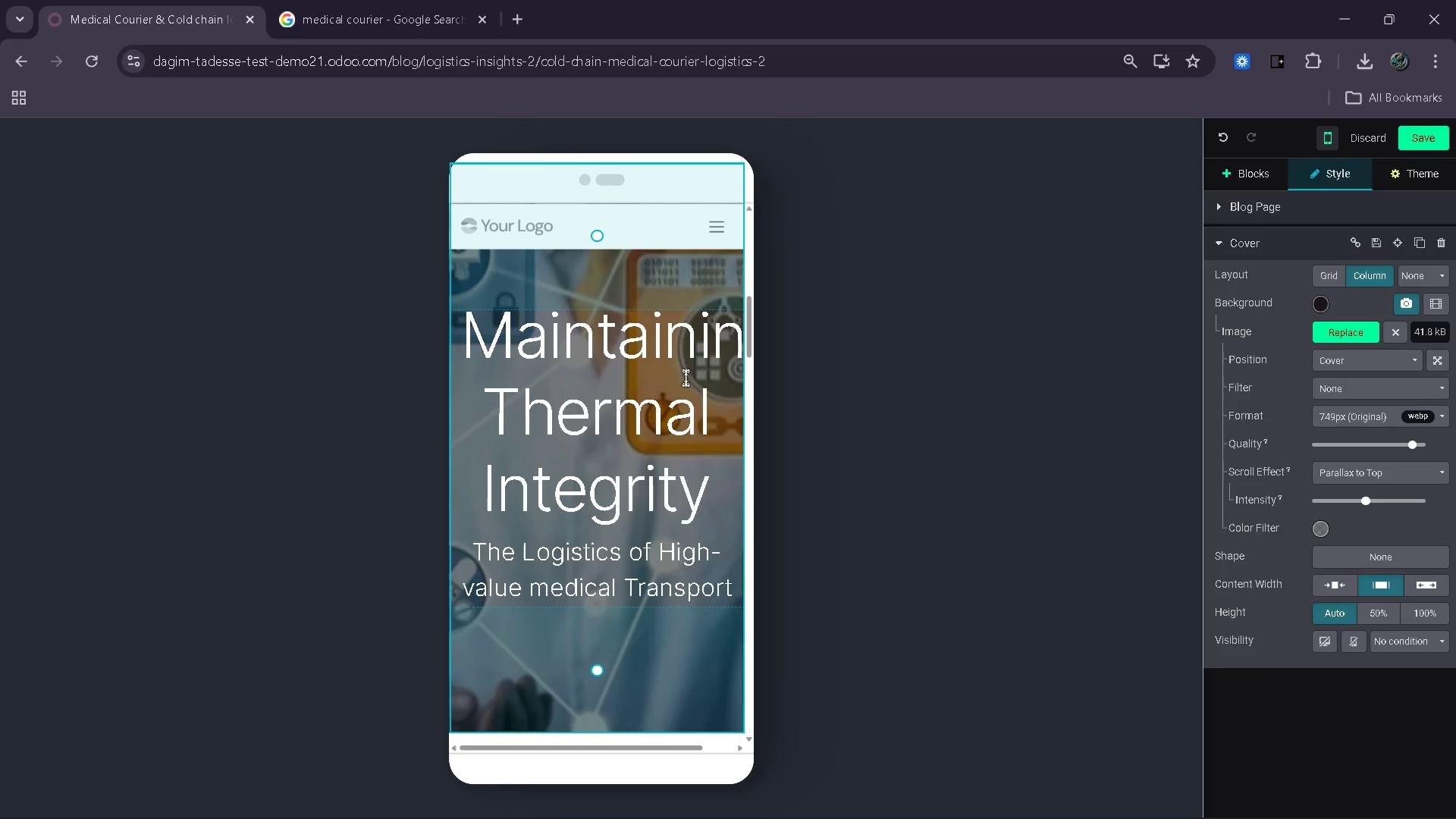 
left_click([679, 346])
 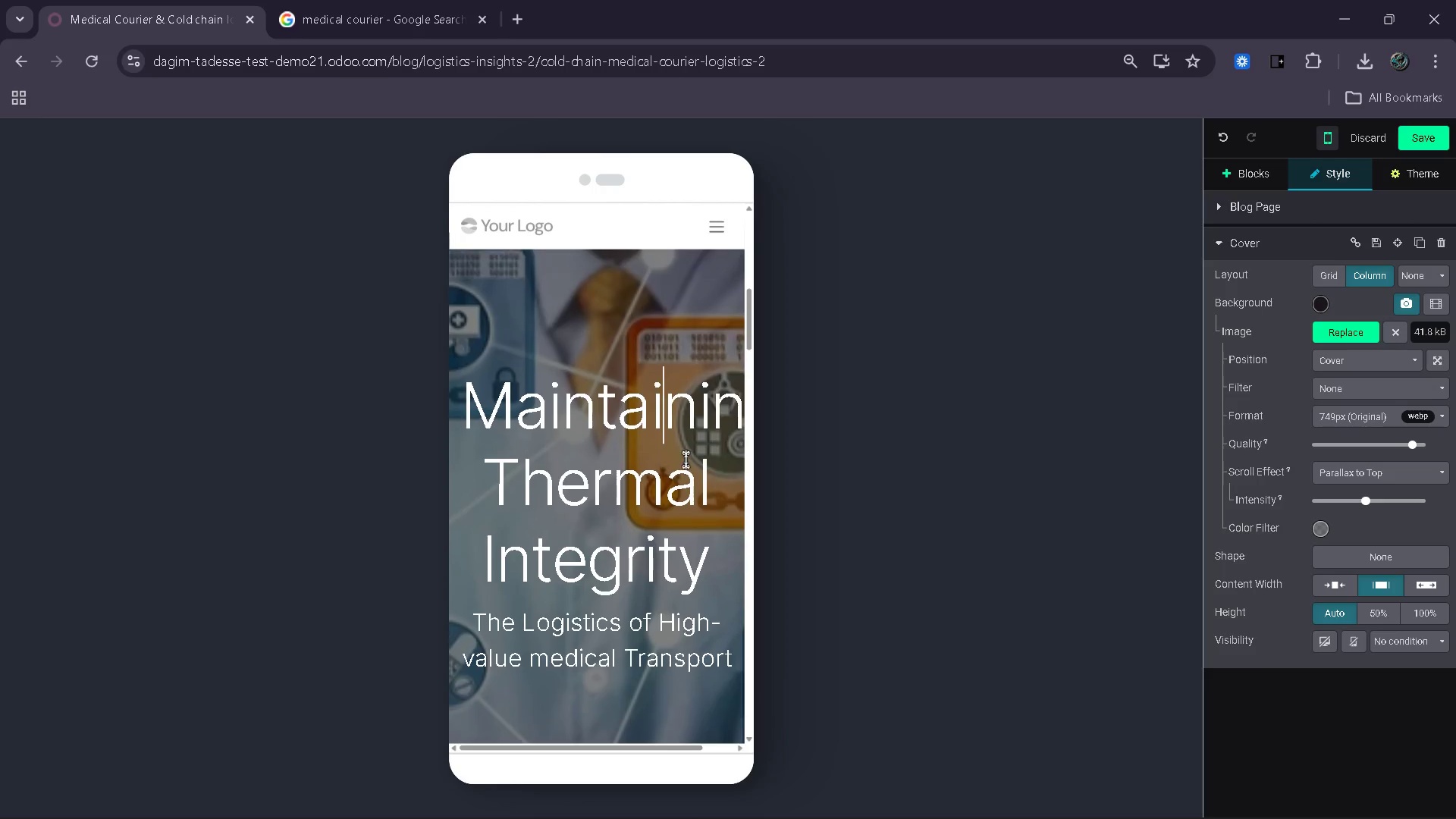 
left_click([739, 425])
 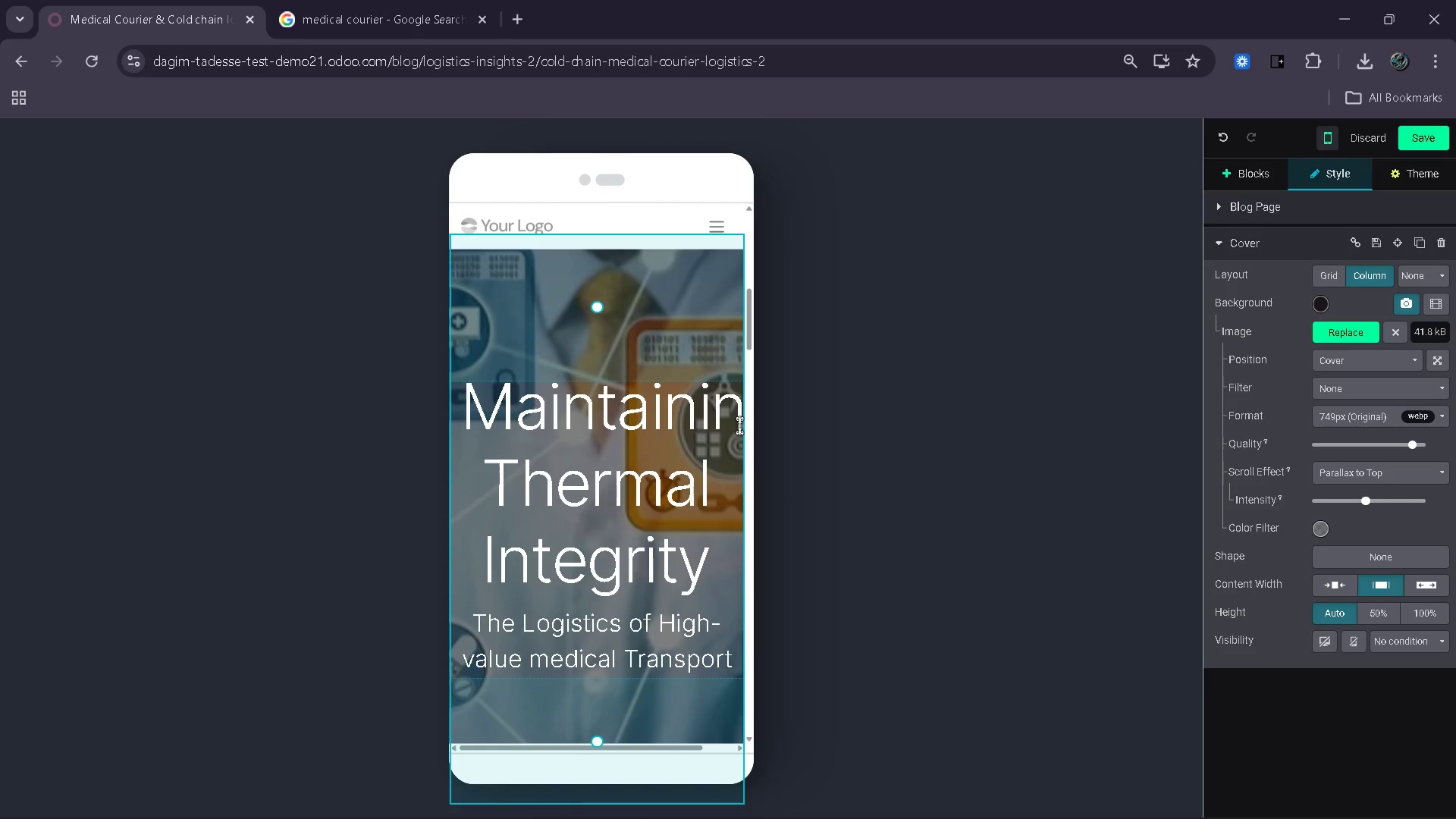 
key(N)
 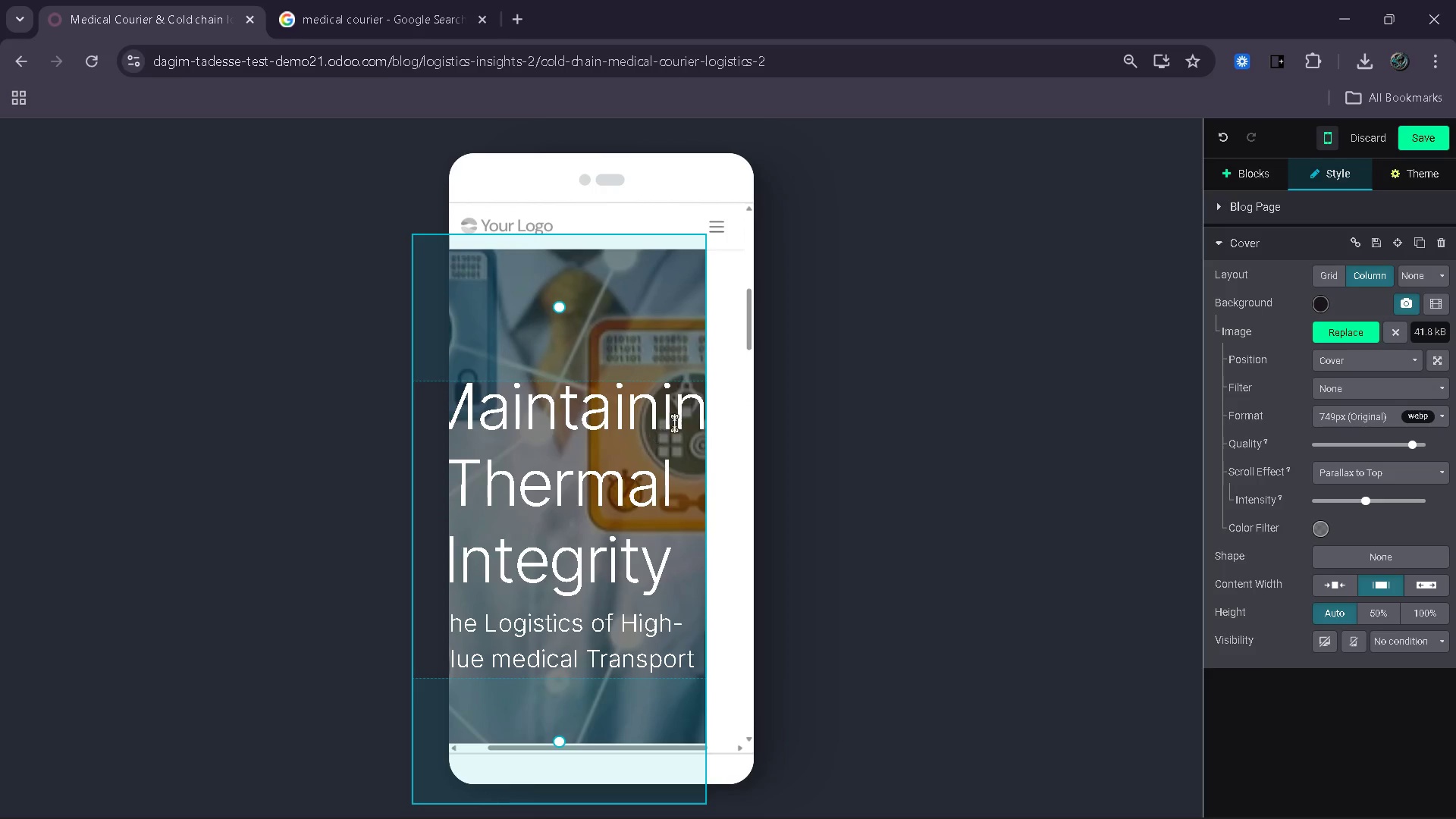 
left_click([689, 416])
 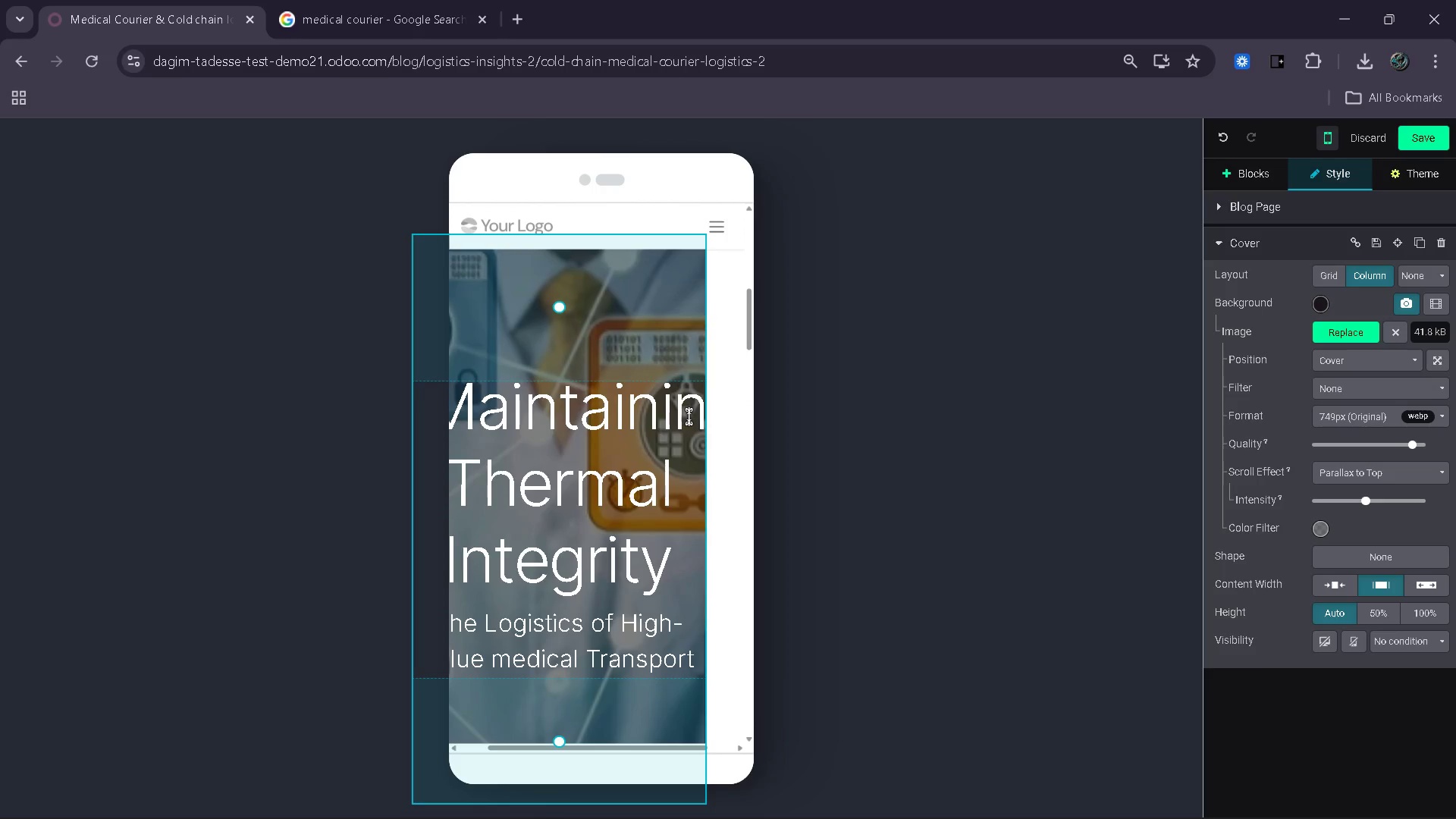 
type(bb)
 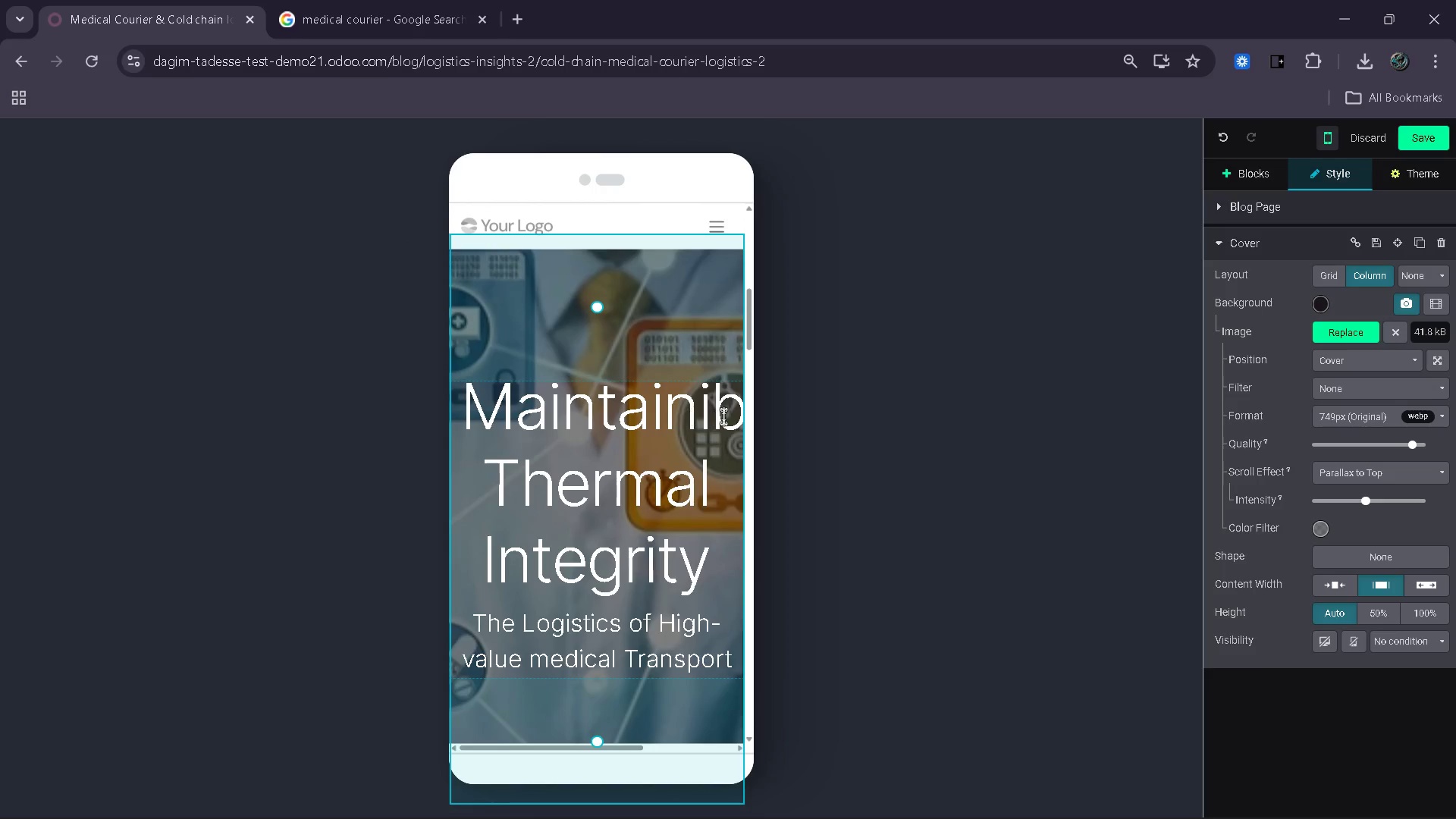 
key(Backspace)
 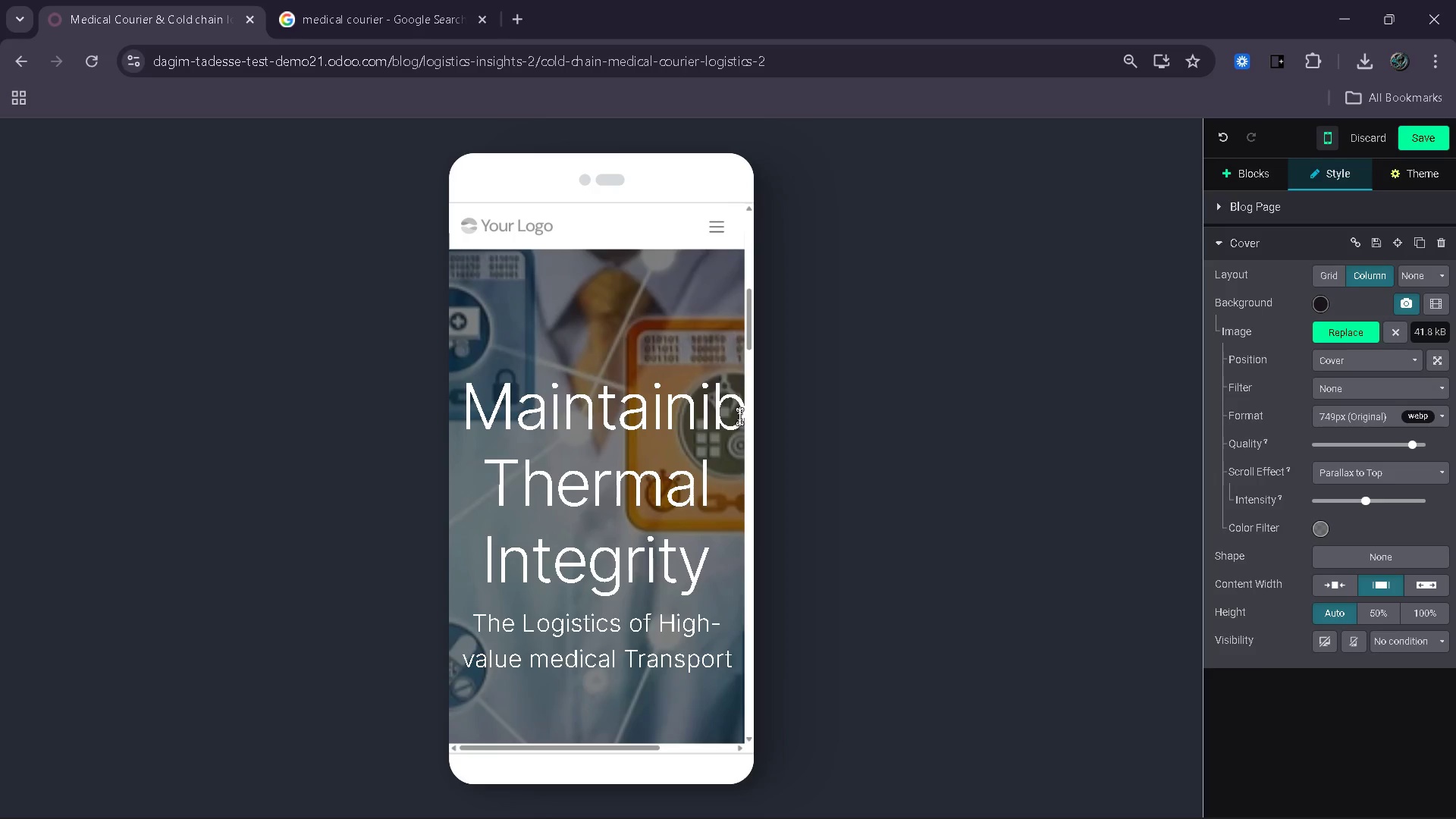 
key(Backspace)
 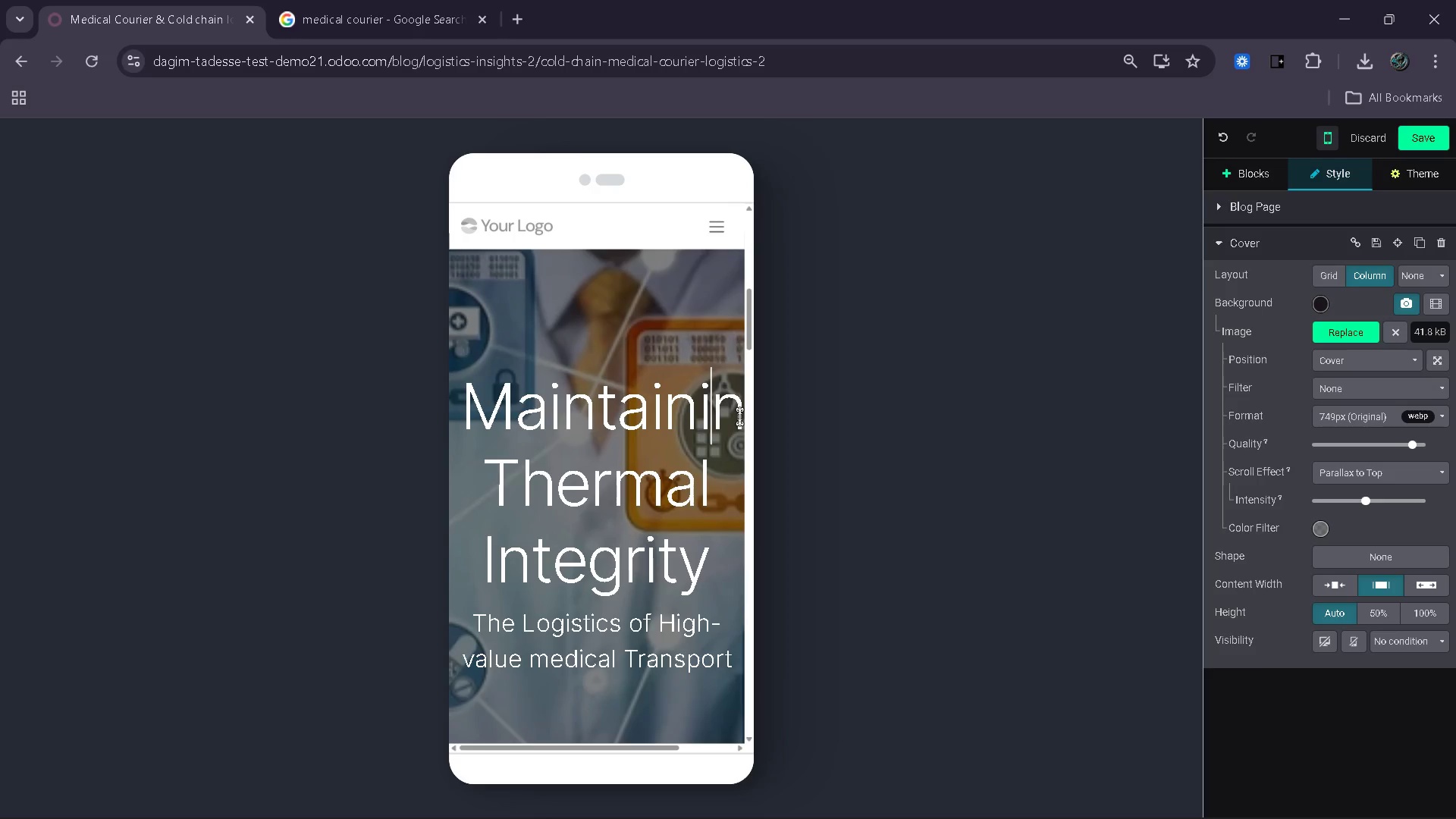 
key(ArrowRight)
 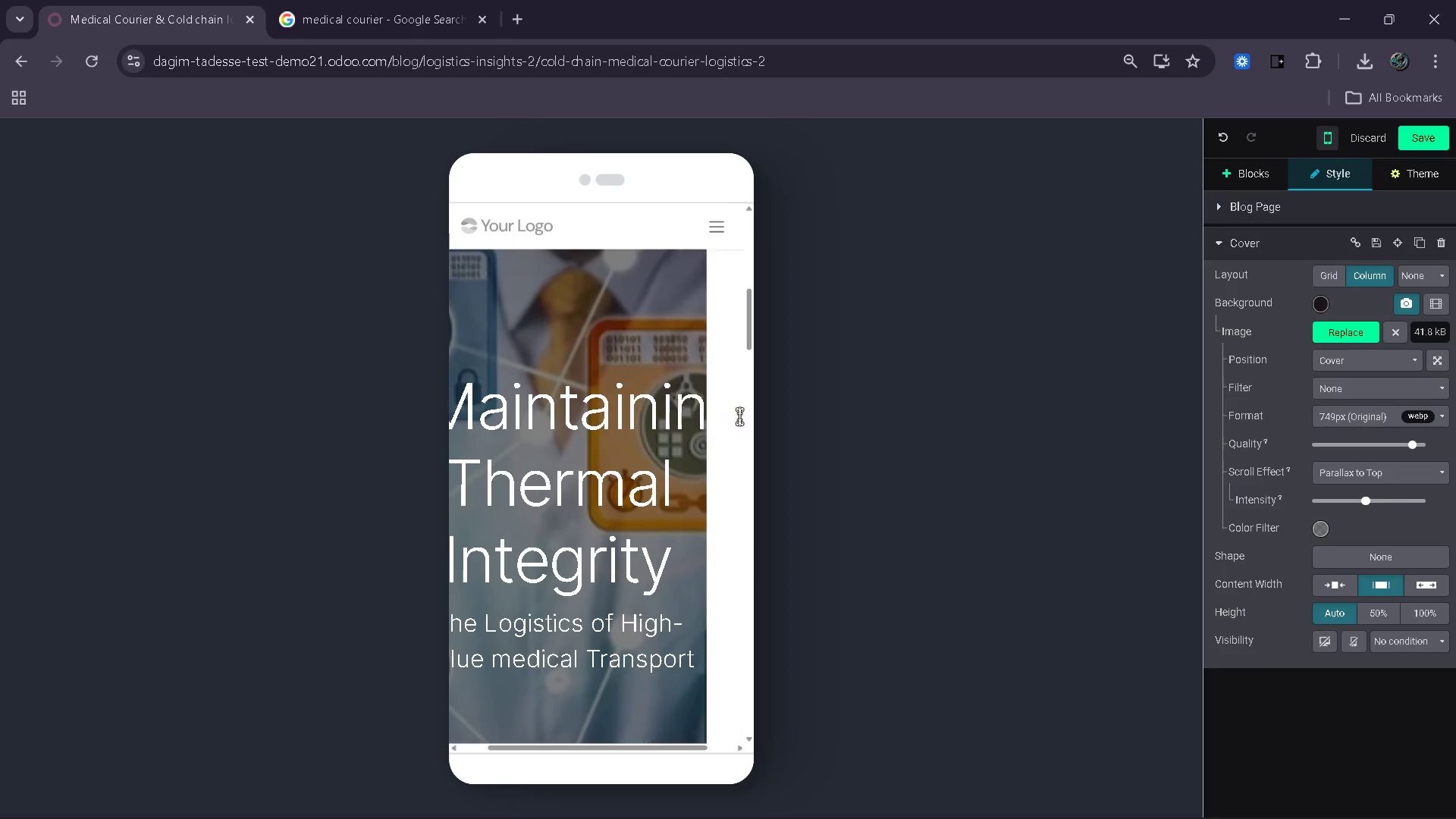 
key(ArrowRight)
 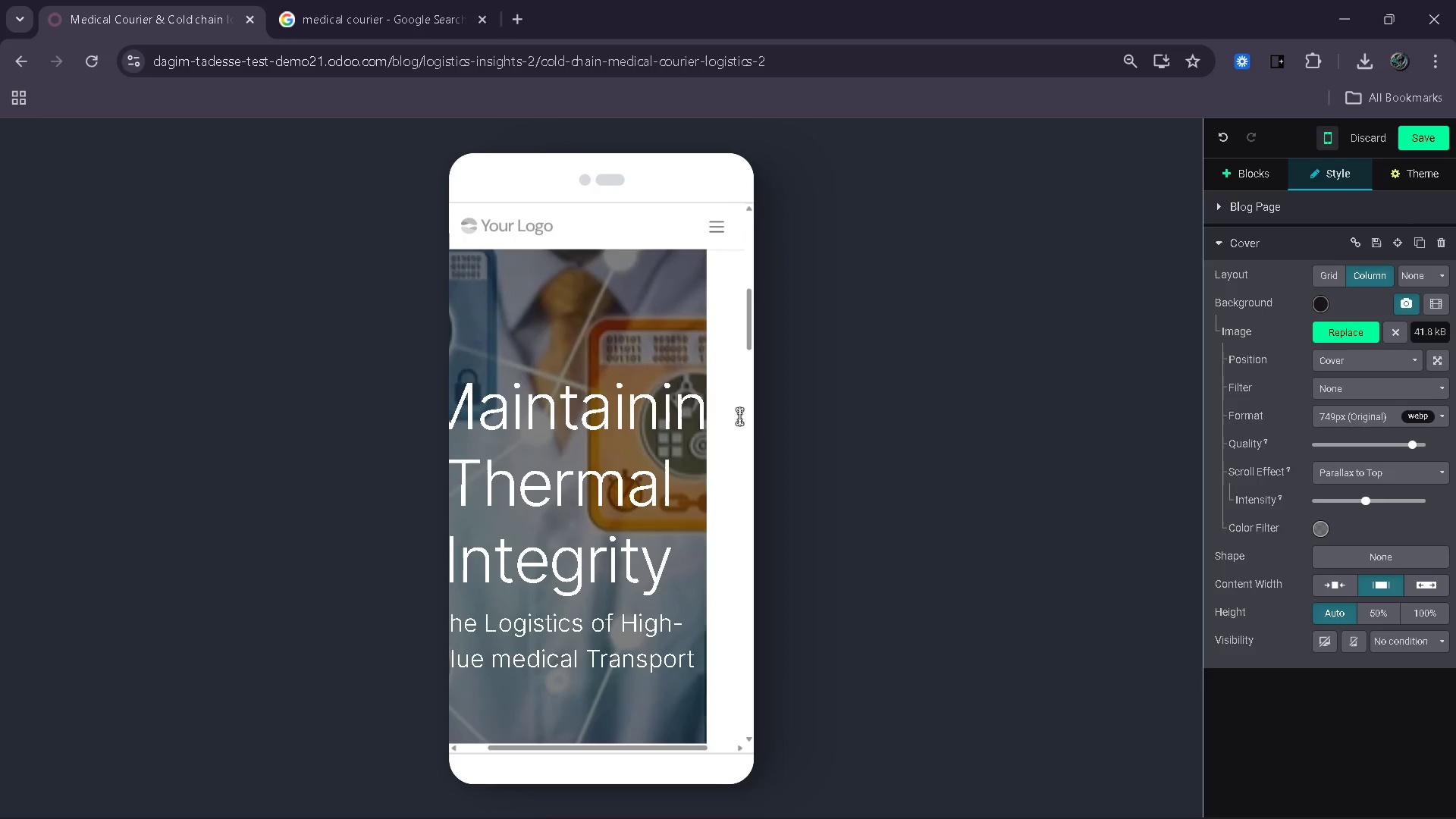 
key(ArrowRight)
 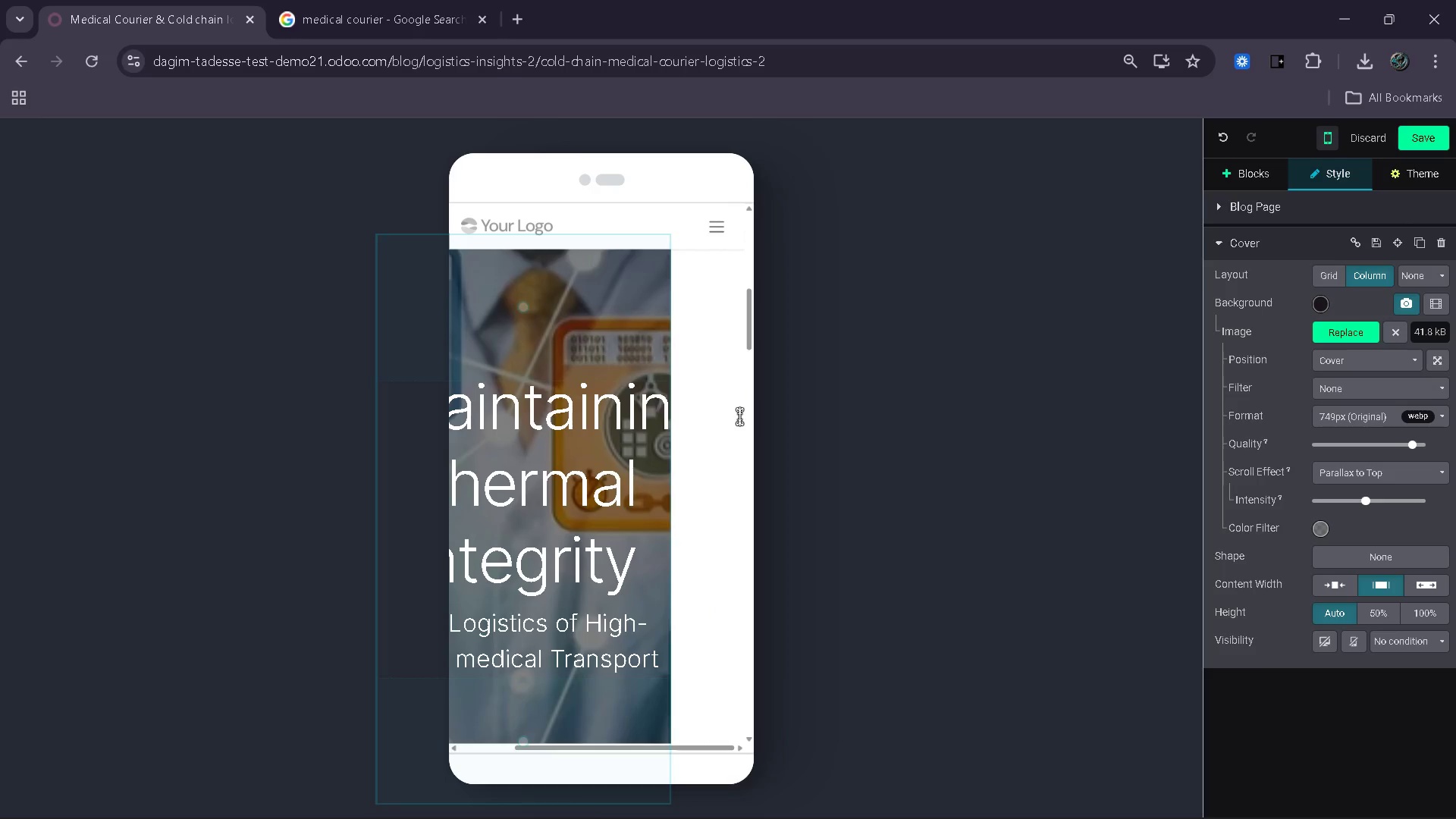 
key(ArrowRight)
 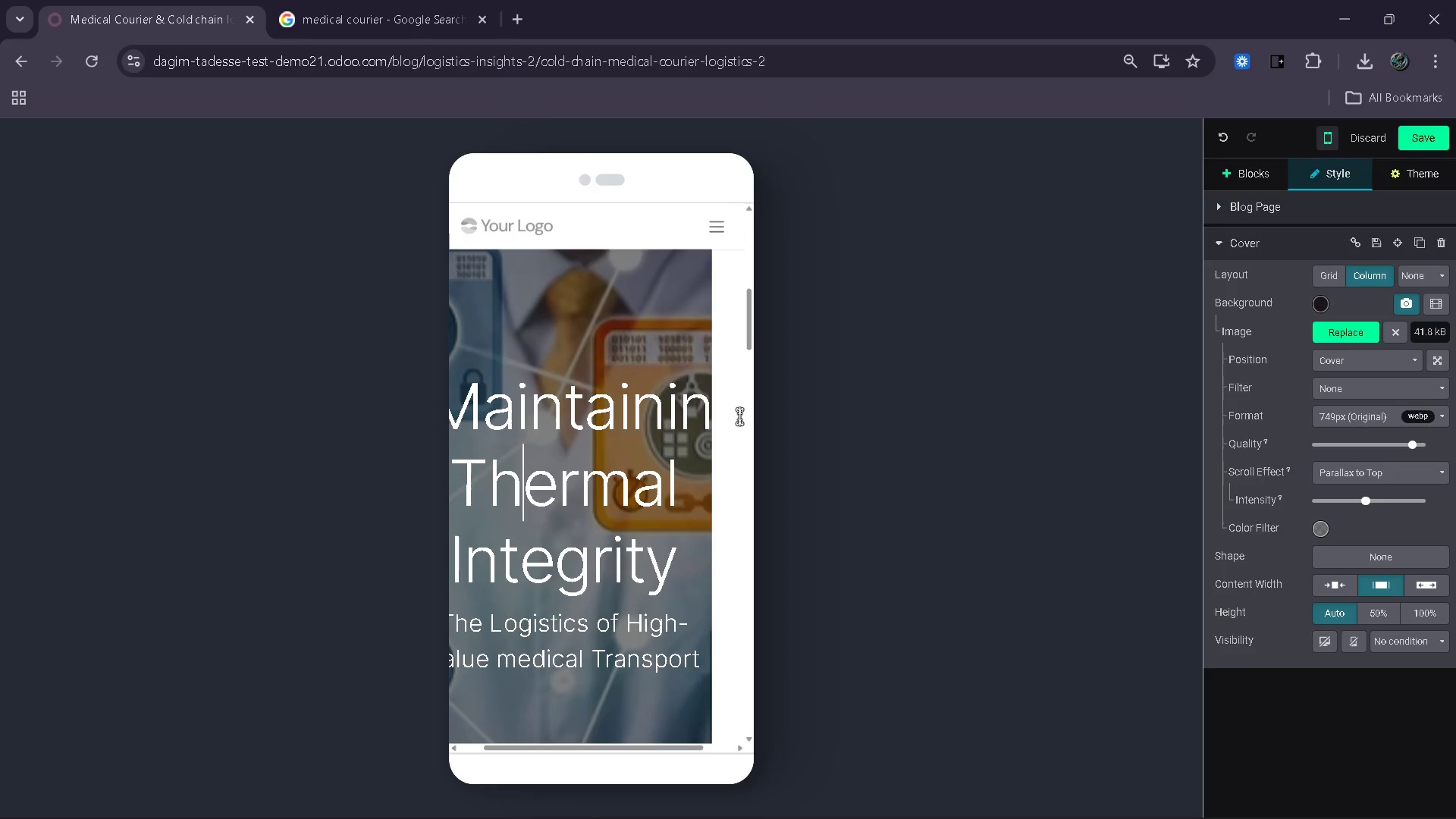 
key(ArrowRight)
 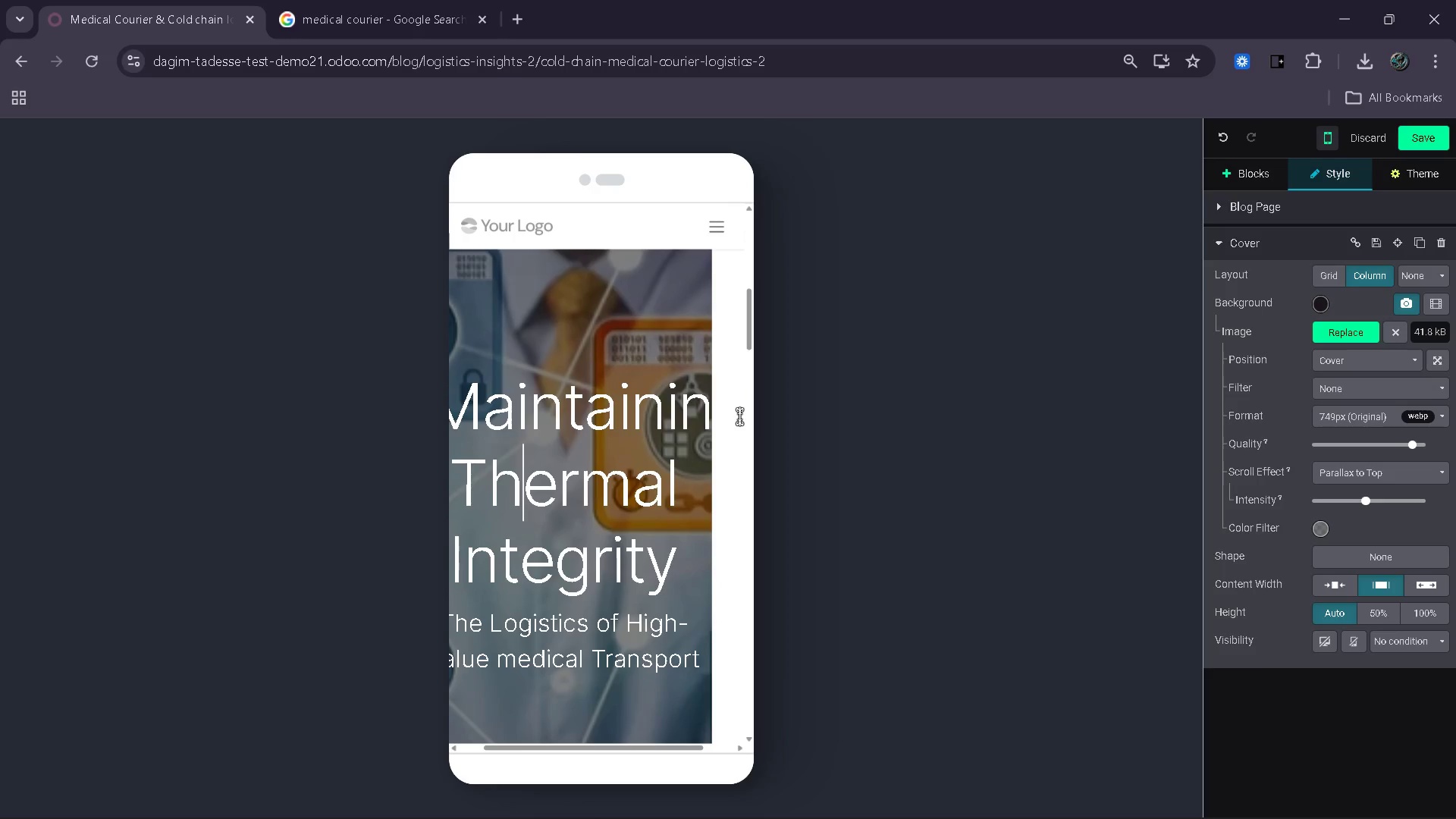 
key(ArrowRight)
 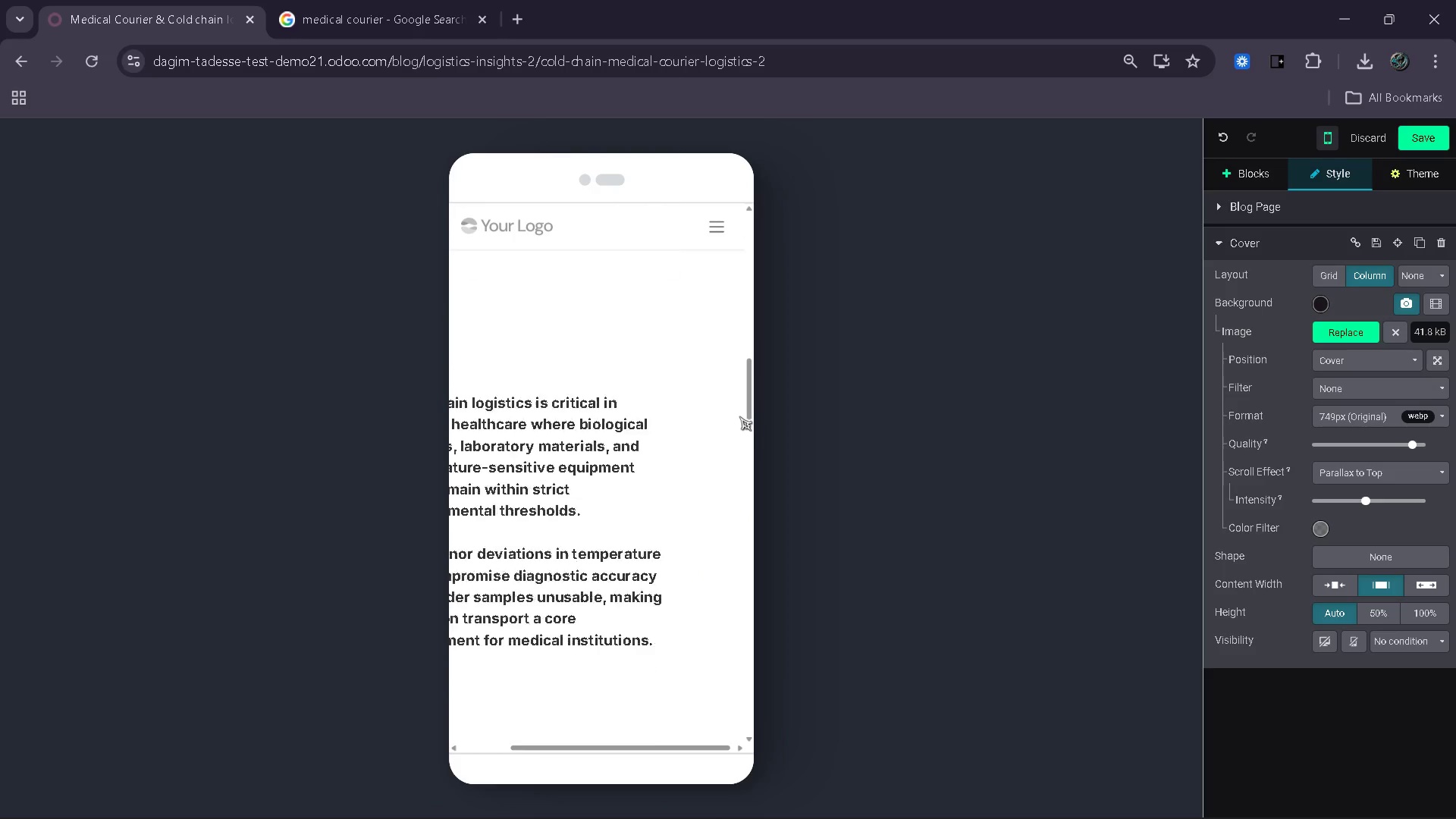 
wait(10.87)
 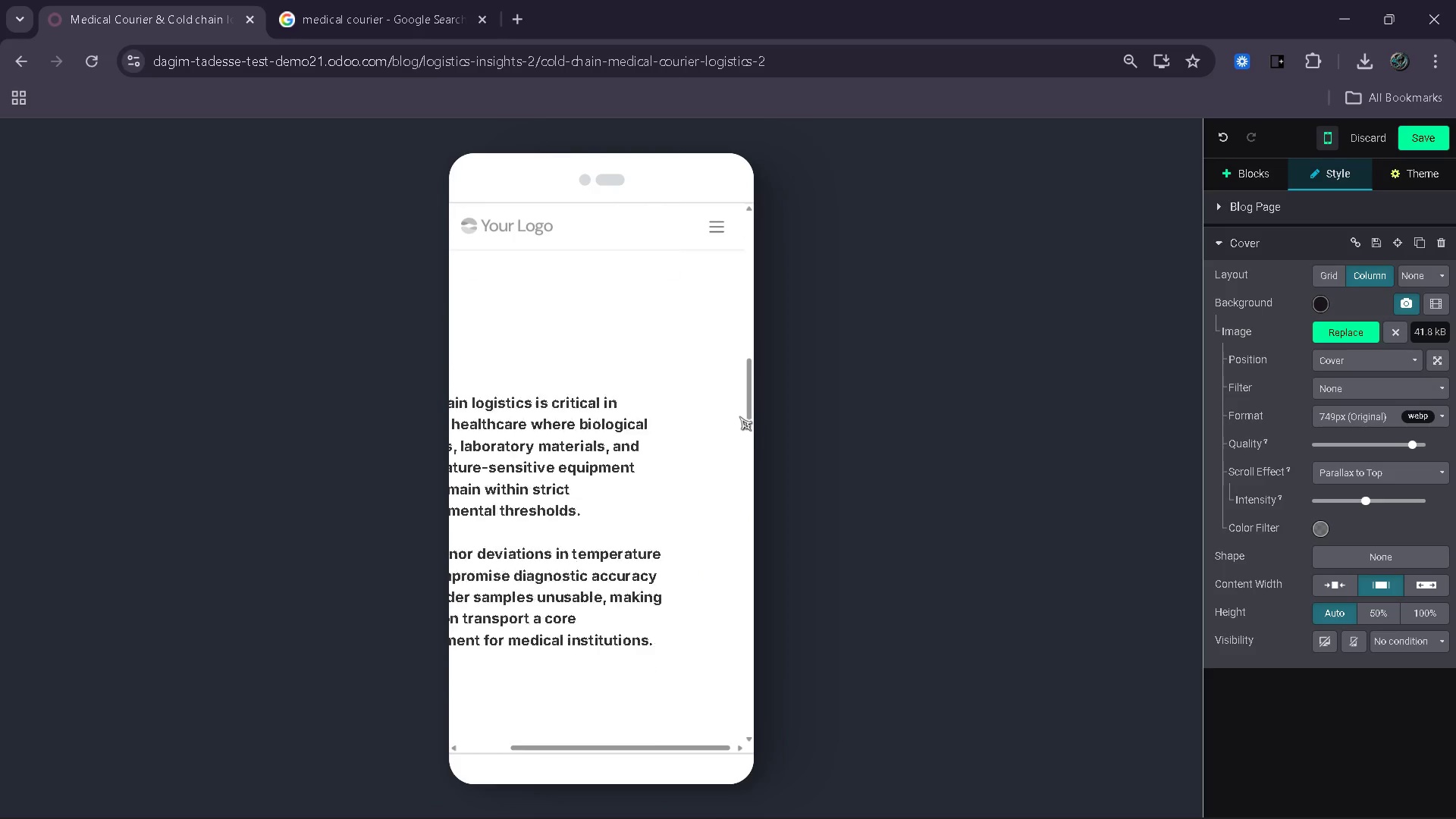 
mouse_move([687, 484])
 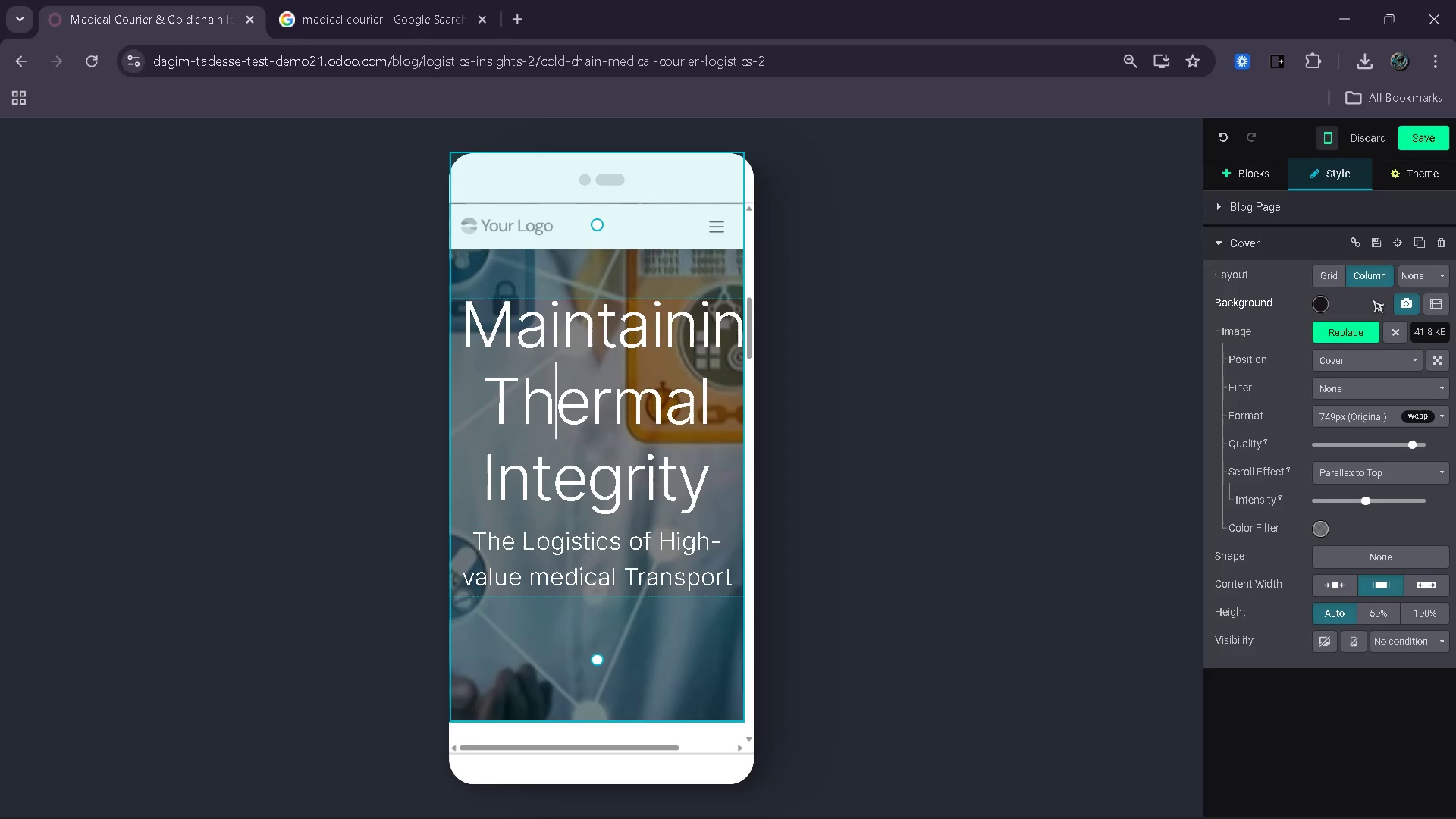 
wait(6.1)
 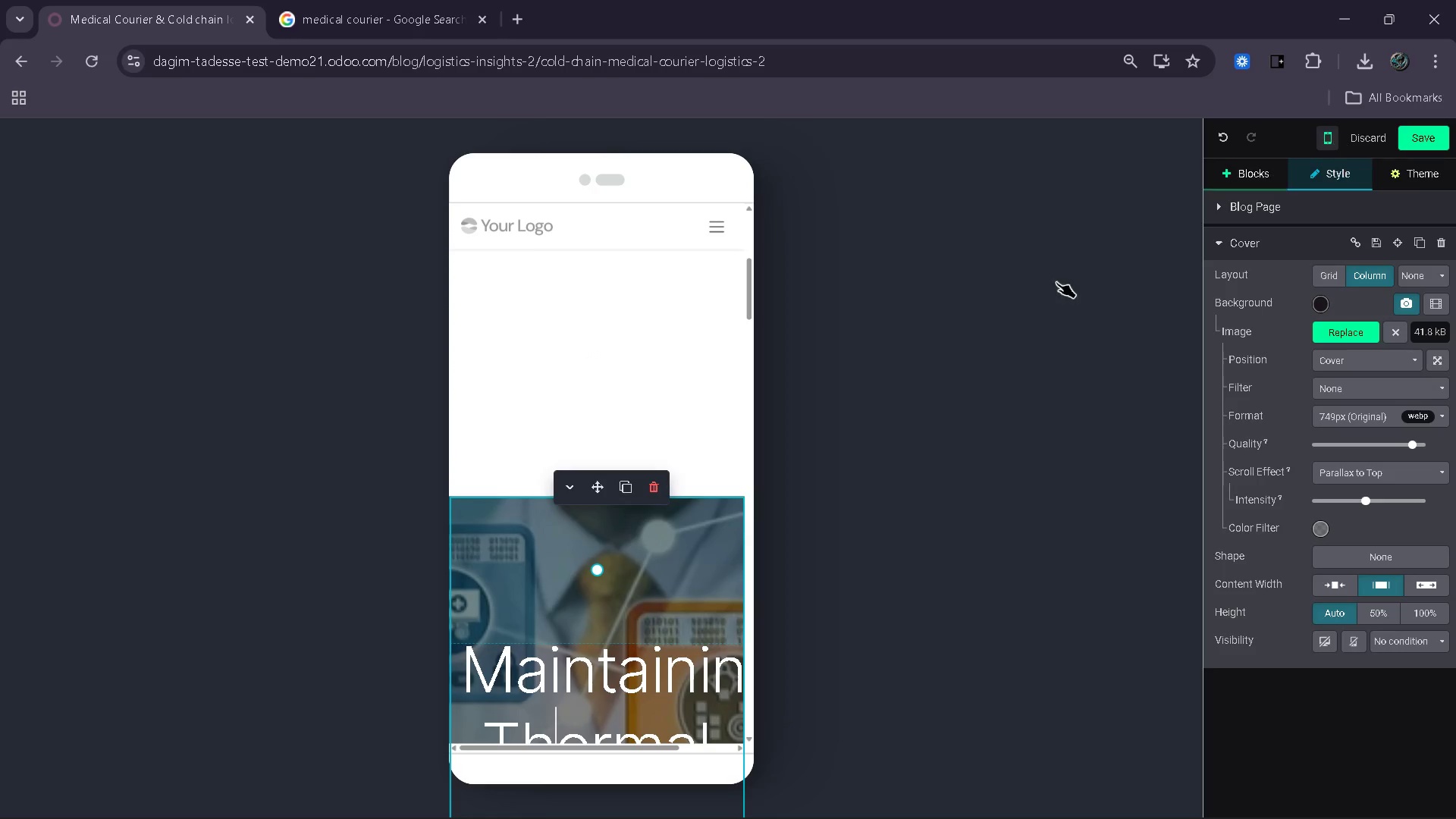 
left_click([1405, 175])
 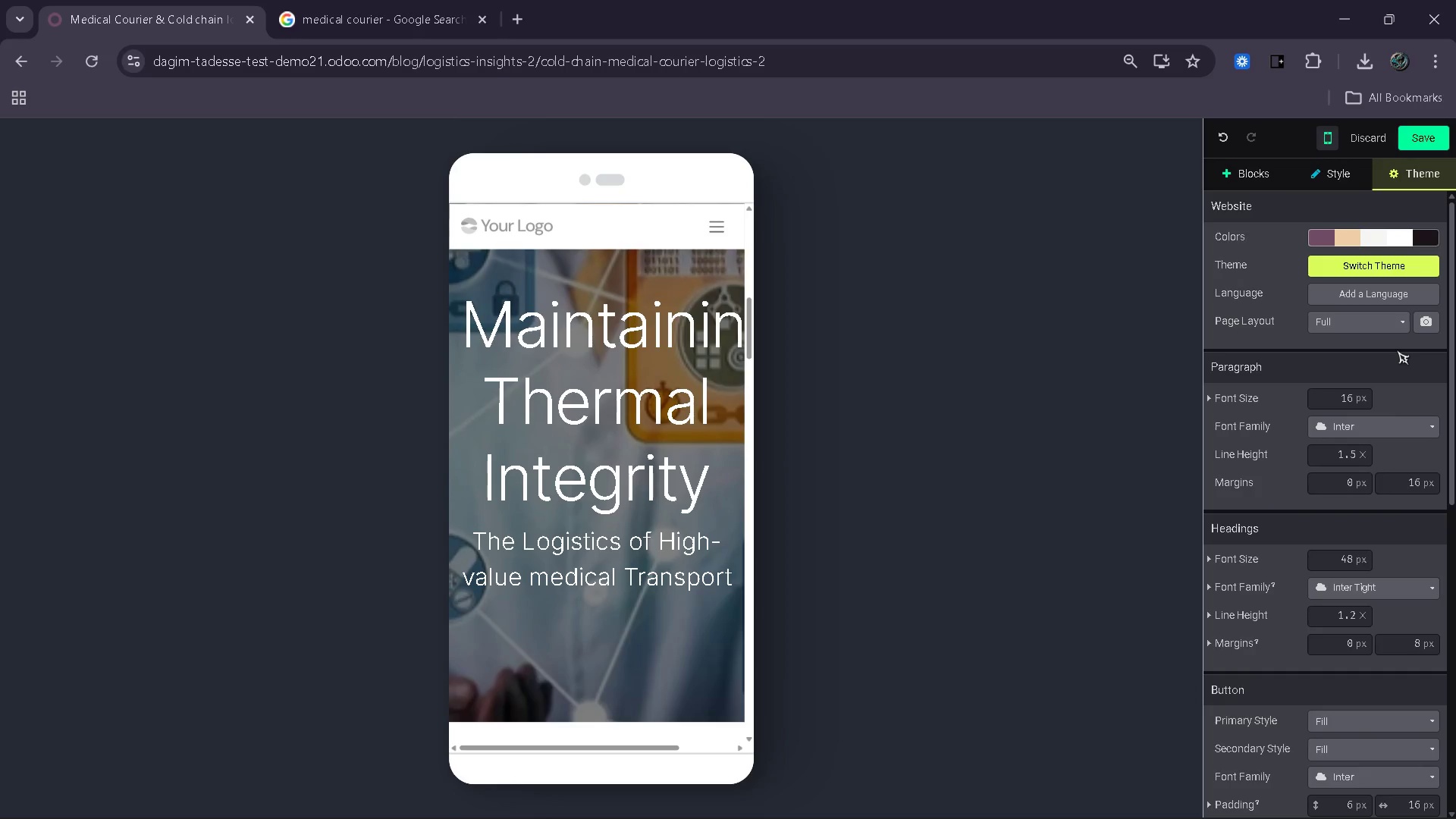 
left_click([1394, 323])
 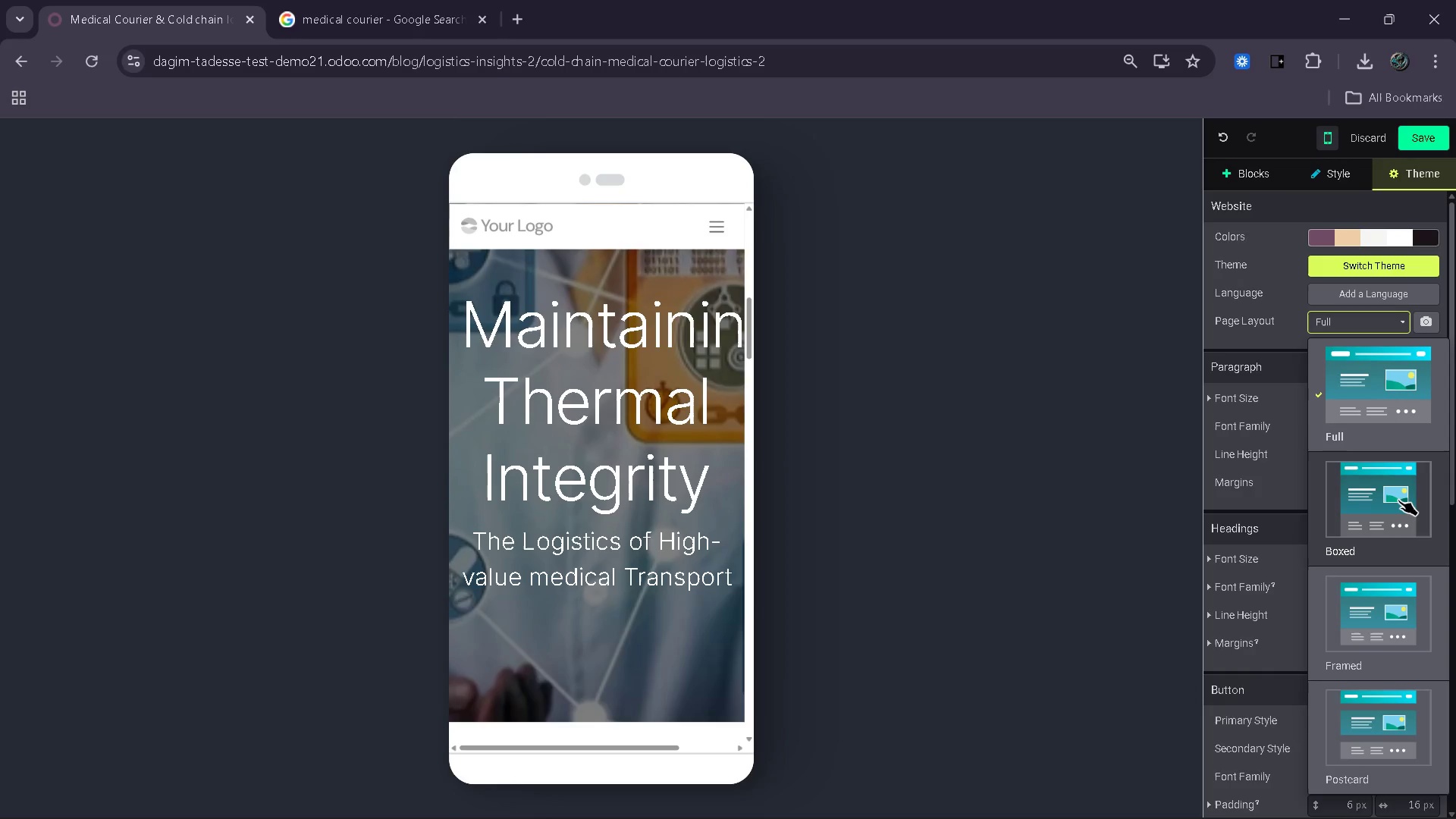 
left_click([1398, 500])
 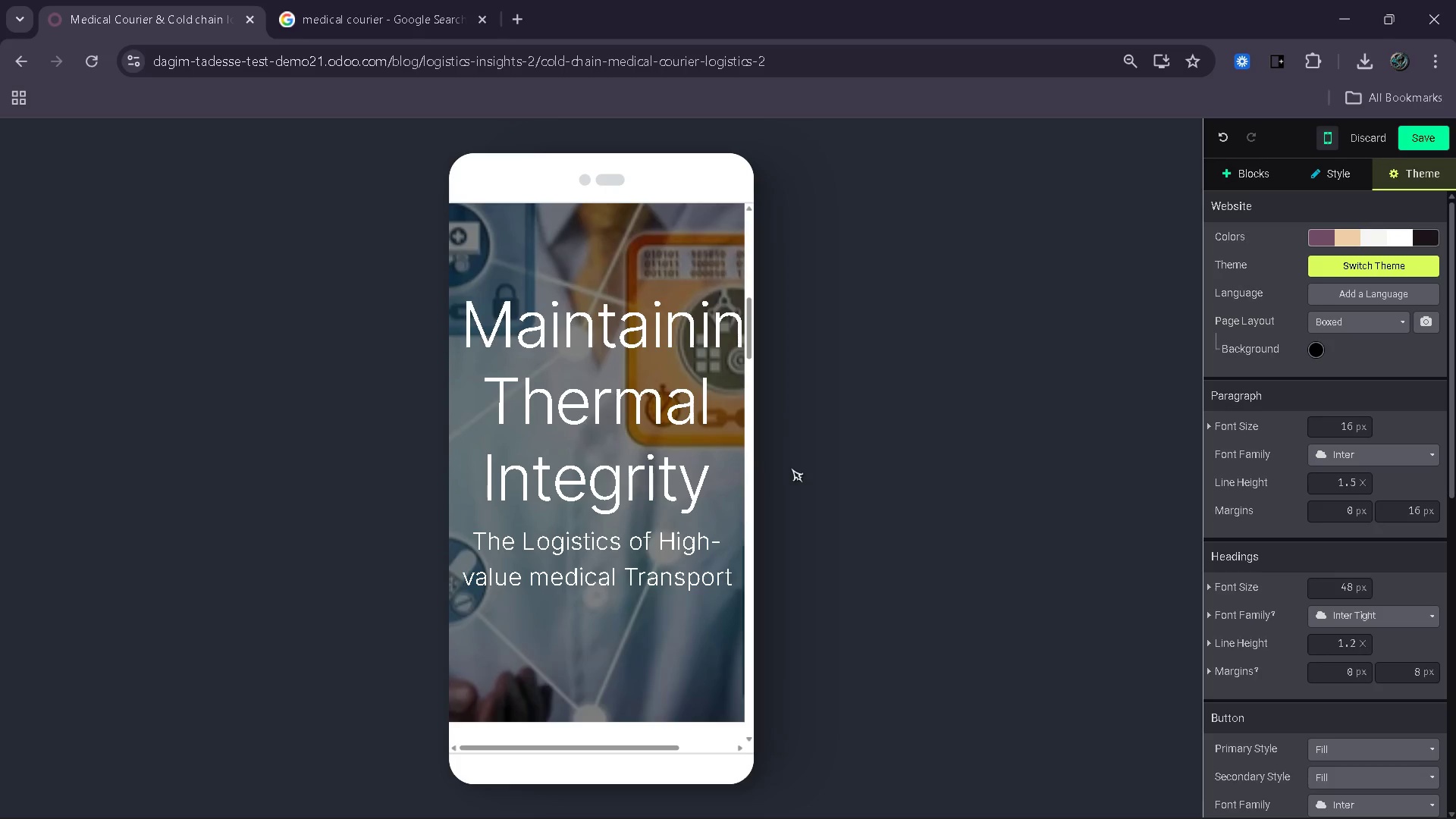 
wait(9.14)
 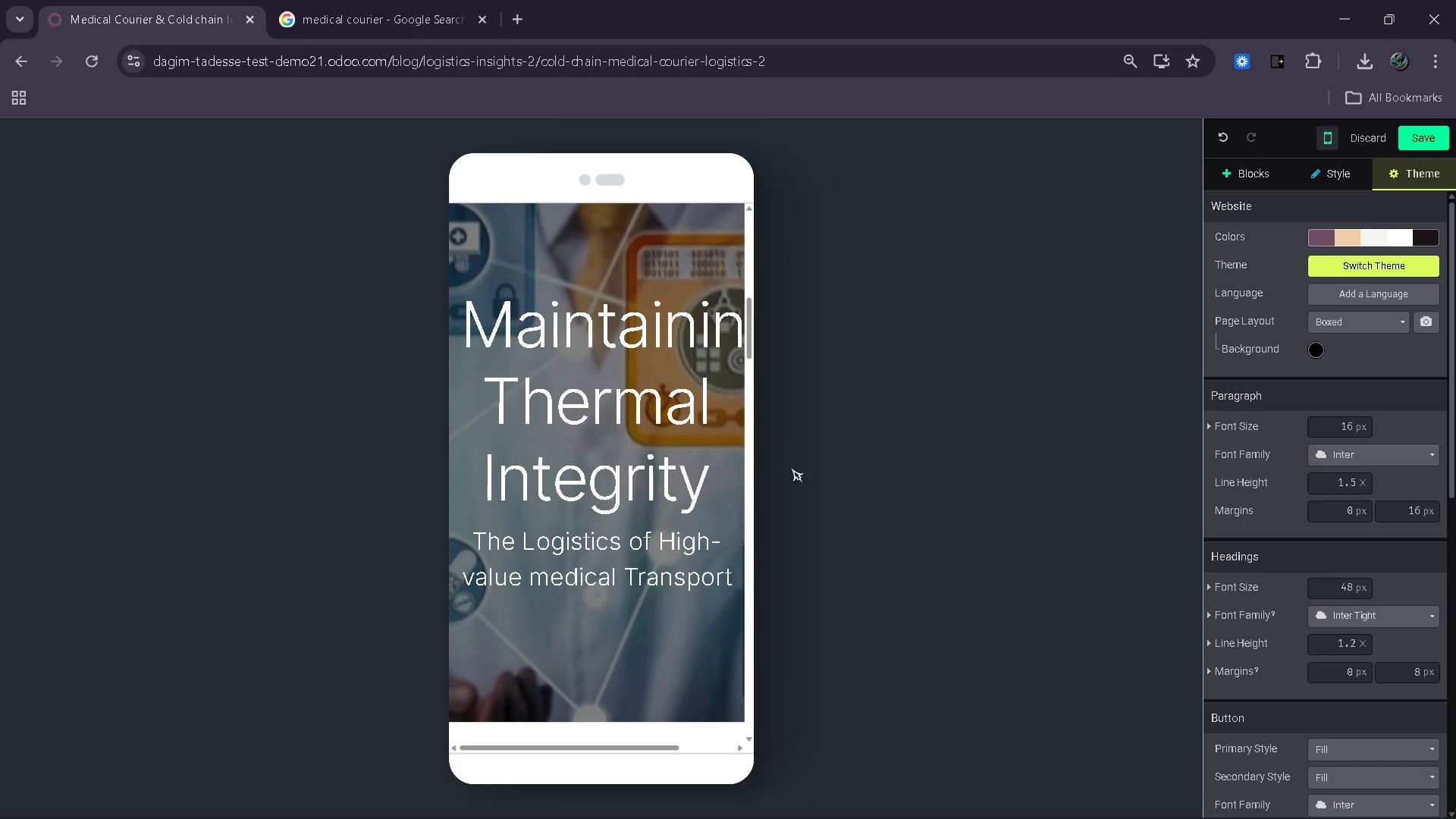 
left_click([1396, 313])
 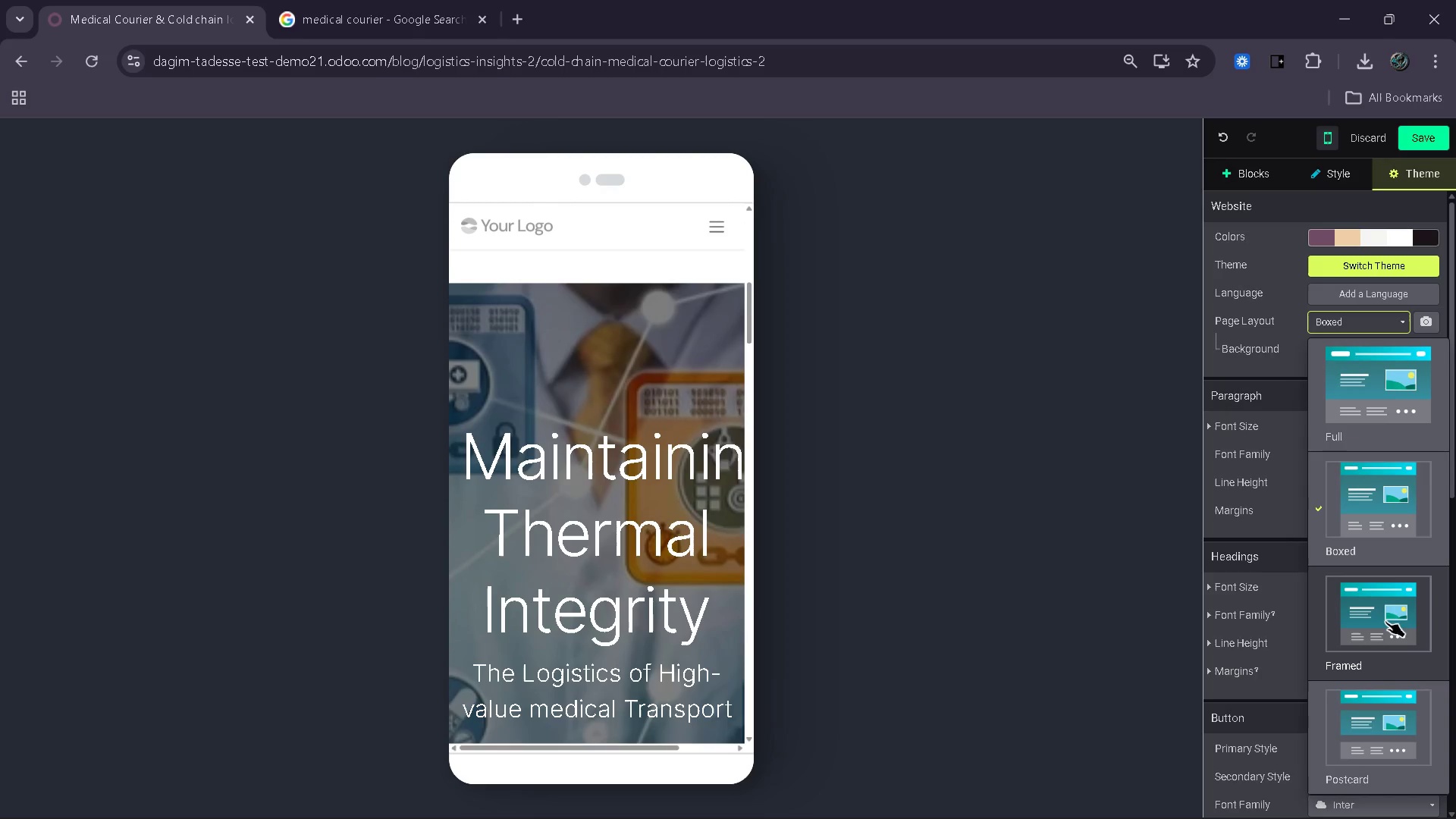 
left_click([1268, 348])
 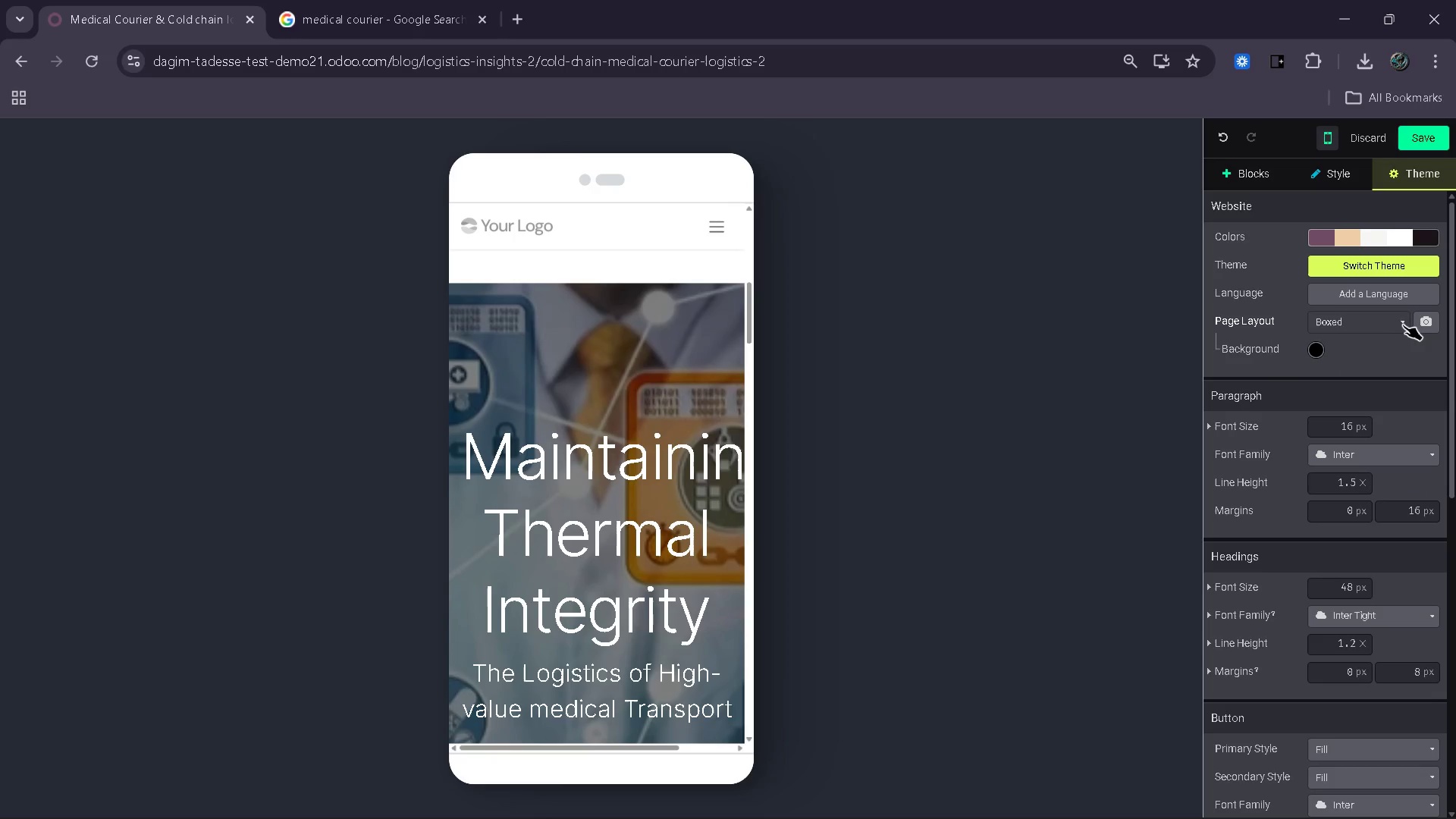 
left_click([1404, 325])
 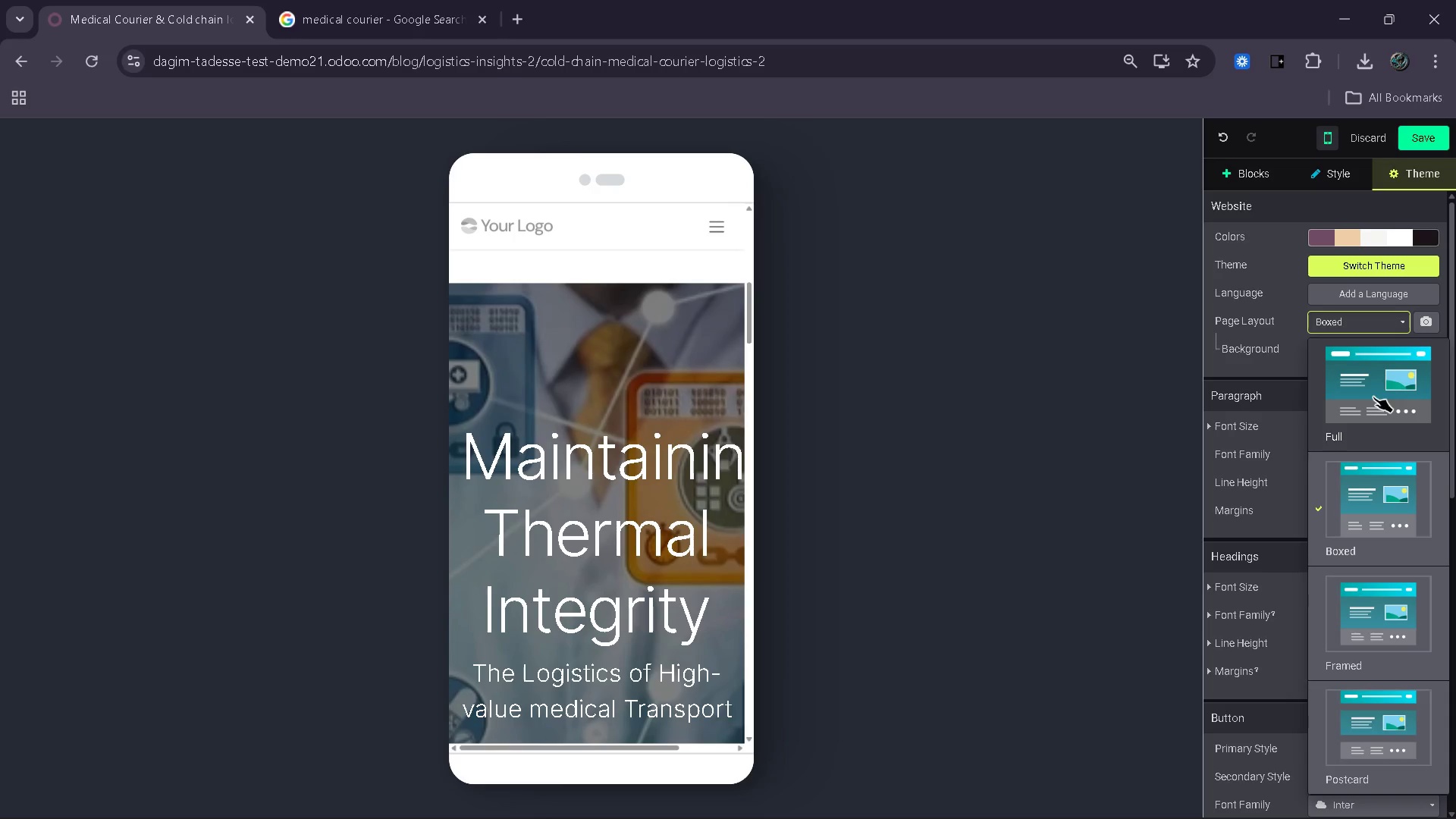 
left_click([1373, 397])
 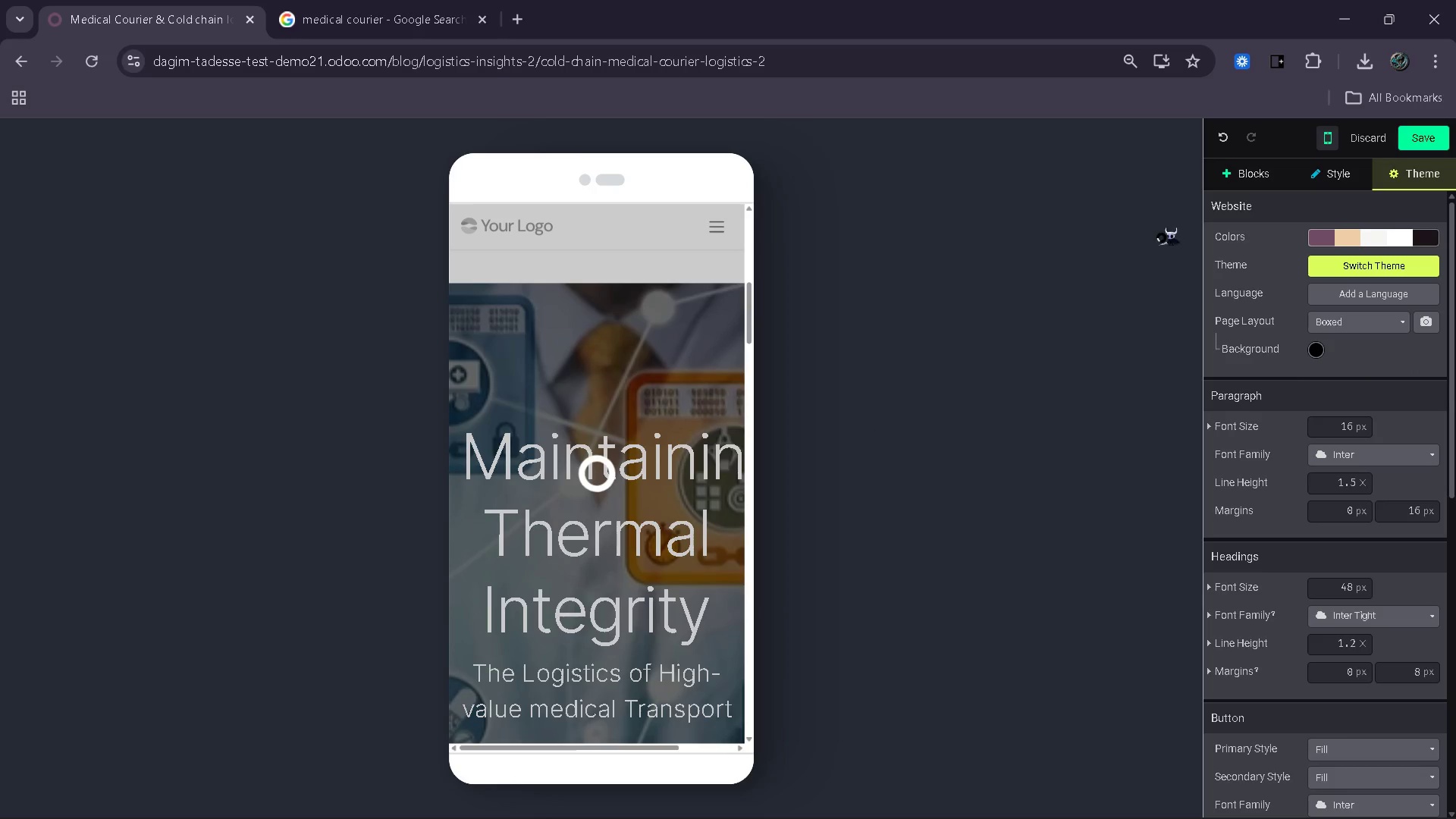 
mouse_move([1322, 146])
 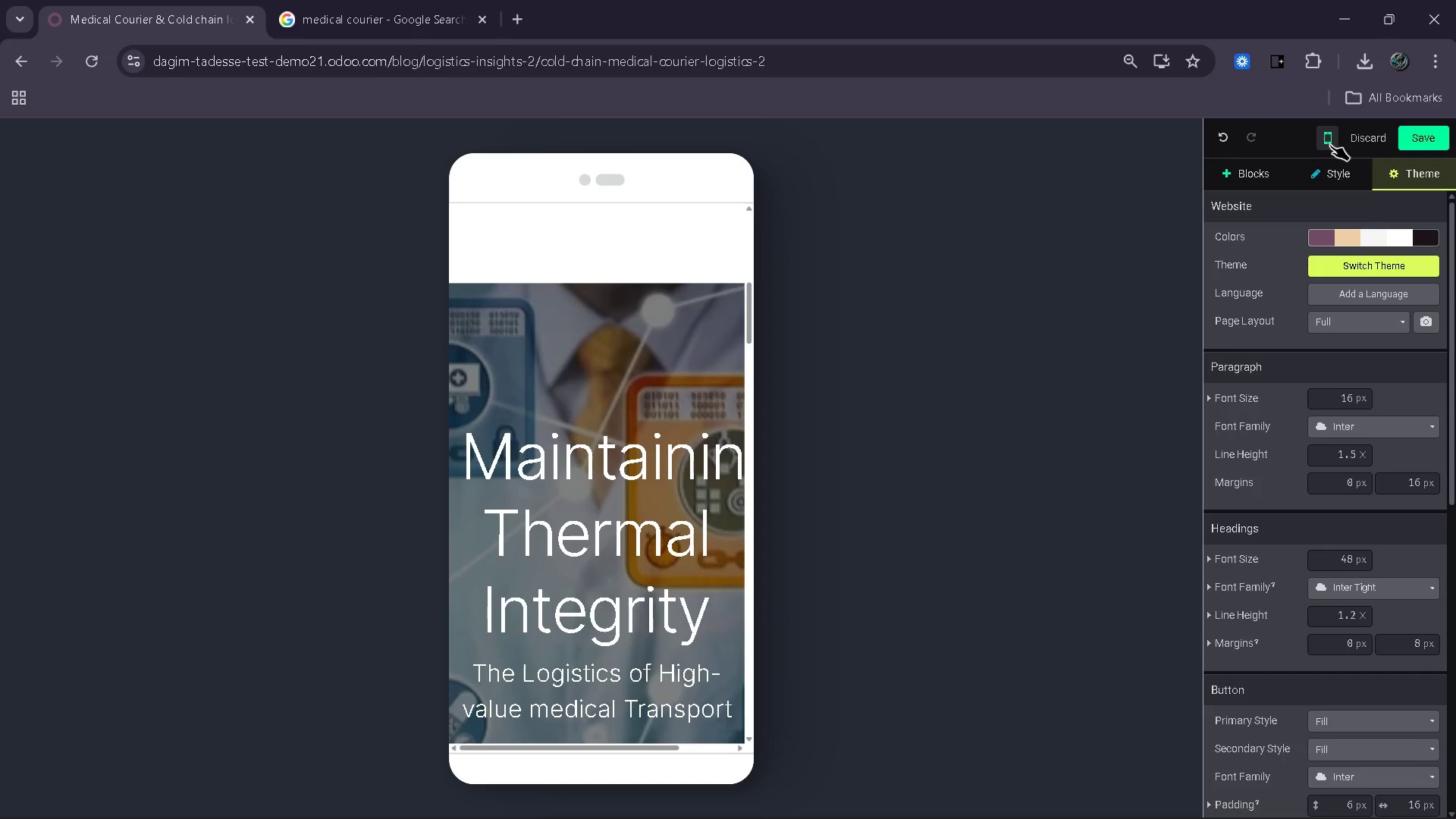 
left_click([1330, 145])
 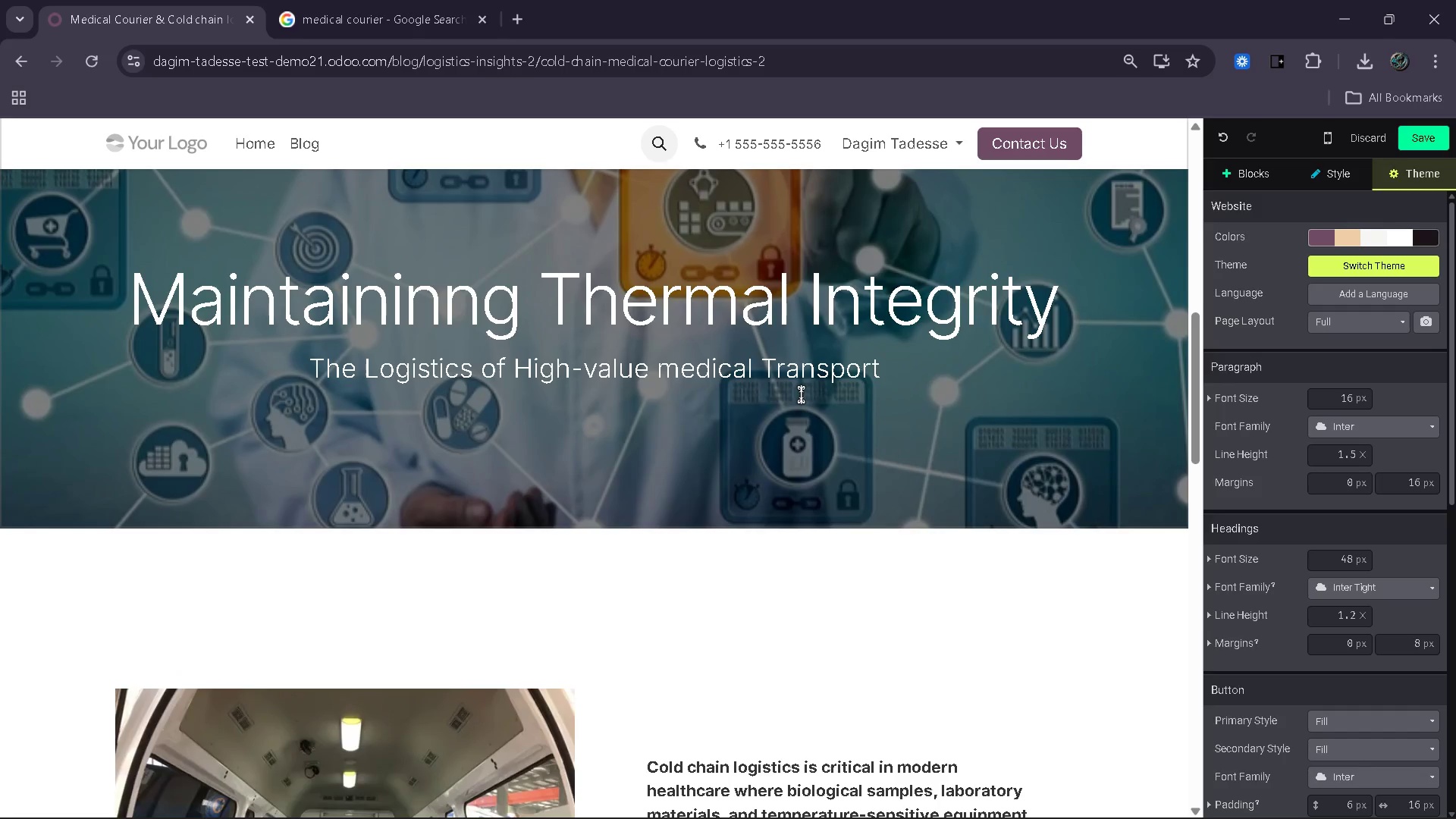 
left_click([803, 300])
 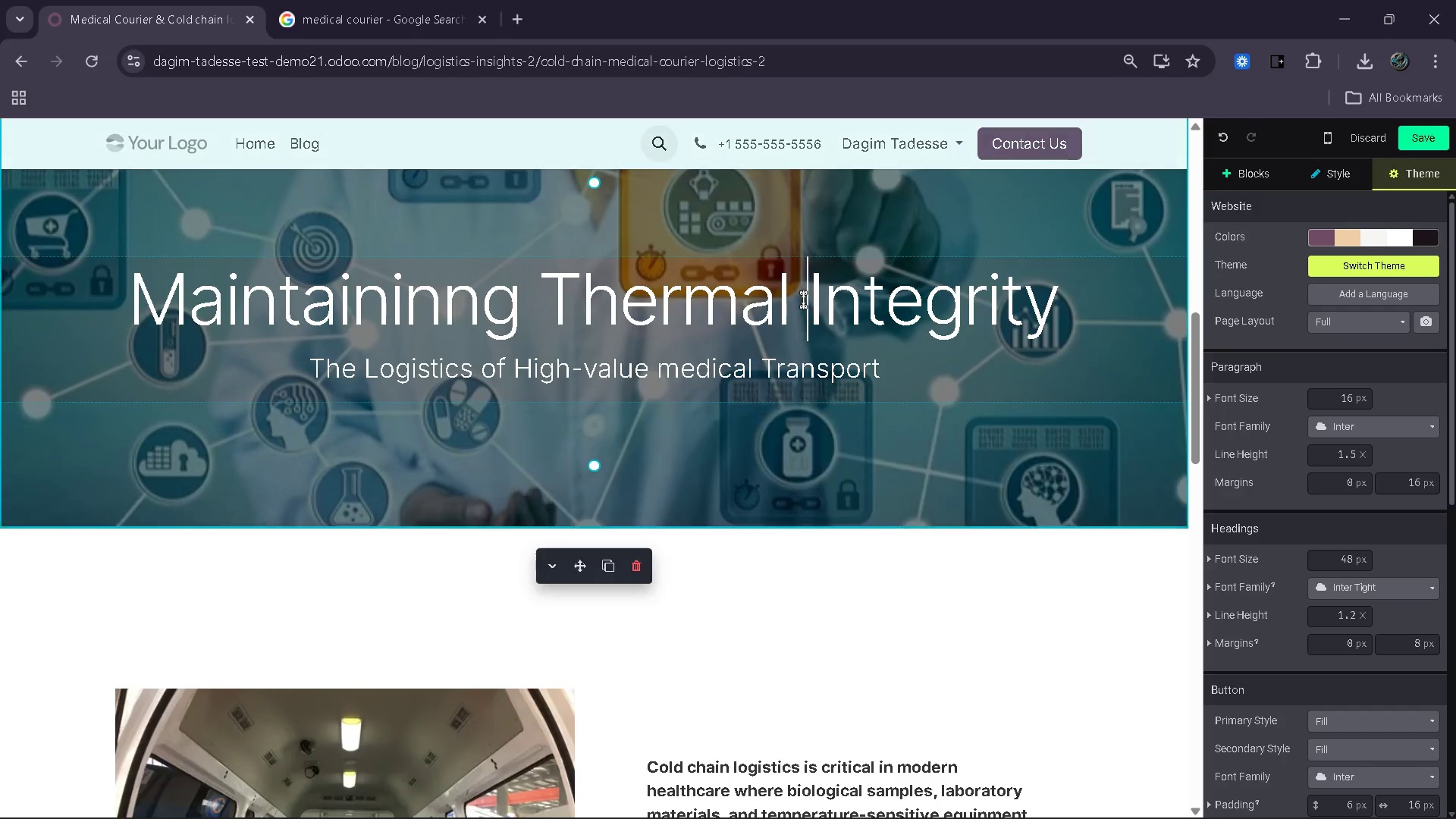 
key(Enter)
 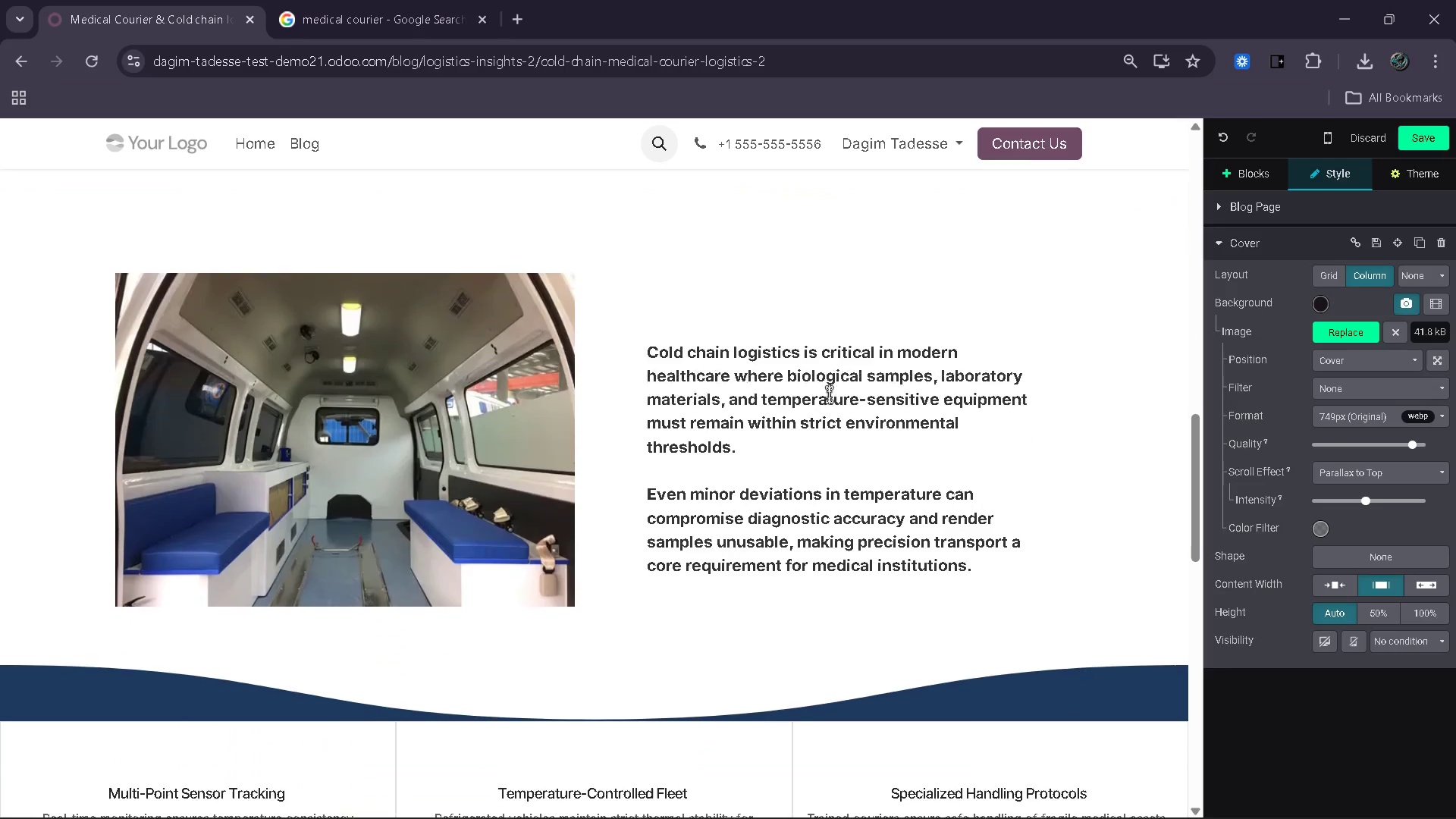 
wait(11.47)
 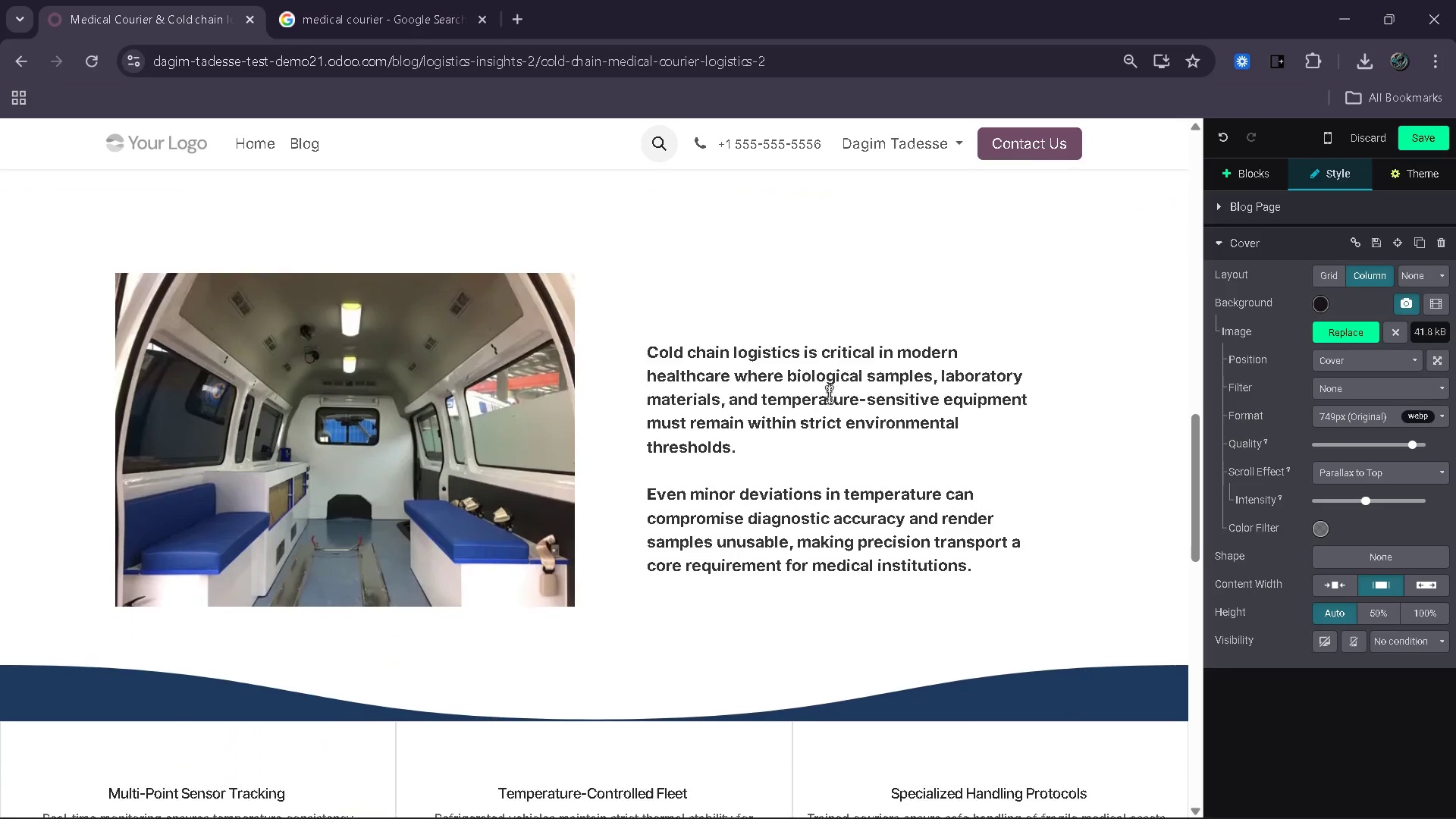 
left_click([1326, 142])
 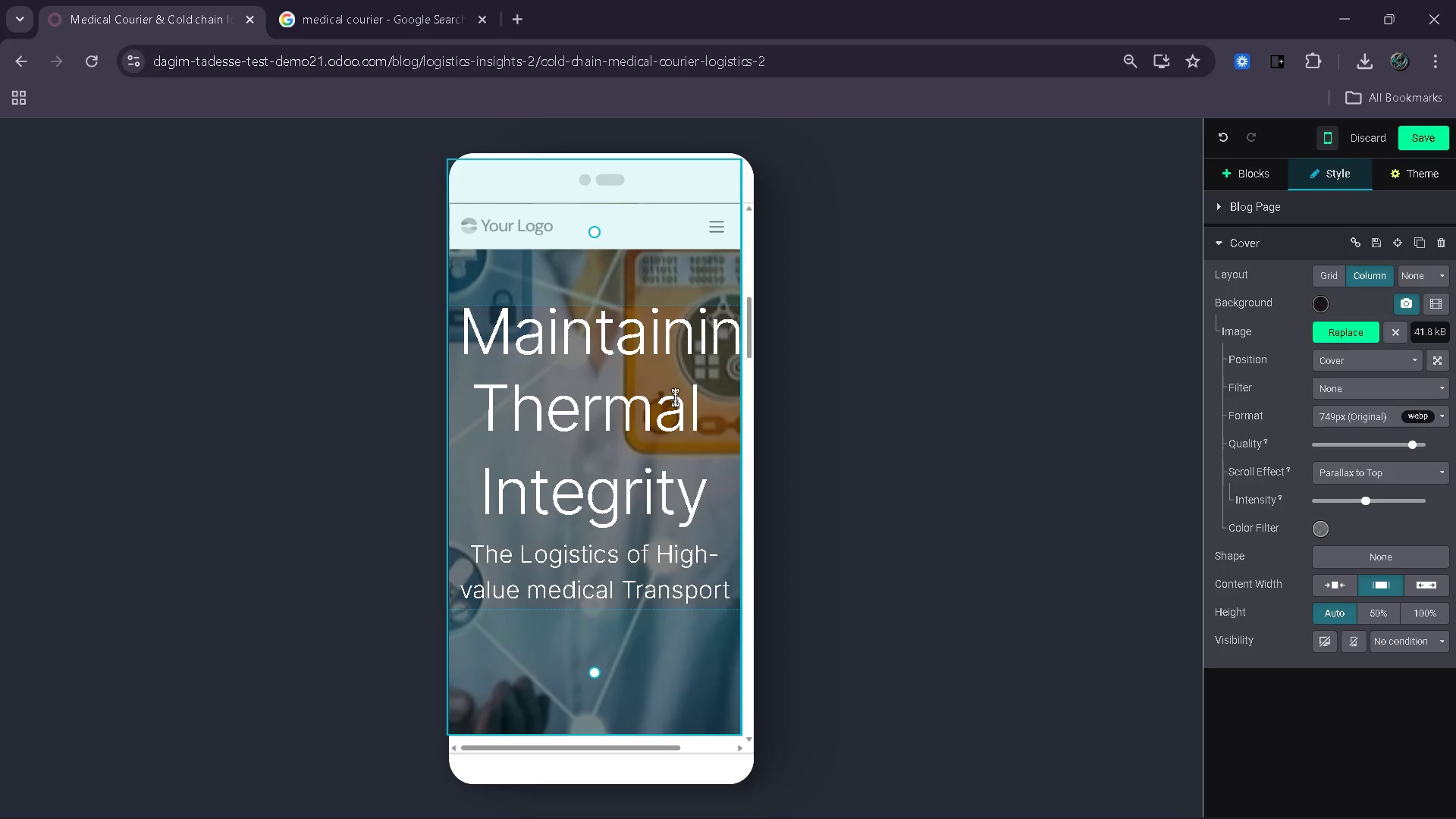 
wait(16.38)
 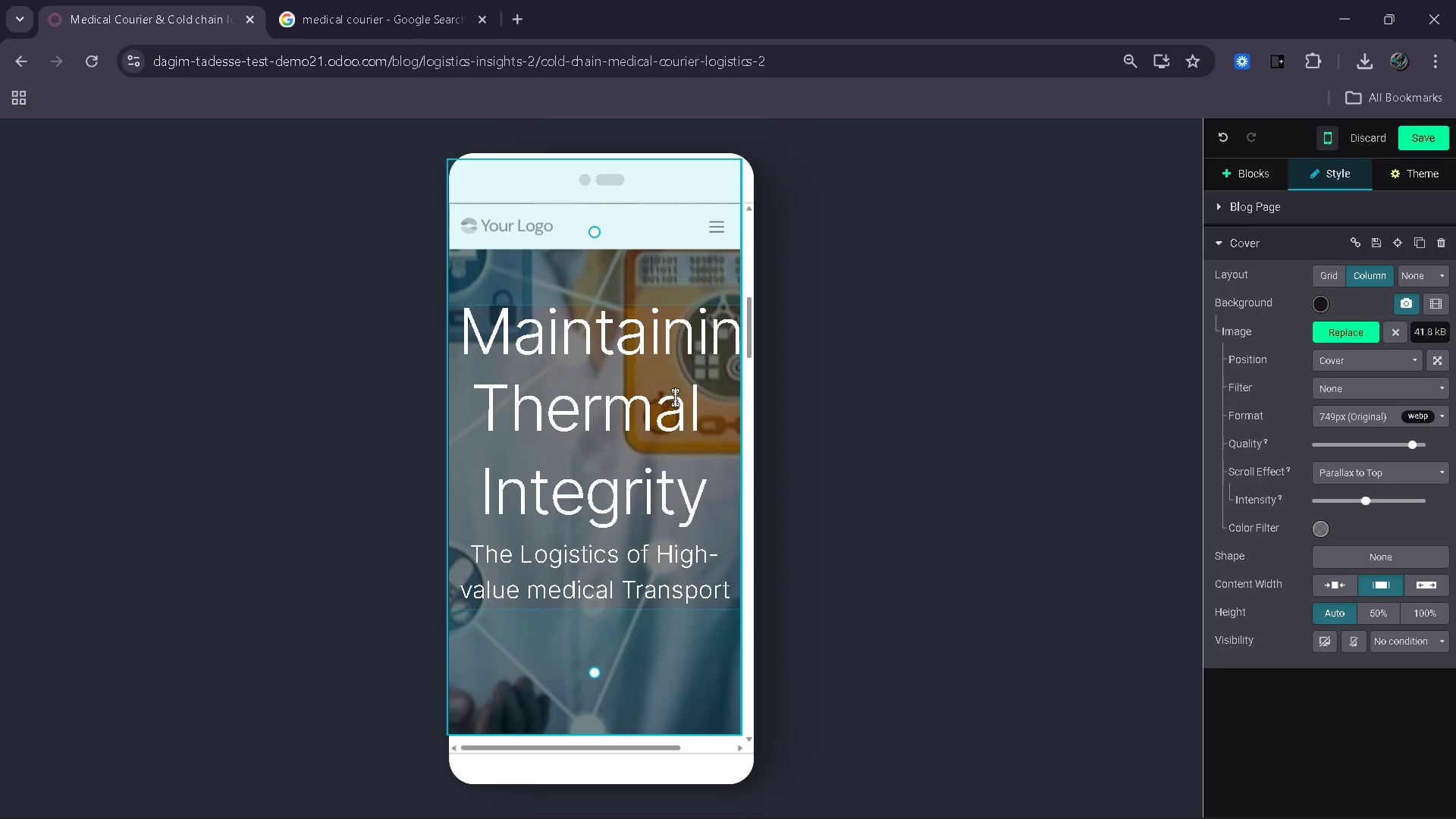 
left_click([463, 339])
 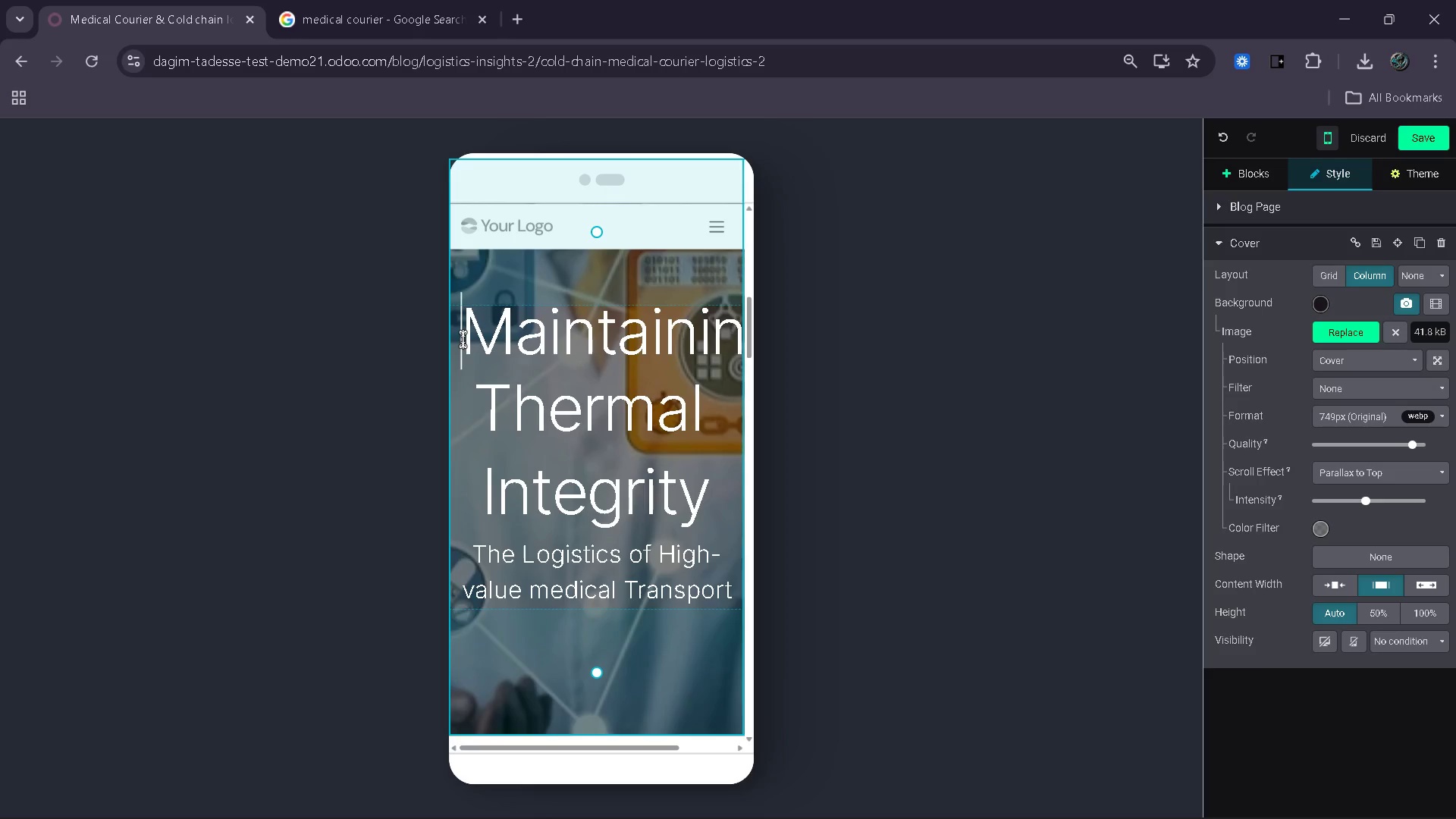 
key(Backspace)
 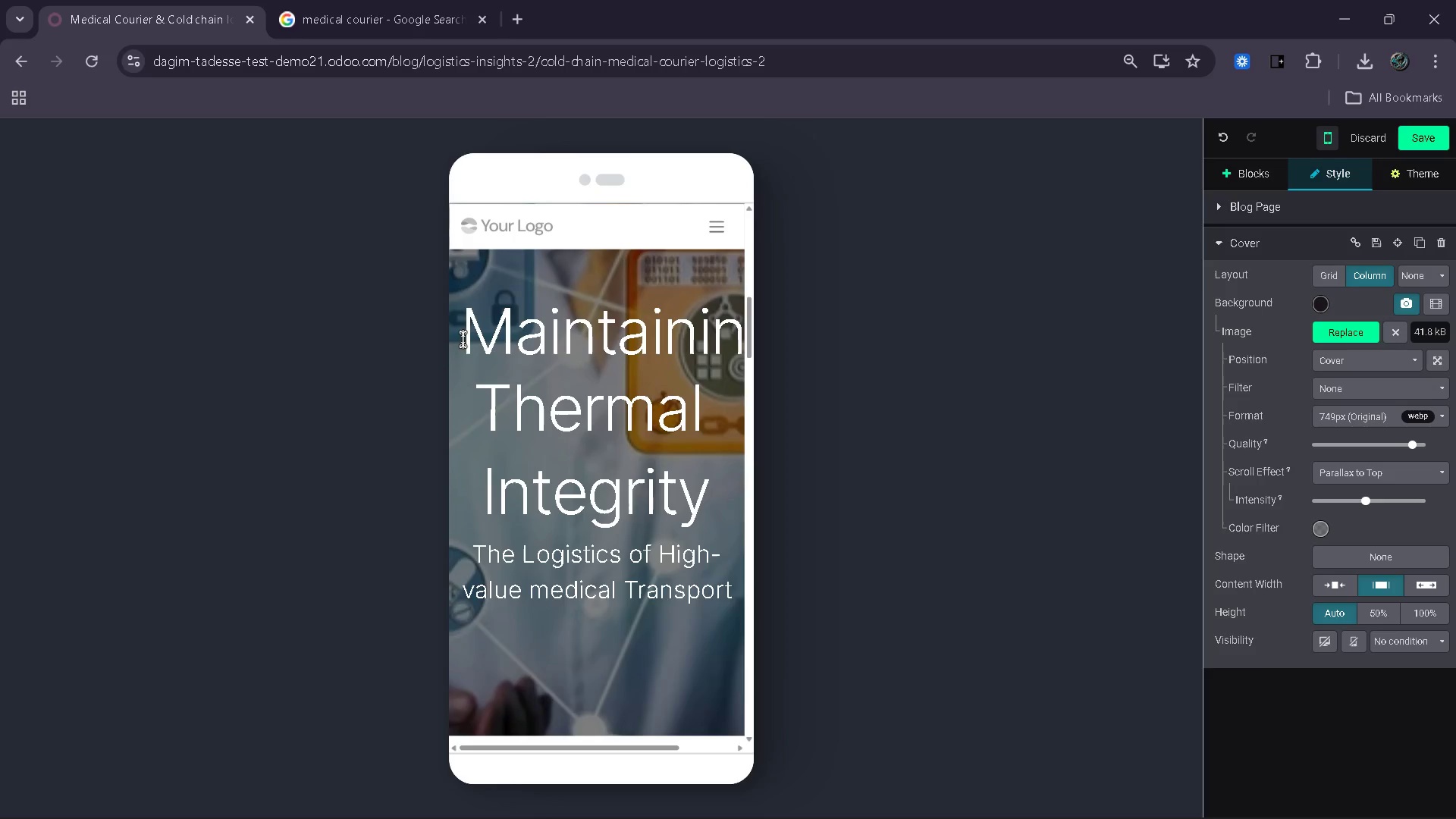 
key(ArrowRight)
 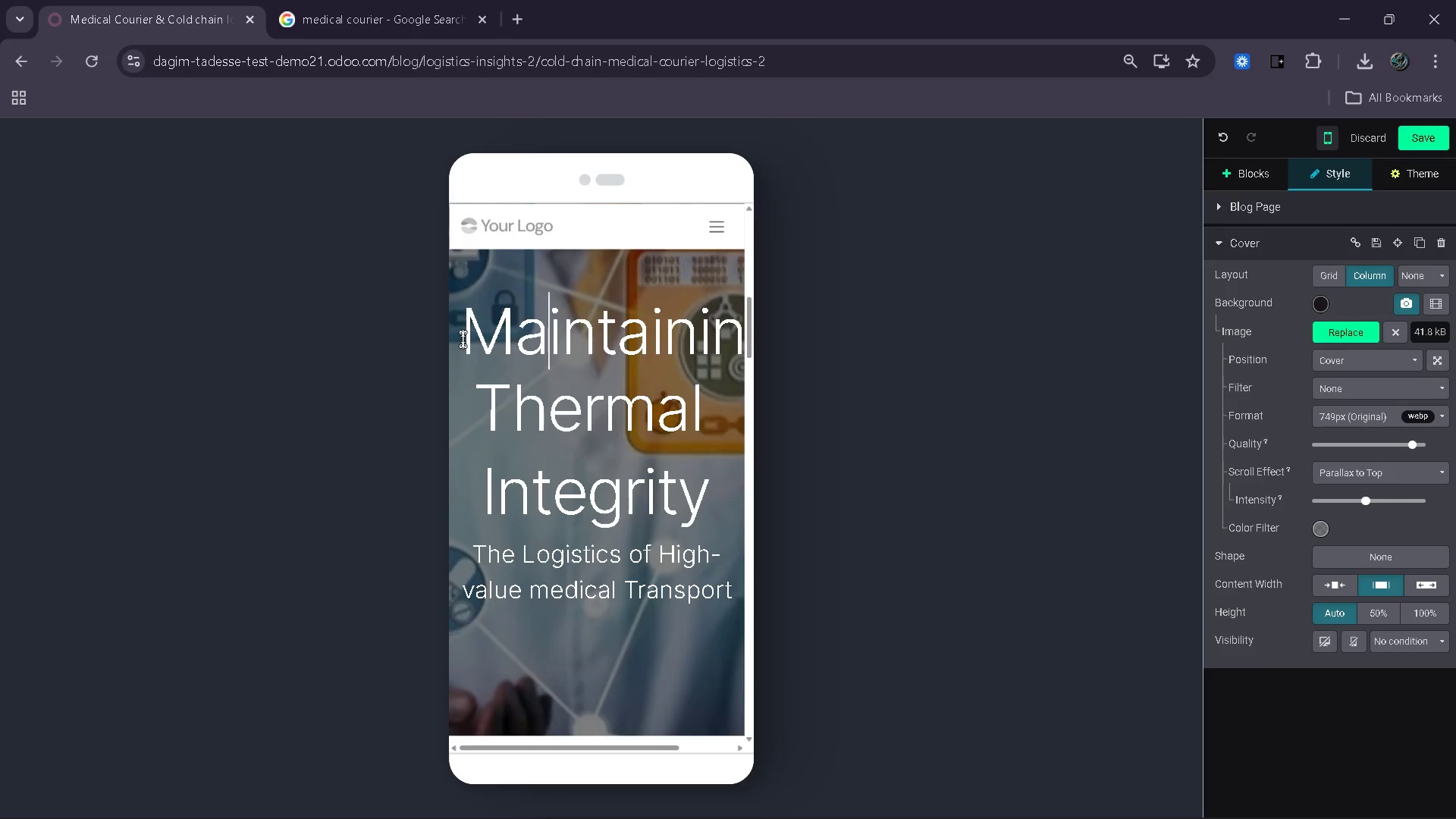 
key(ArrowRight)
 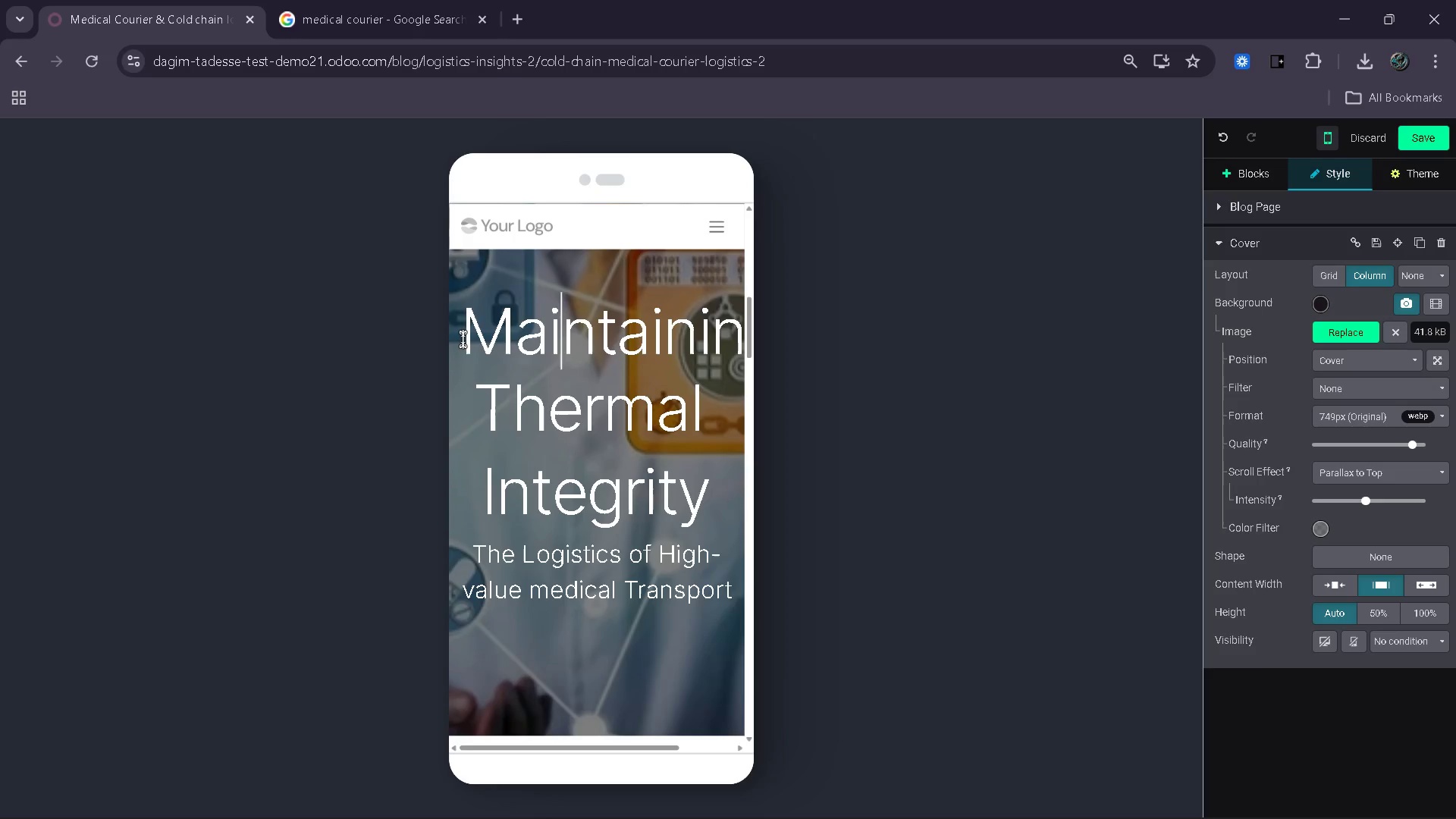 
key(ArrowRight)
 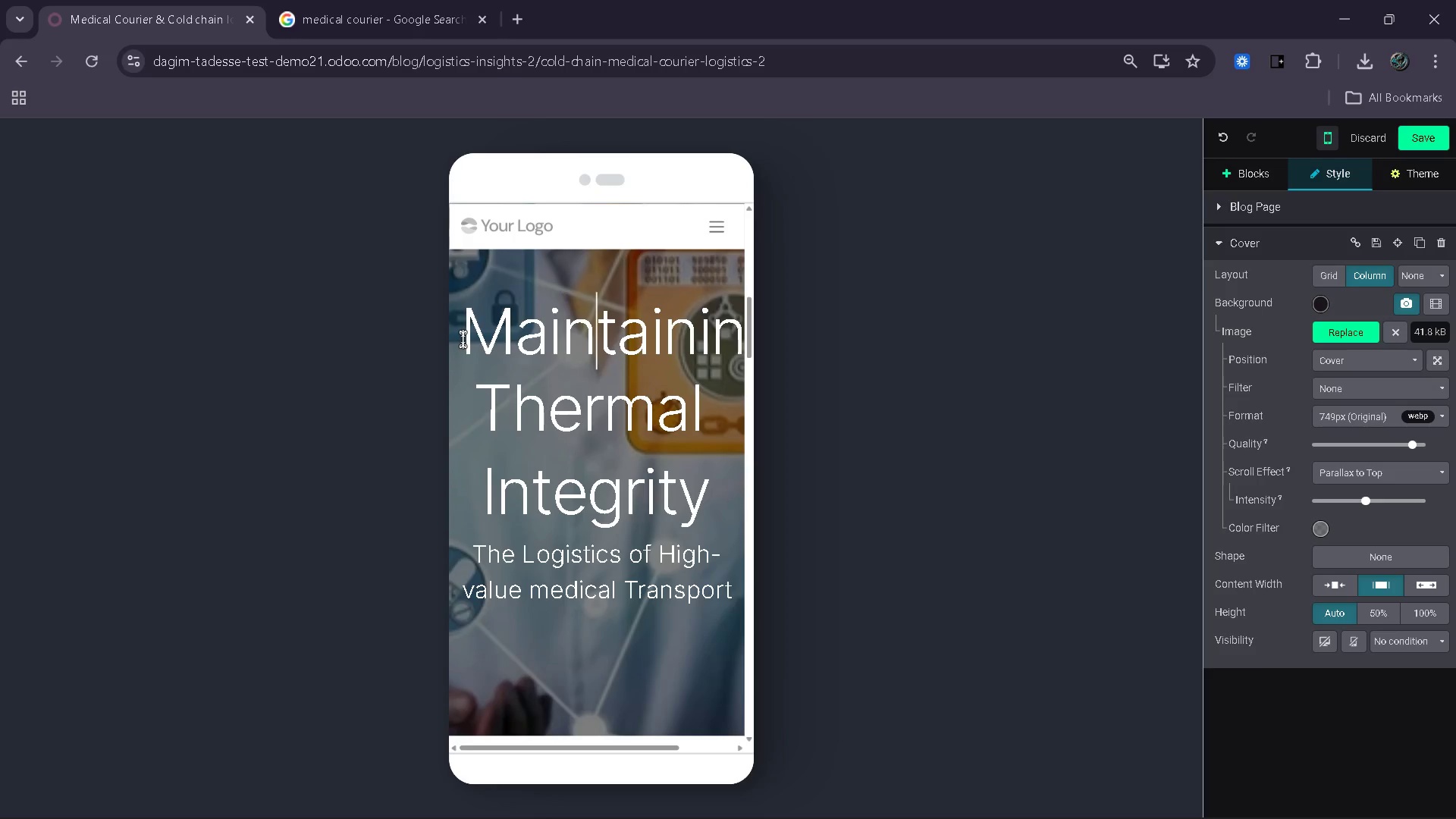 
key(ArrowRight)
 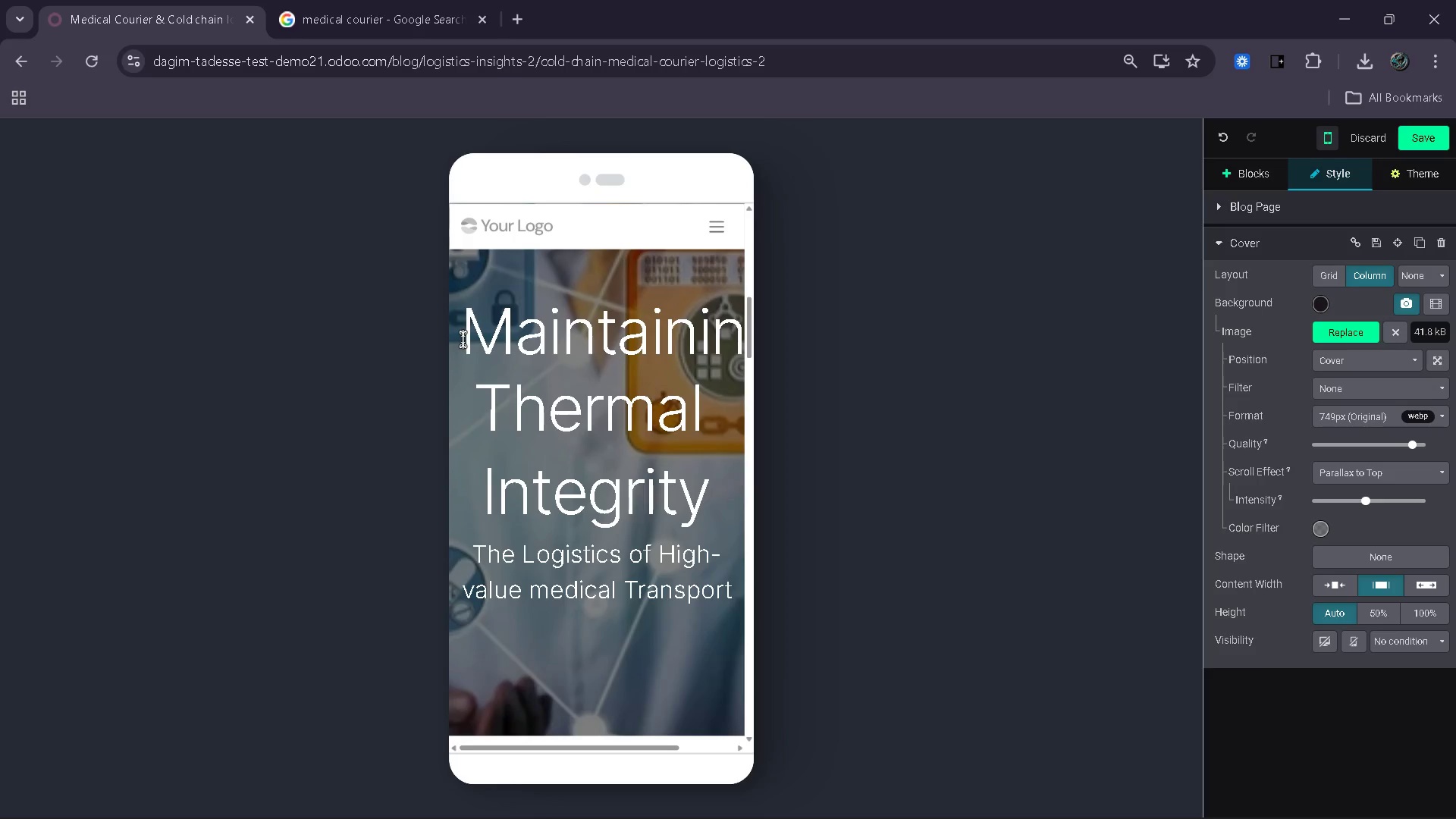 
key(Enter)
 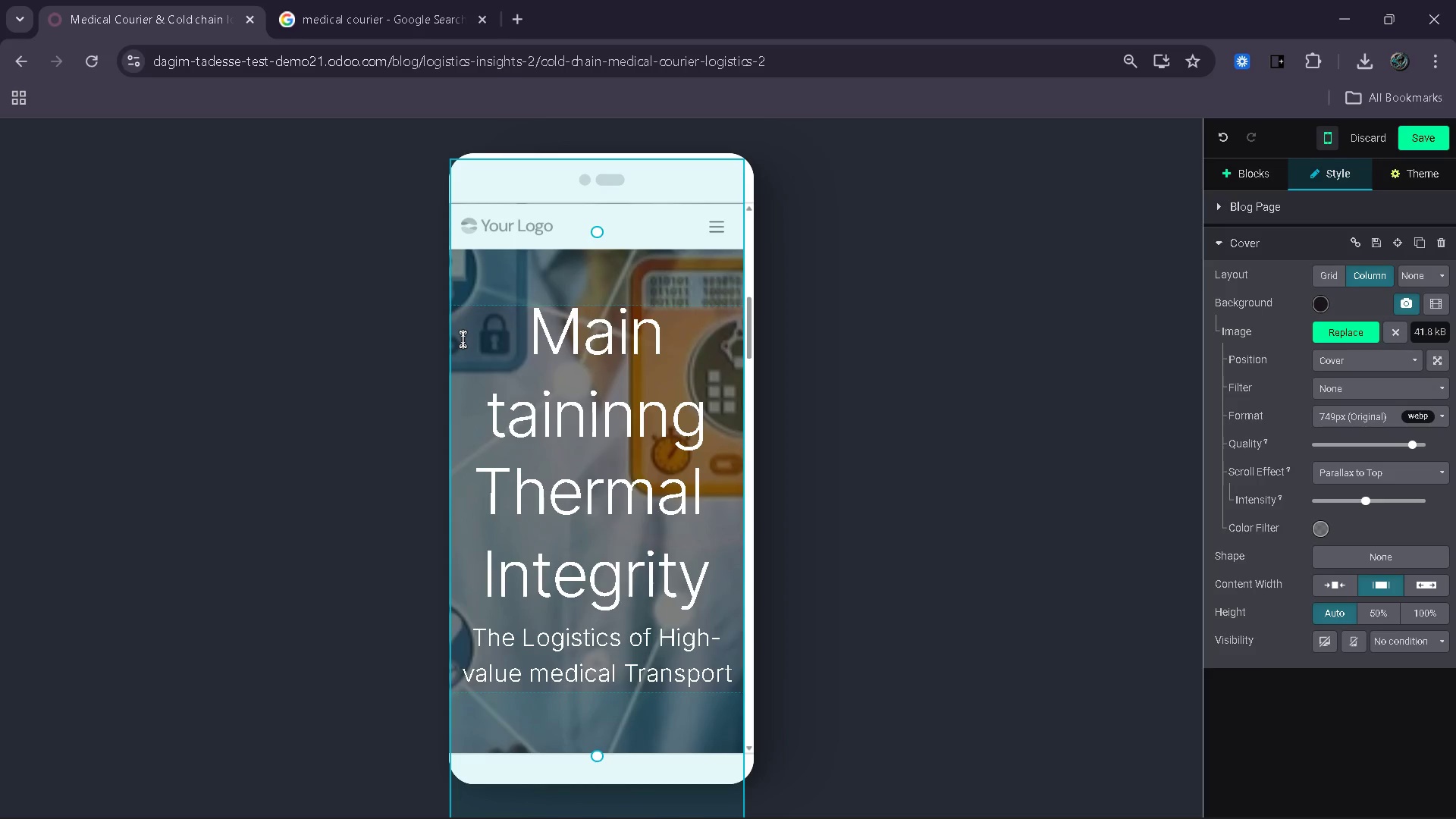 
key(ArrowRight)
 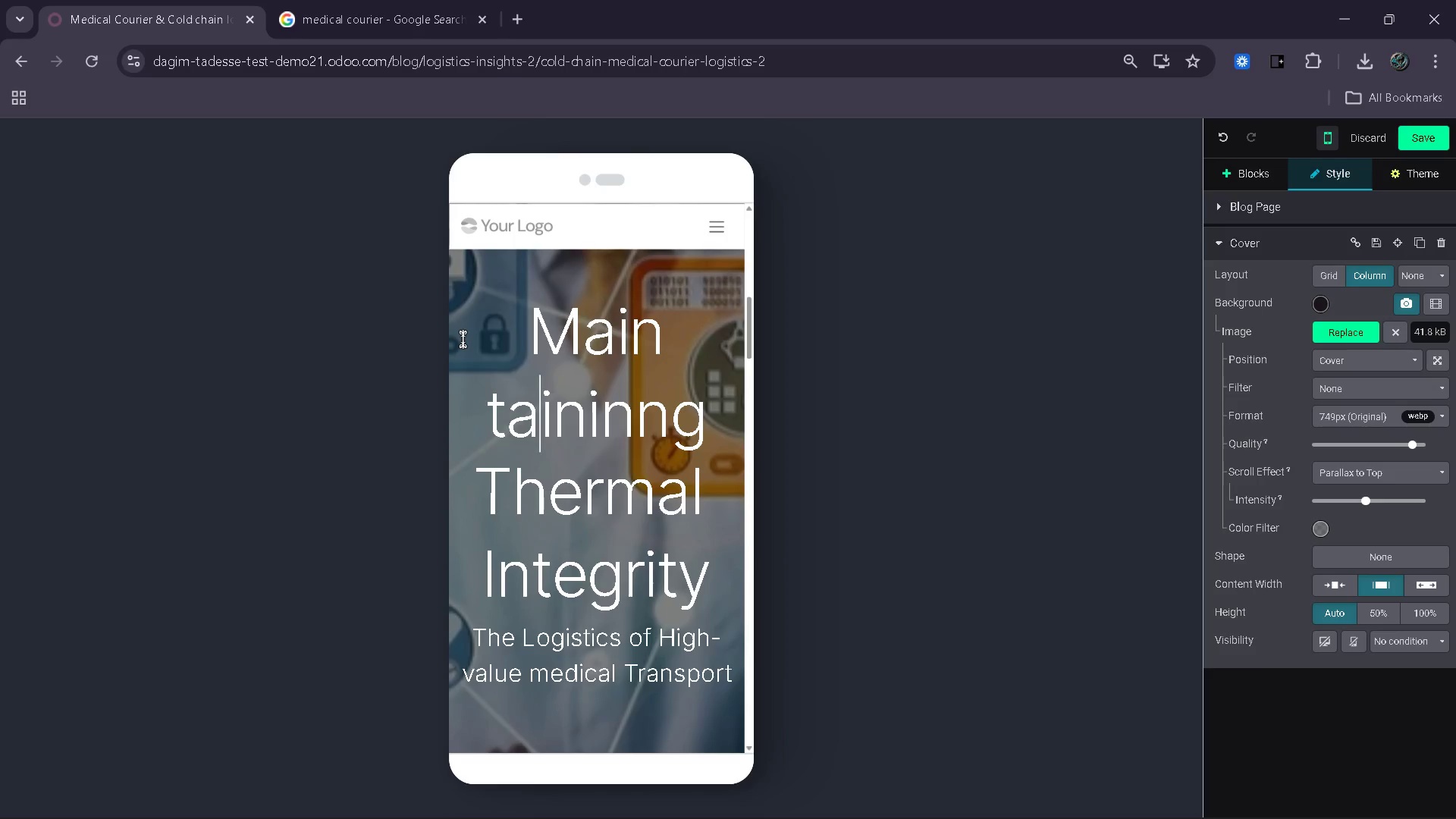 
key(ArrowRight)
 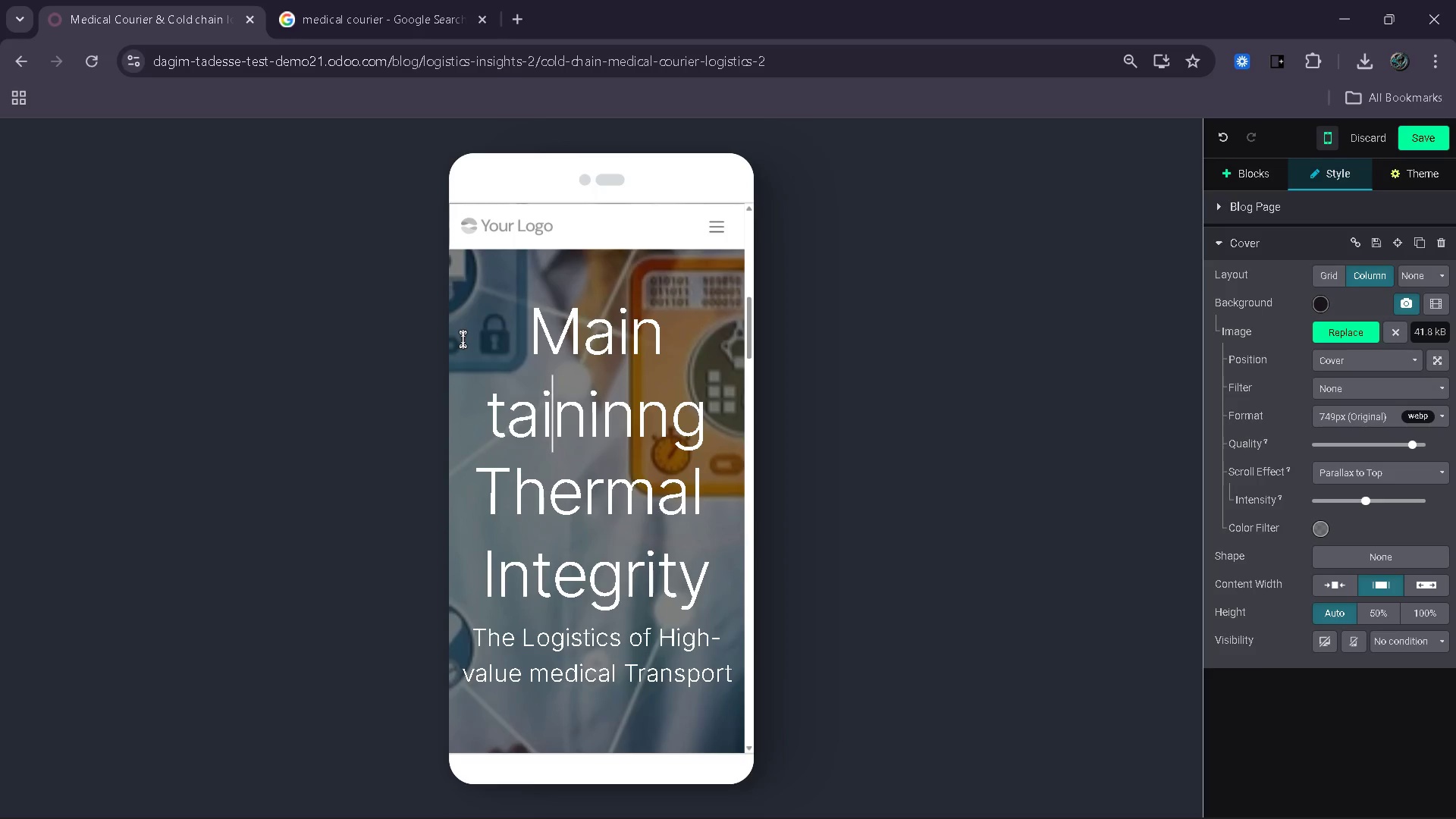 
key(ArrowRight)
 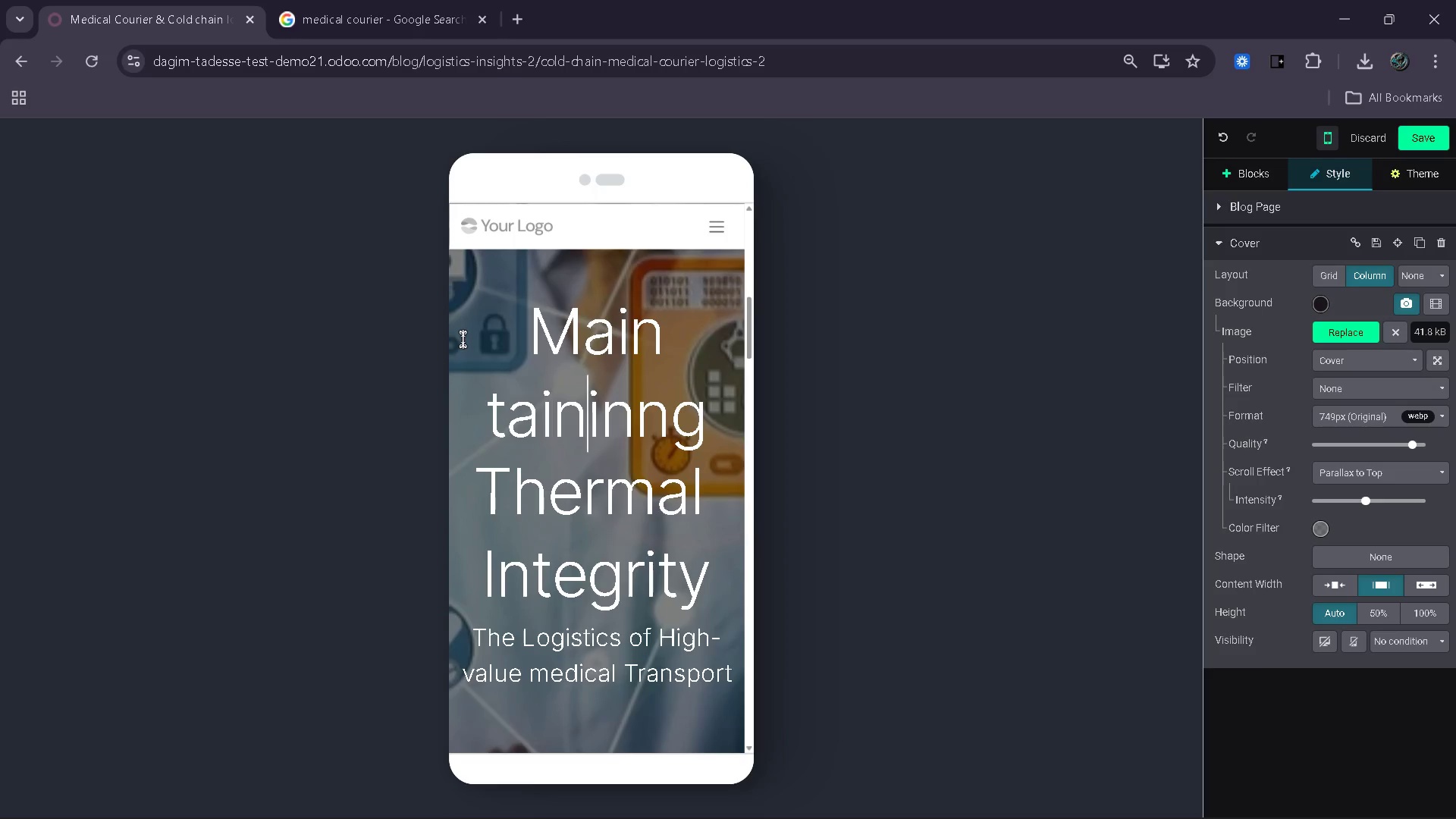 
key(ArrowRight)
 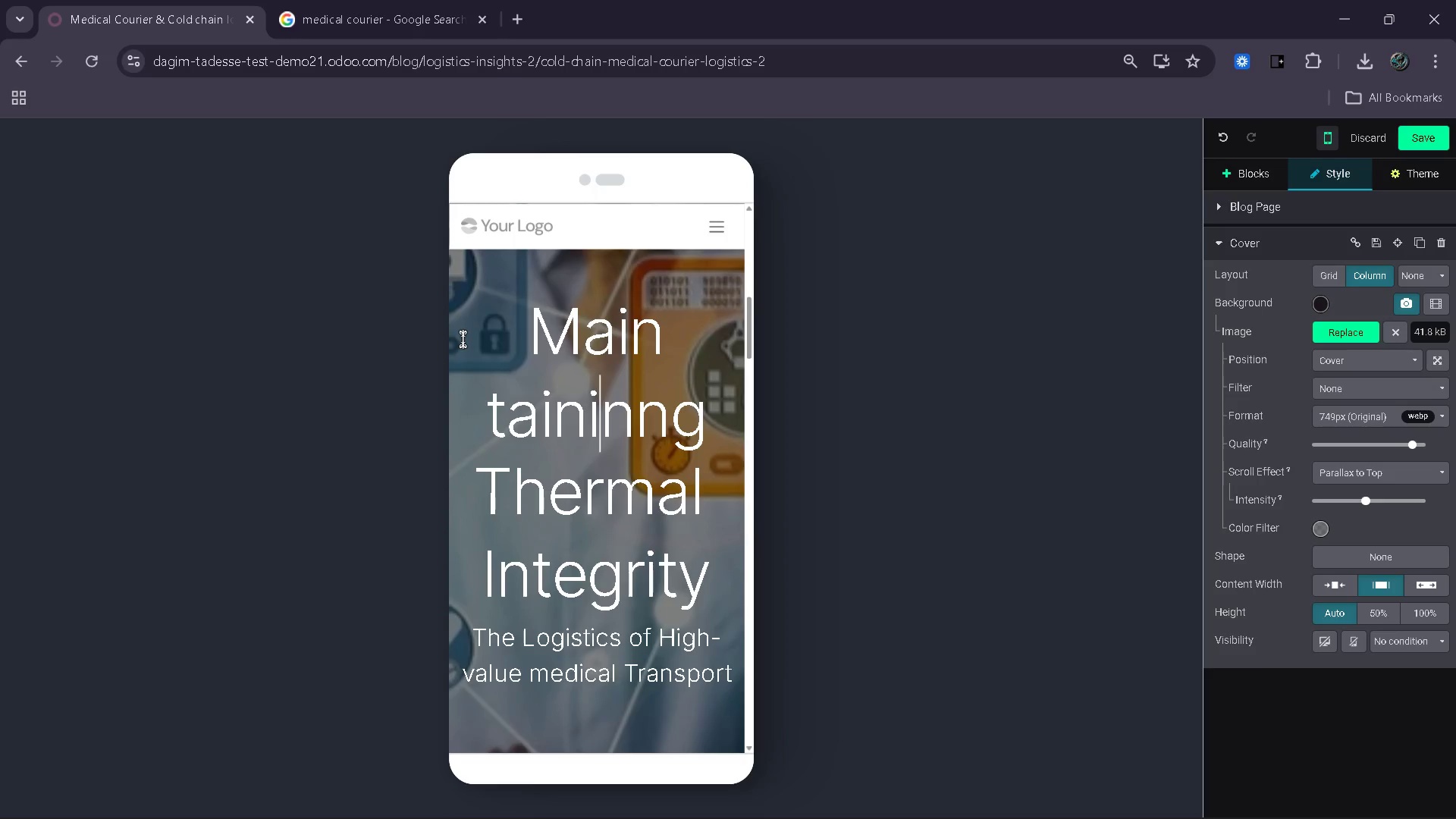 
key(ArrowRight)
 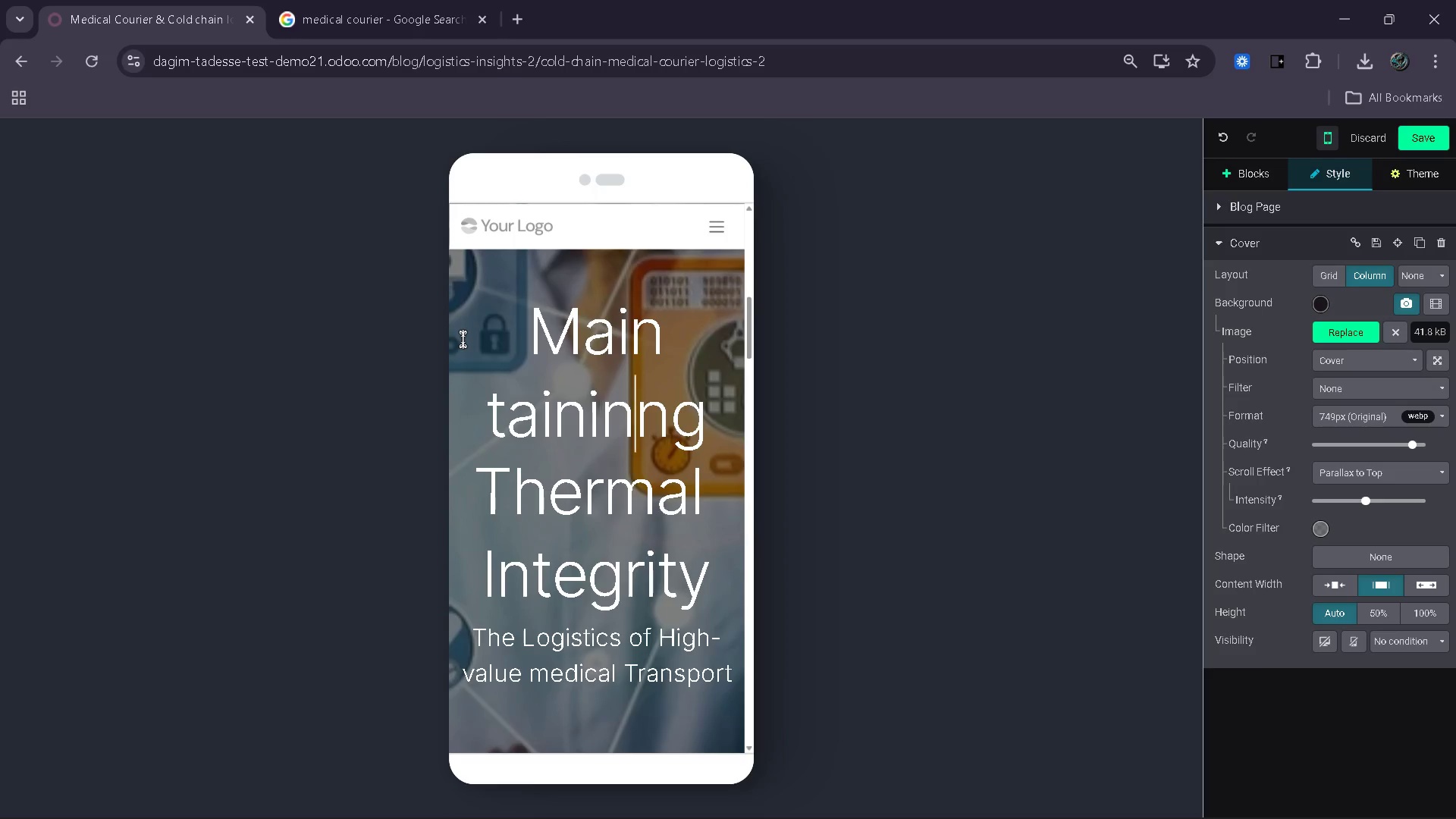 
key(ArrowRight)
 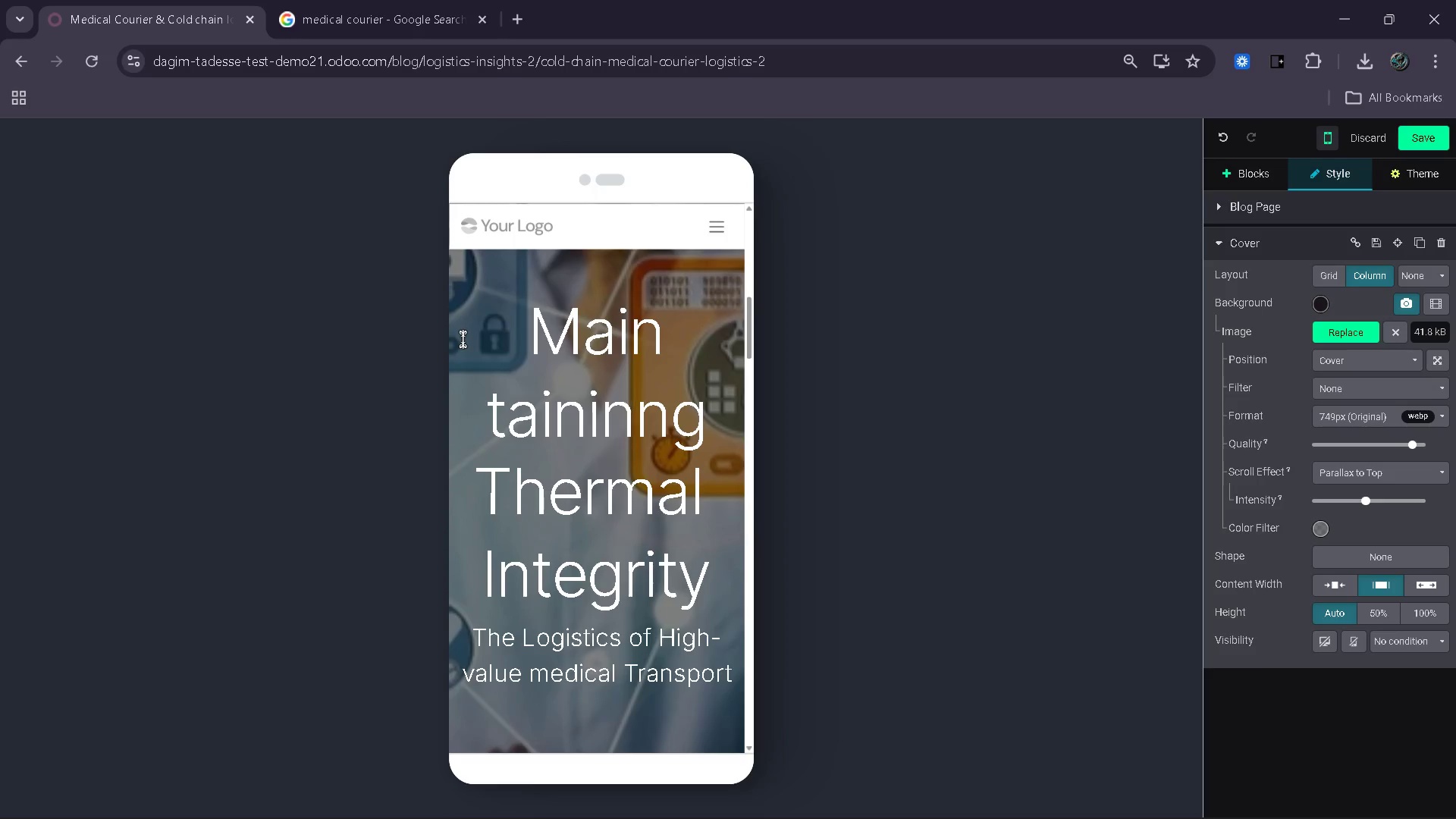 
key(Backspace)
 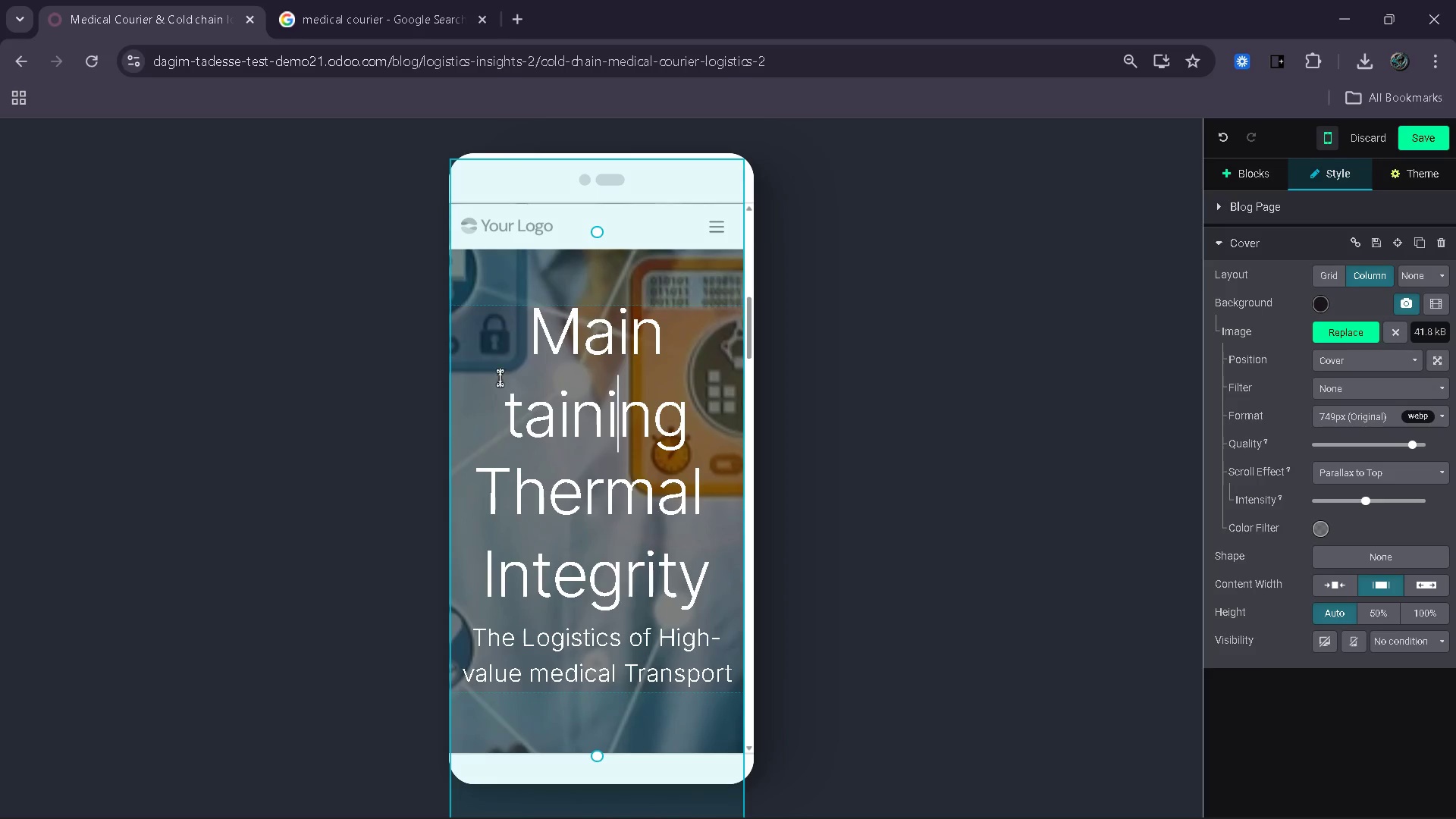 
left_click([500, 408])
 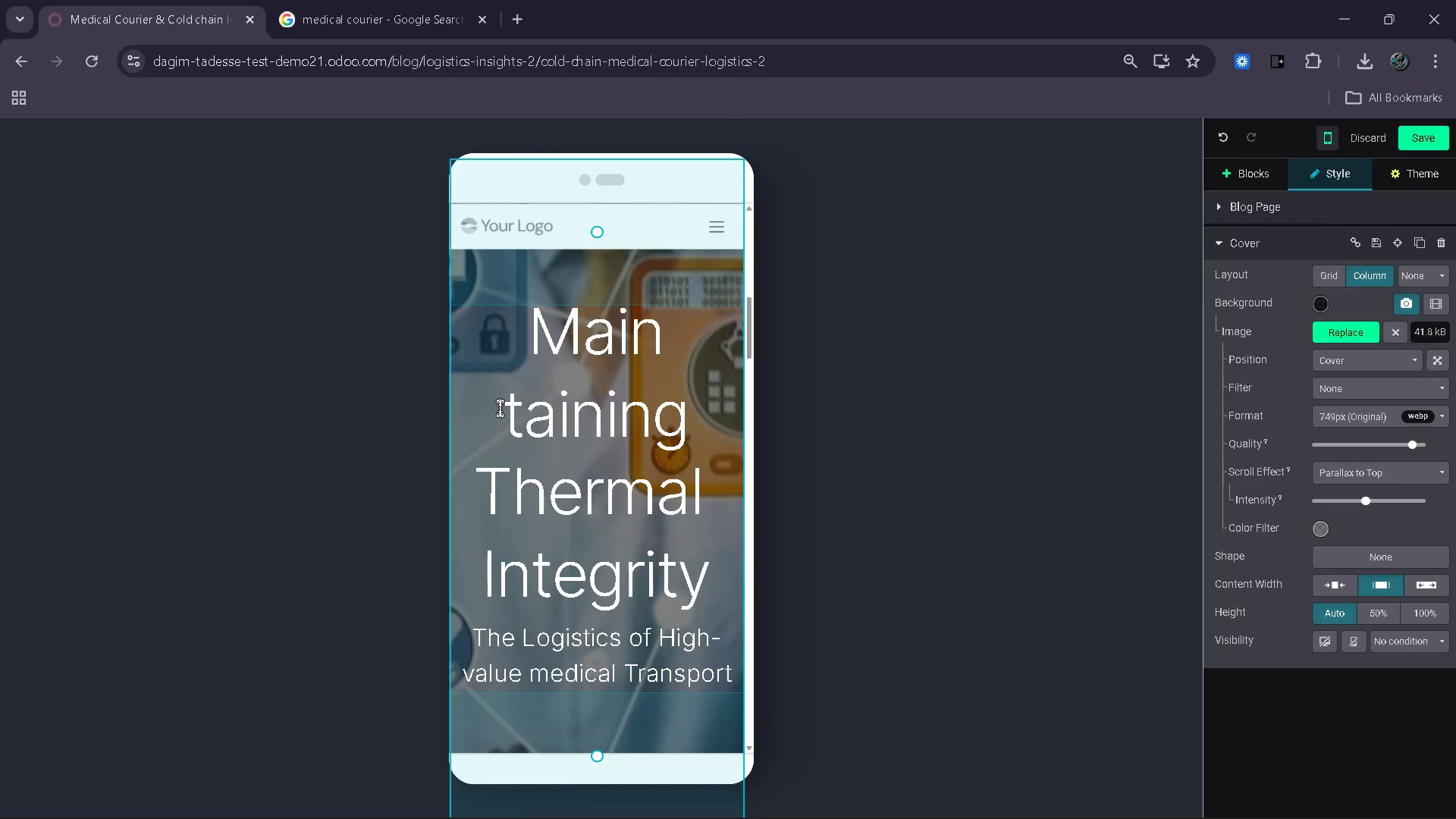 
key(Backspace)
 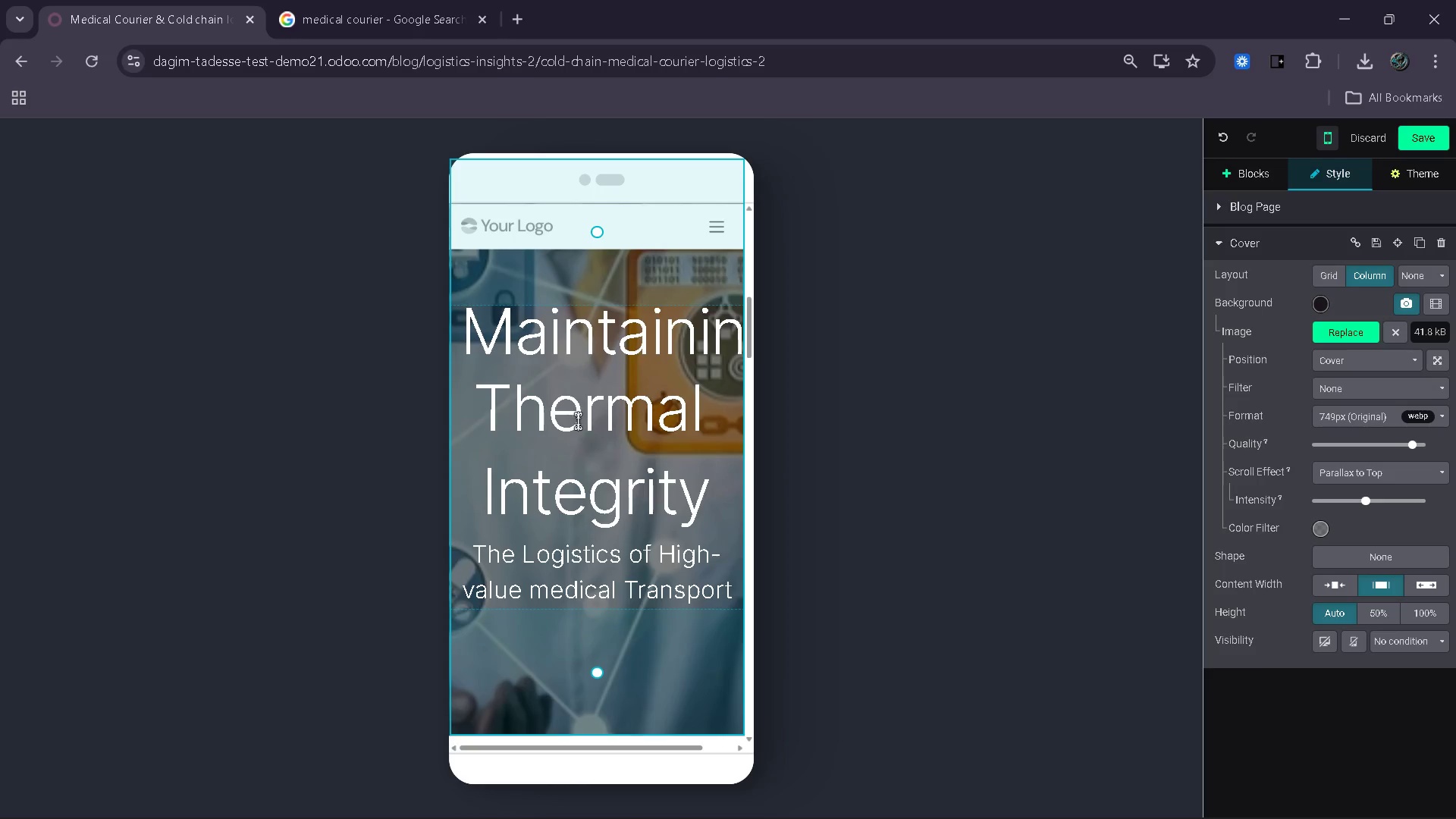 
wait(6.91)
 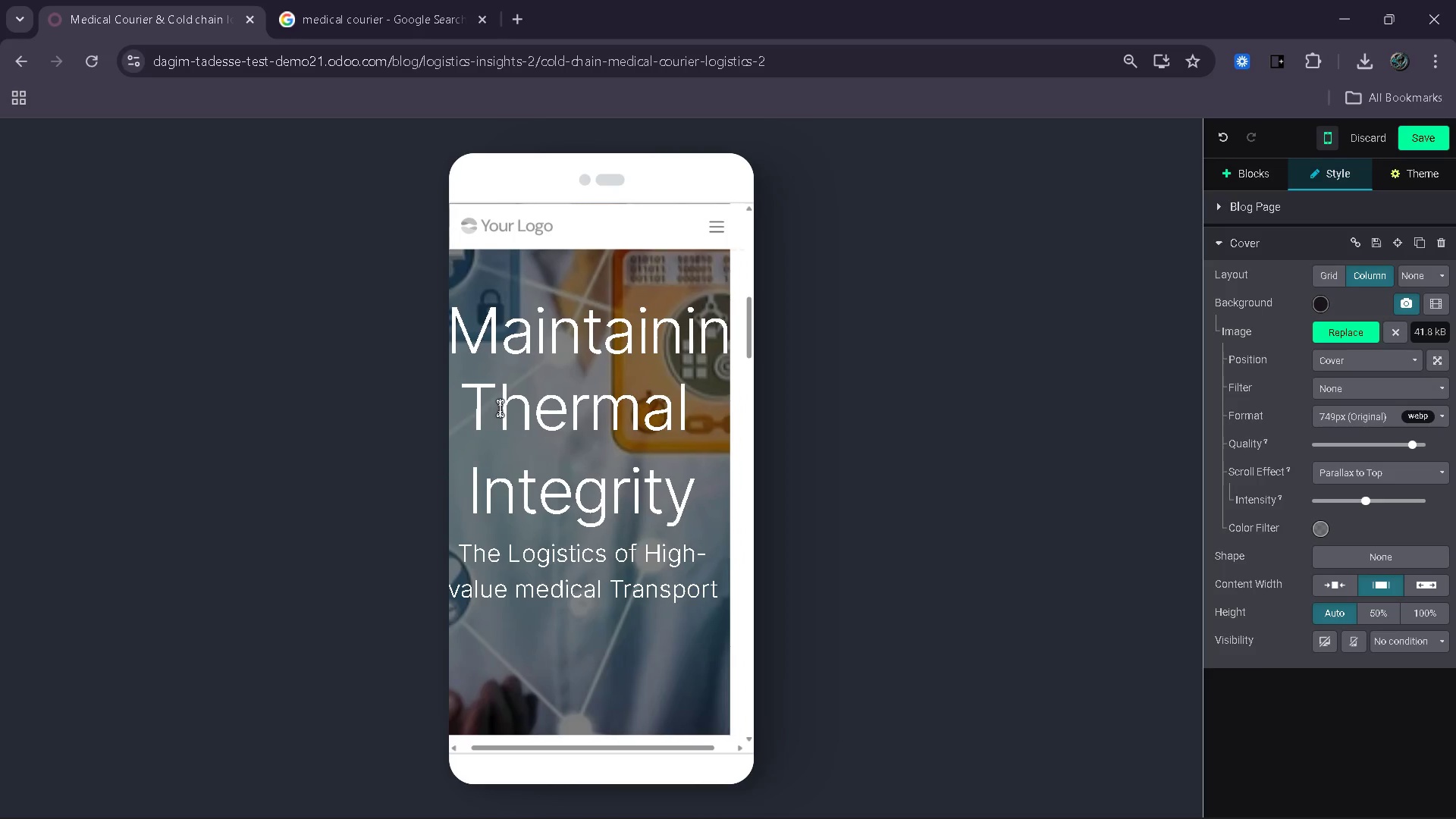 
left_click_drag(start_coordinate=[466, 341], to_coordinate=[711, 516])
 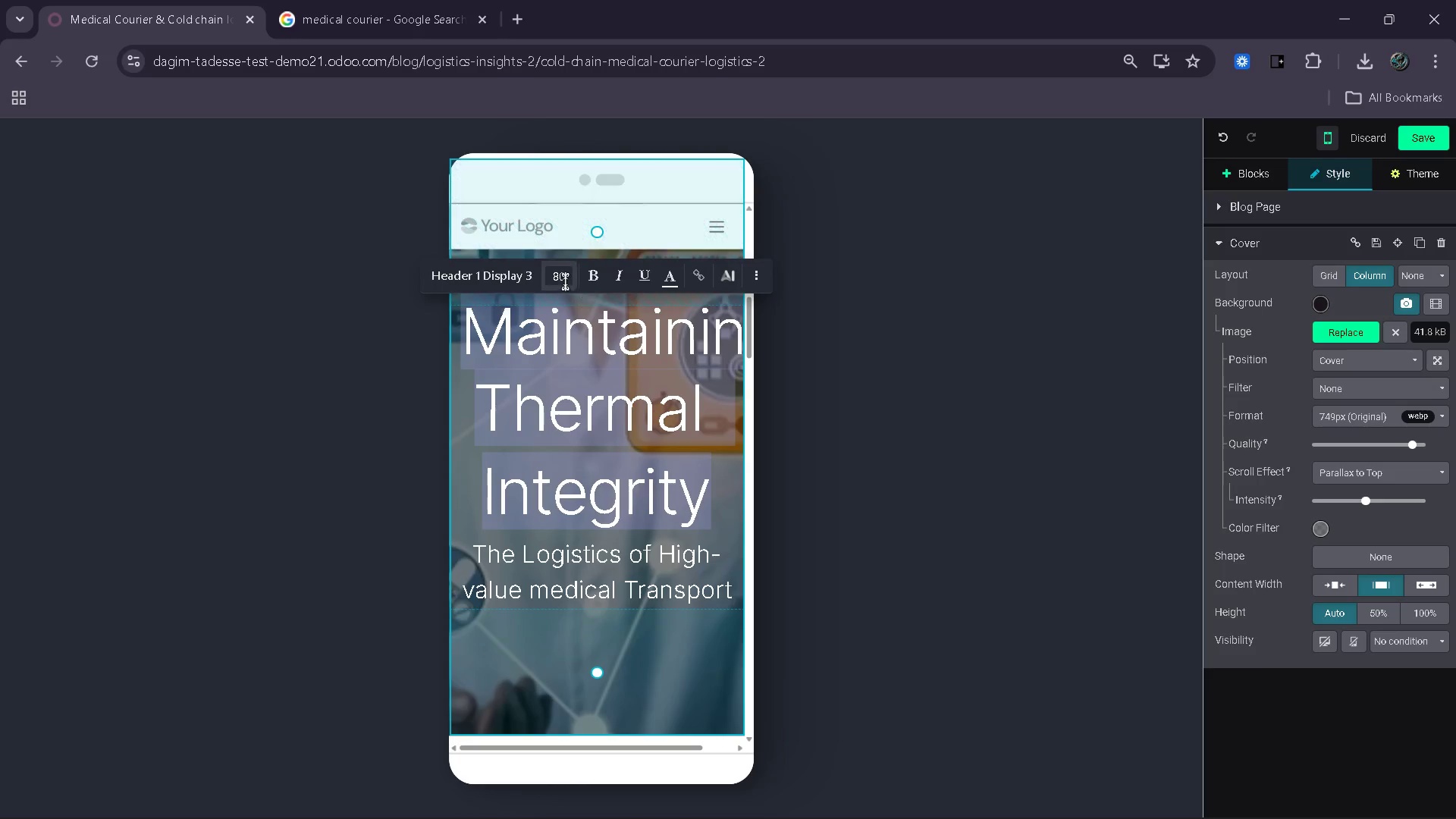 
left_click([565, 281])
 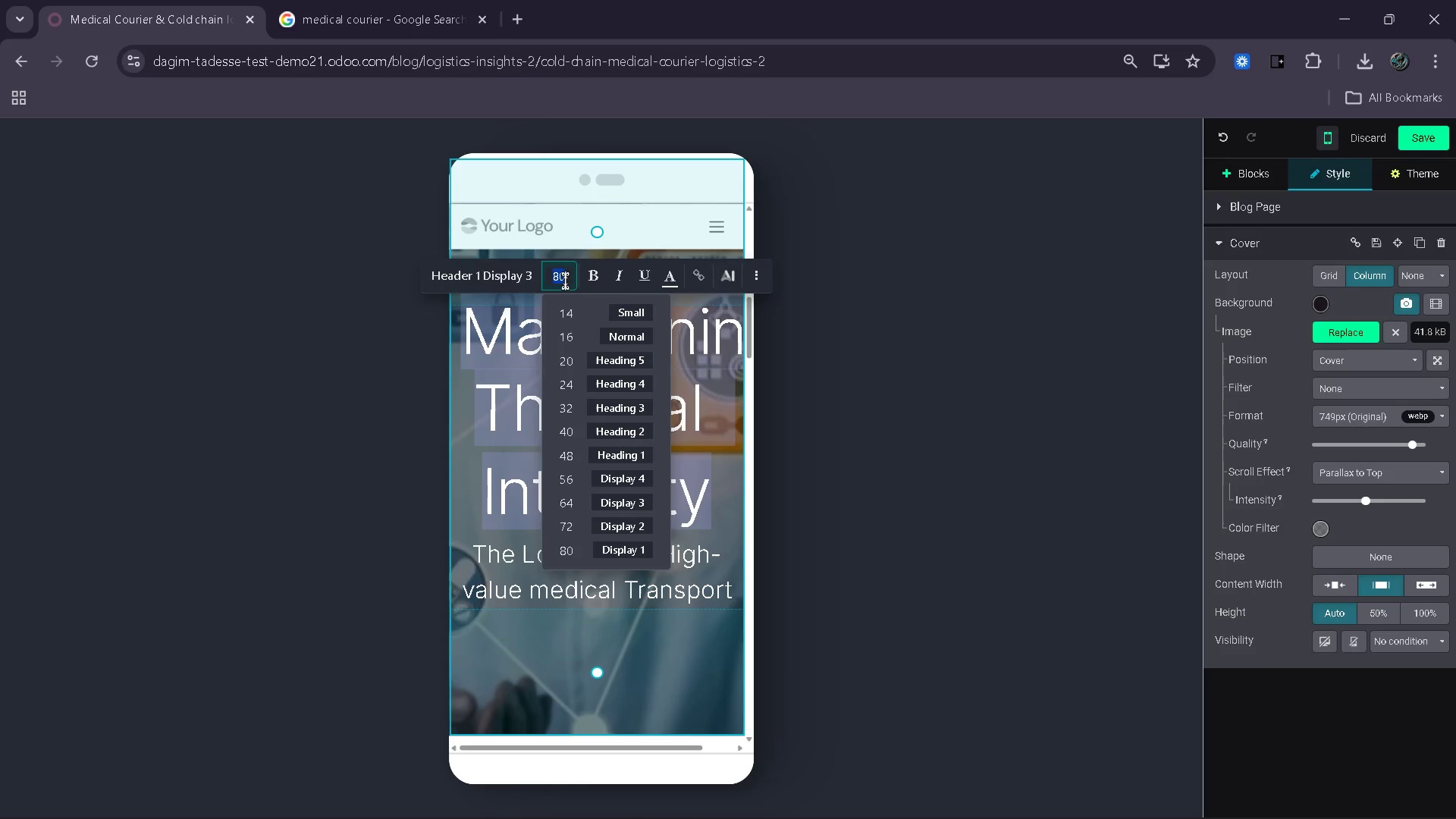 
type(75)
key(Backspace)
type(70)
key(Backspace)
type(0)
 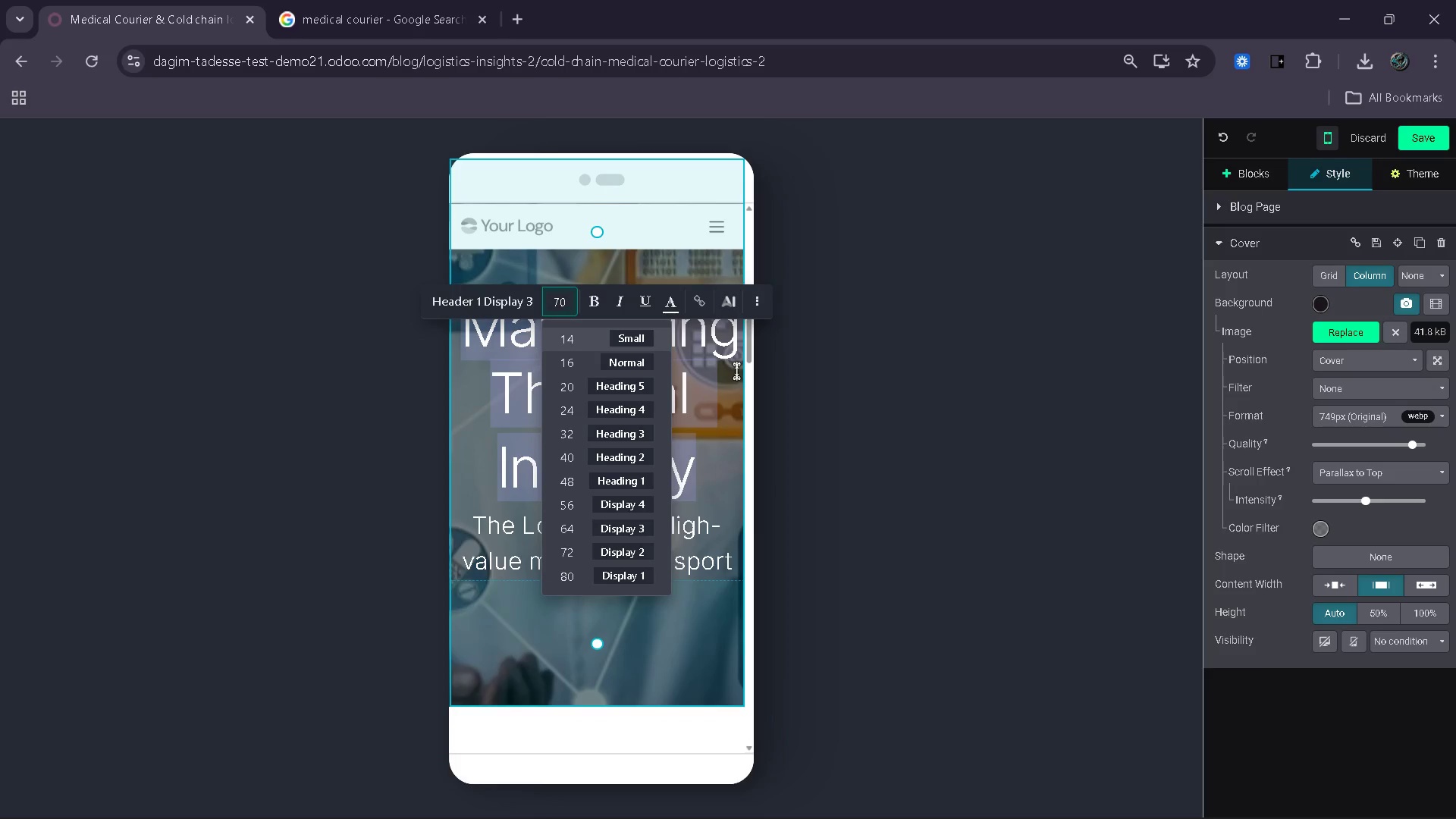 
left_click([736, 371])
 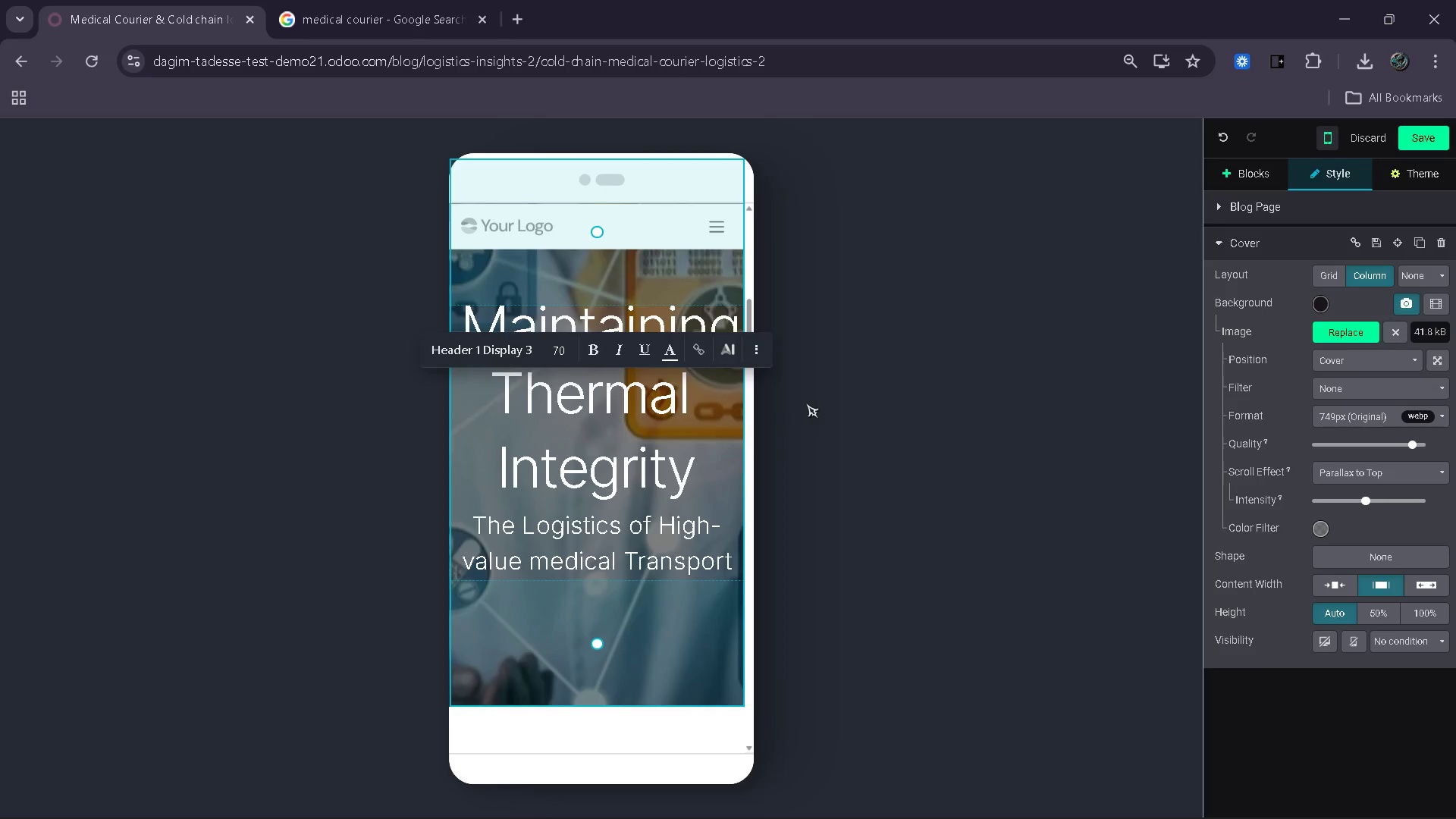 
left_click([806, 403])
 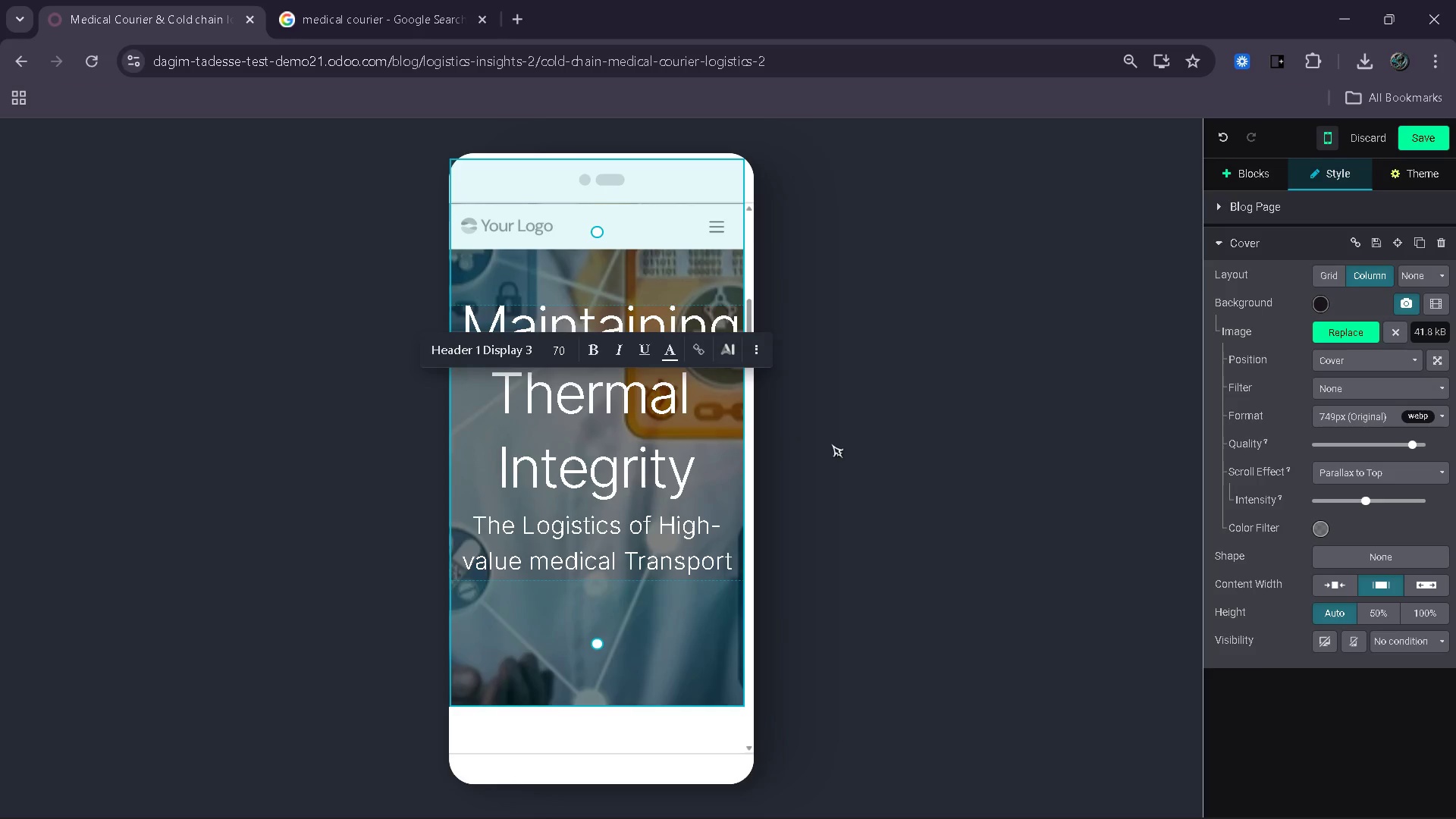 
left_click([831, 444])
 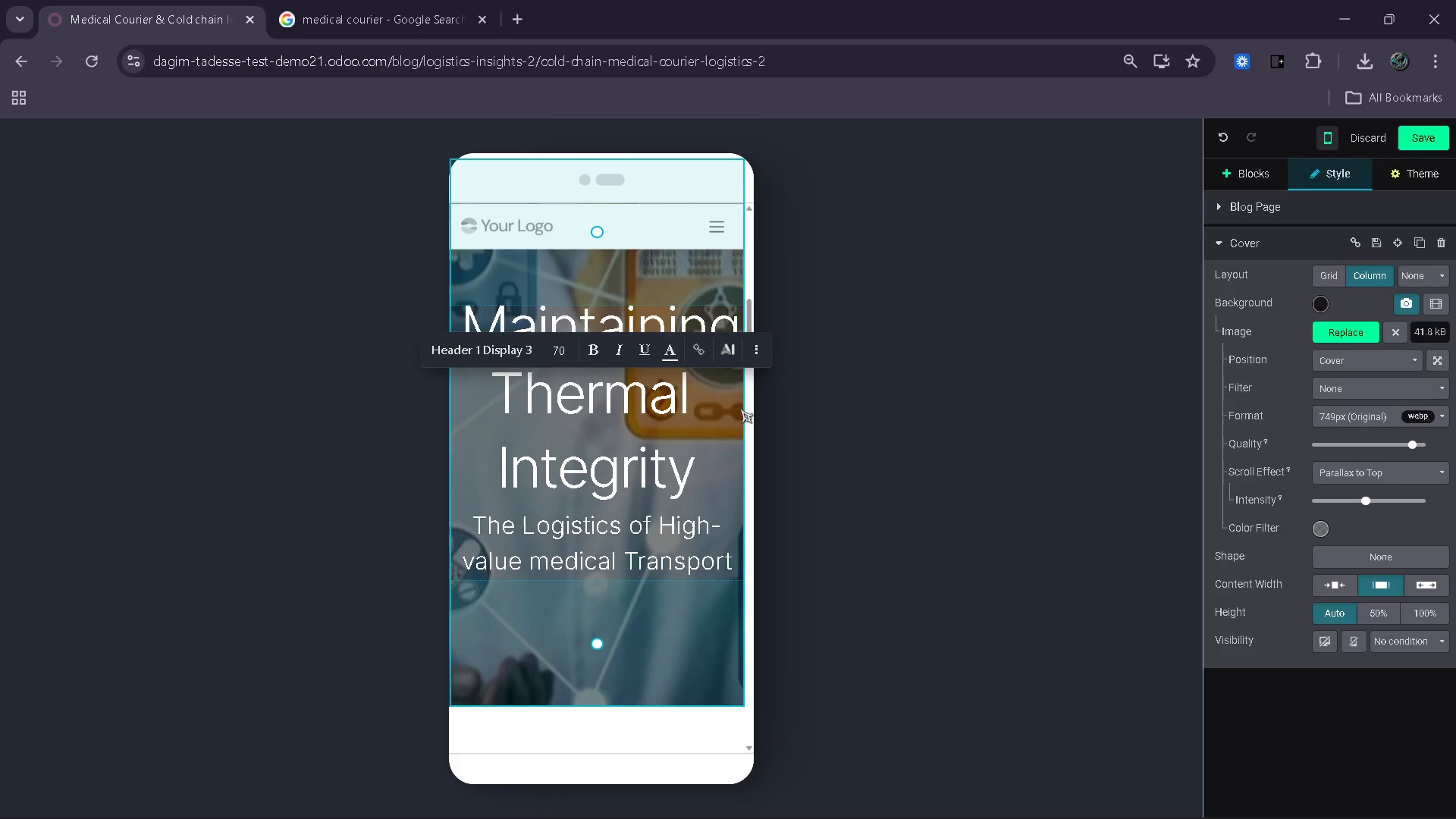 
left_click([684, 488])
 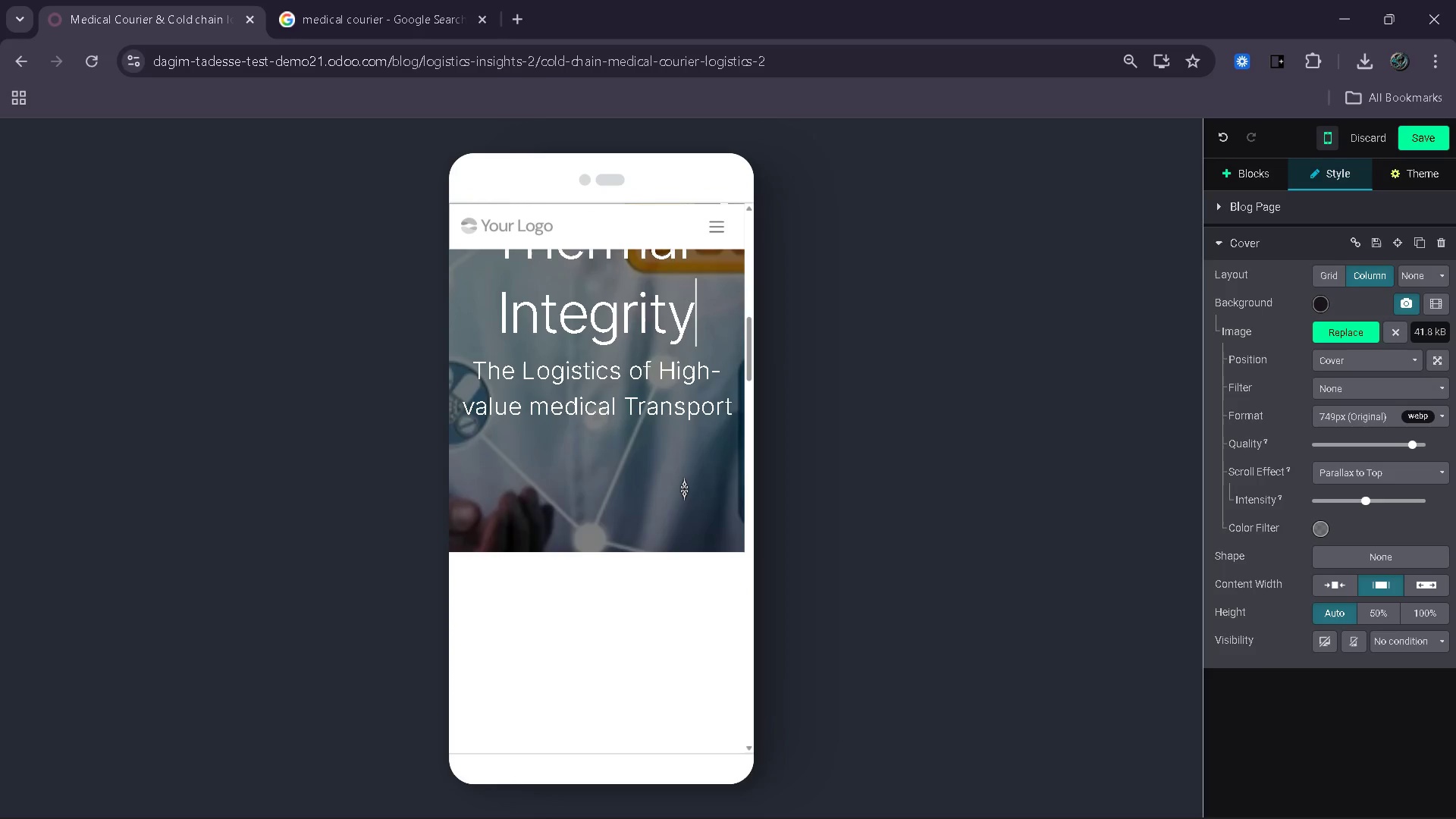 
wait(8.78)
 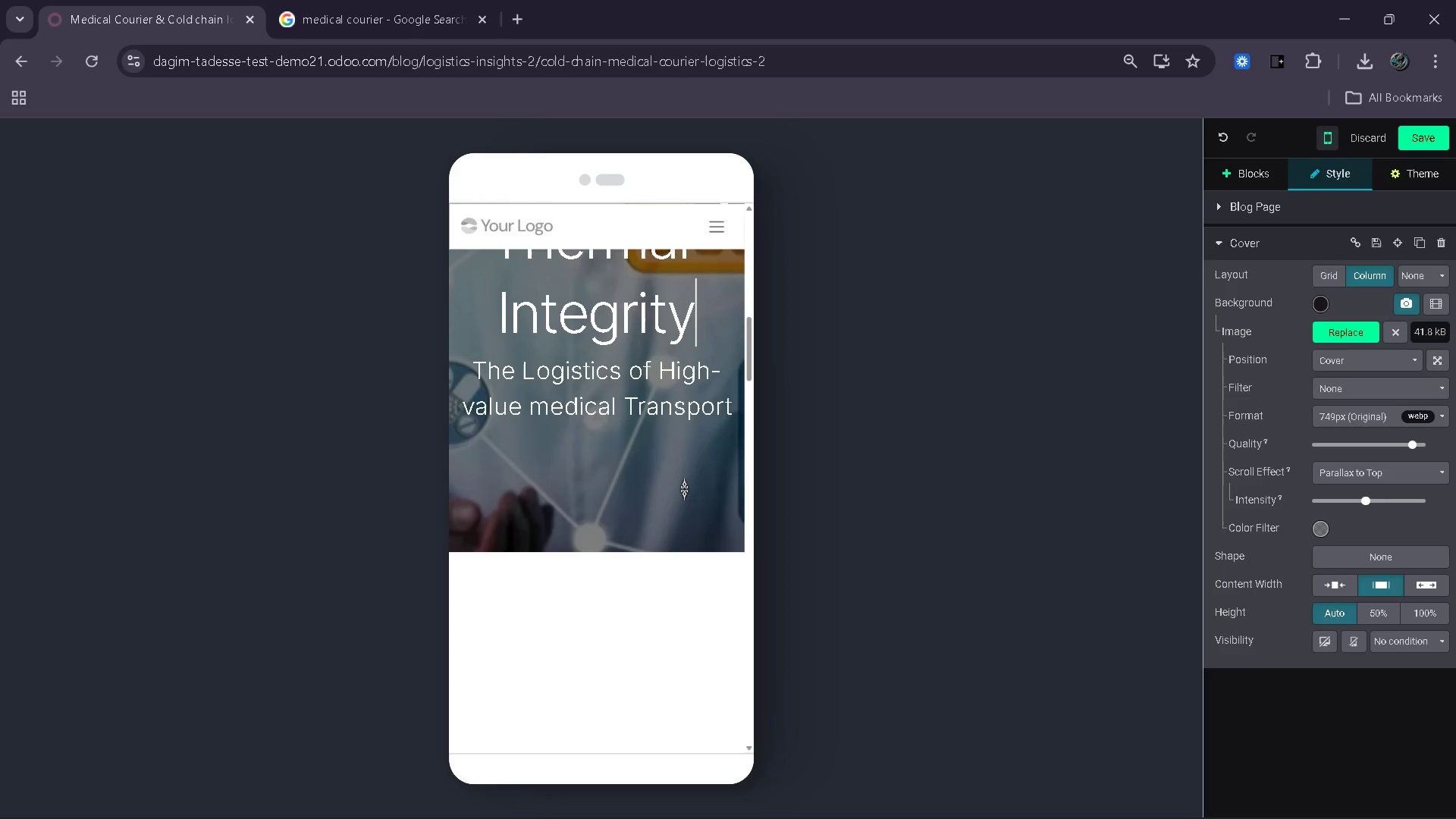 
left_click([632, 599])
 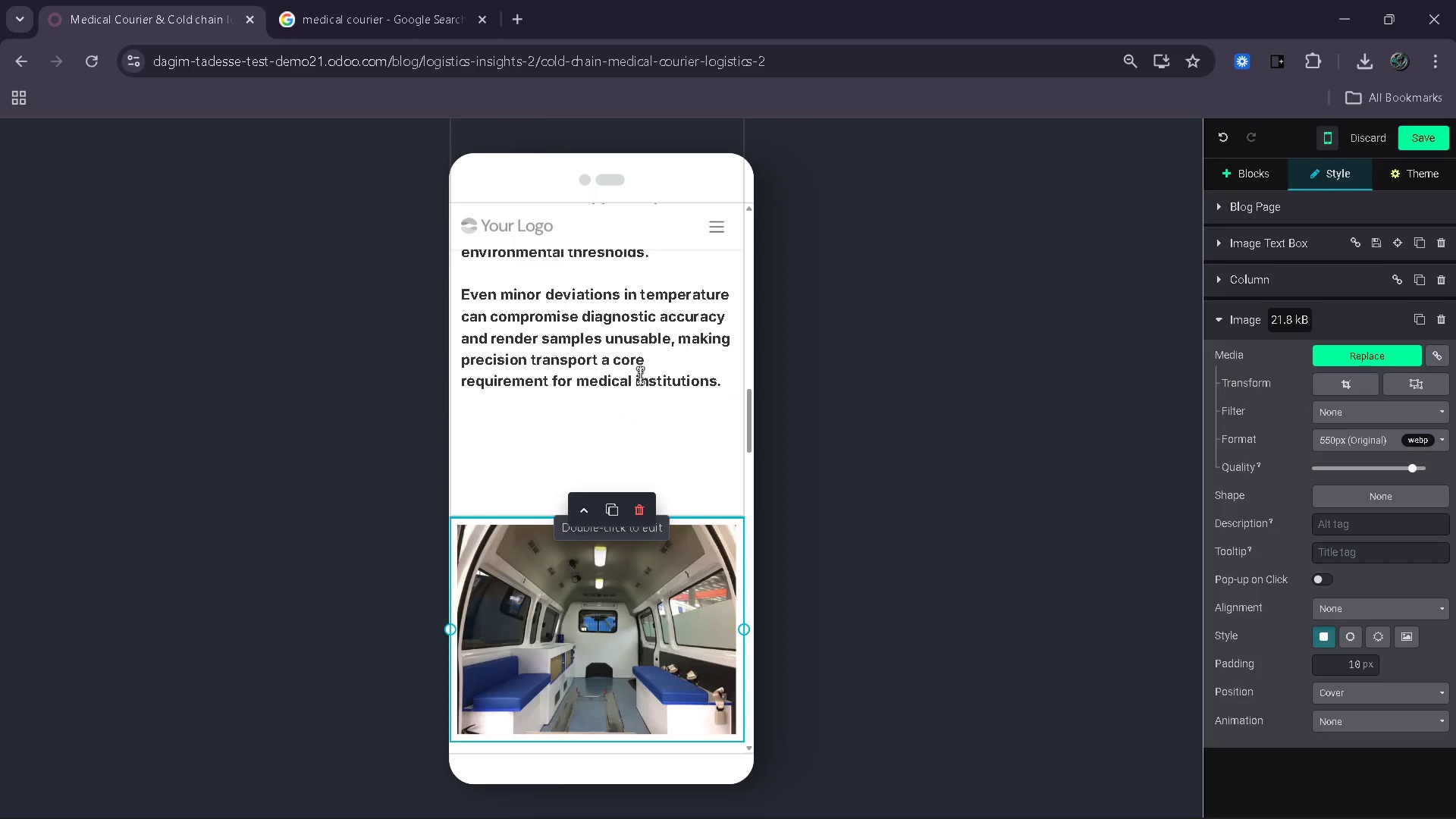 
left_click([640, 375])
 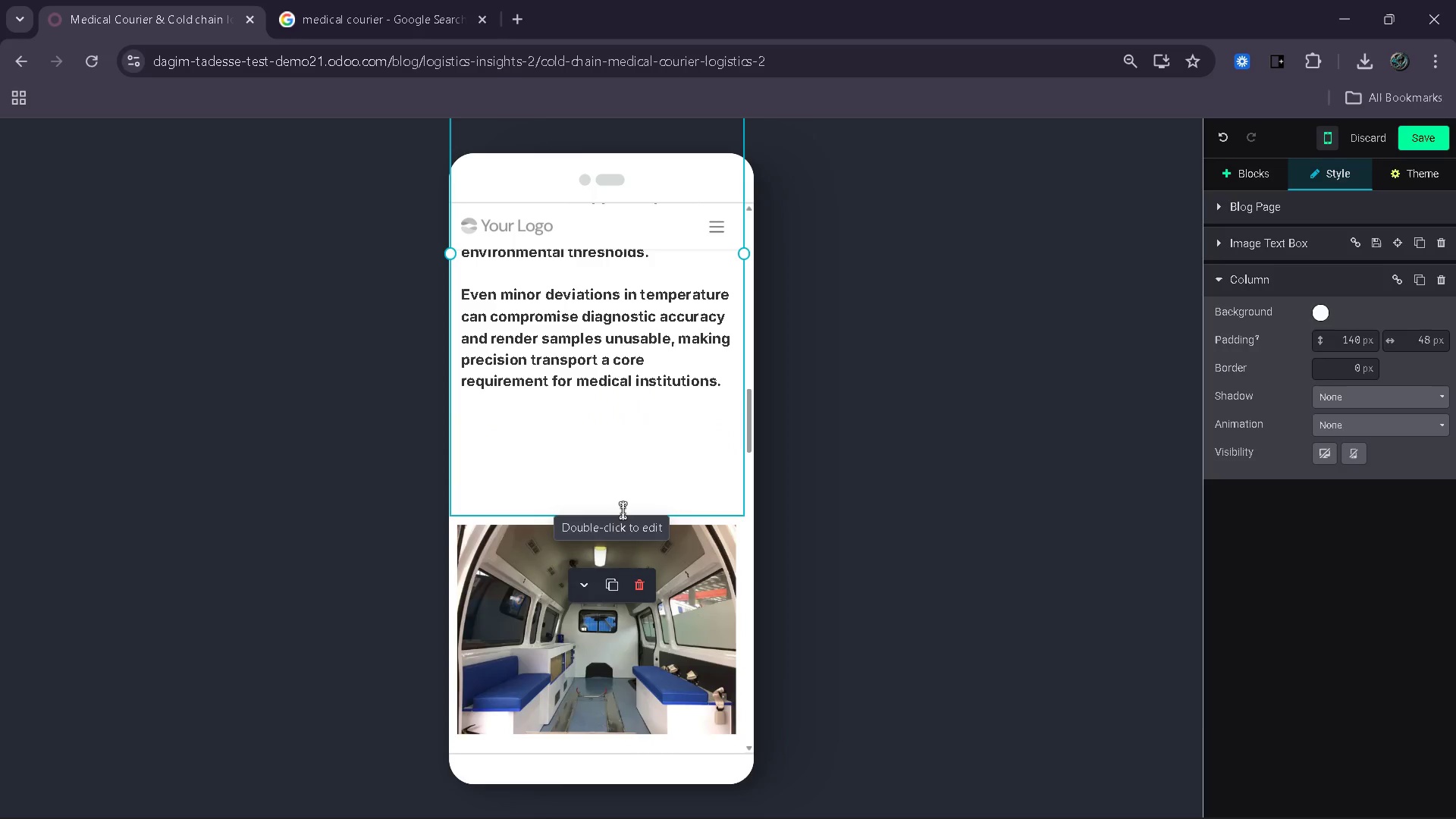 
left_click([614, 506])
 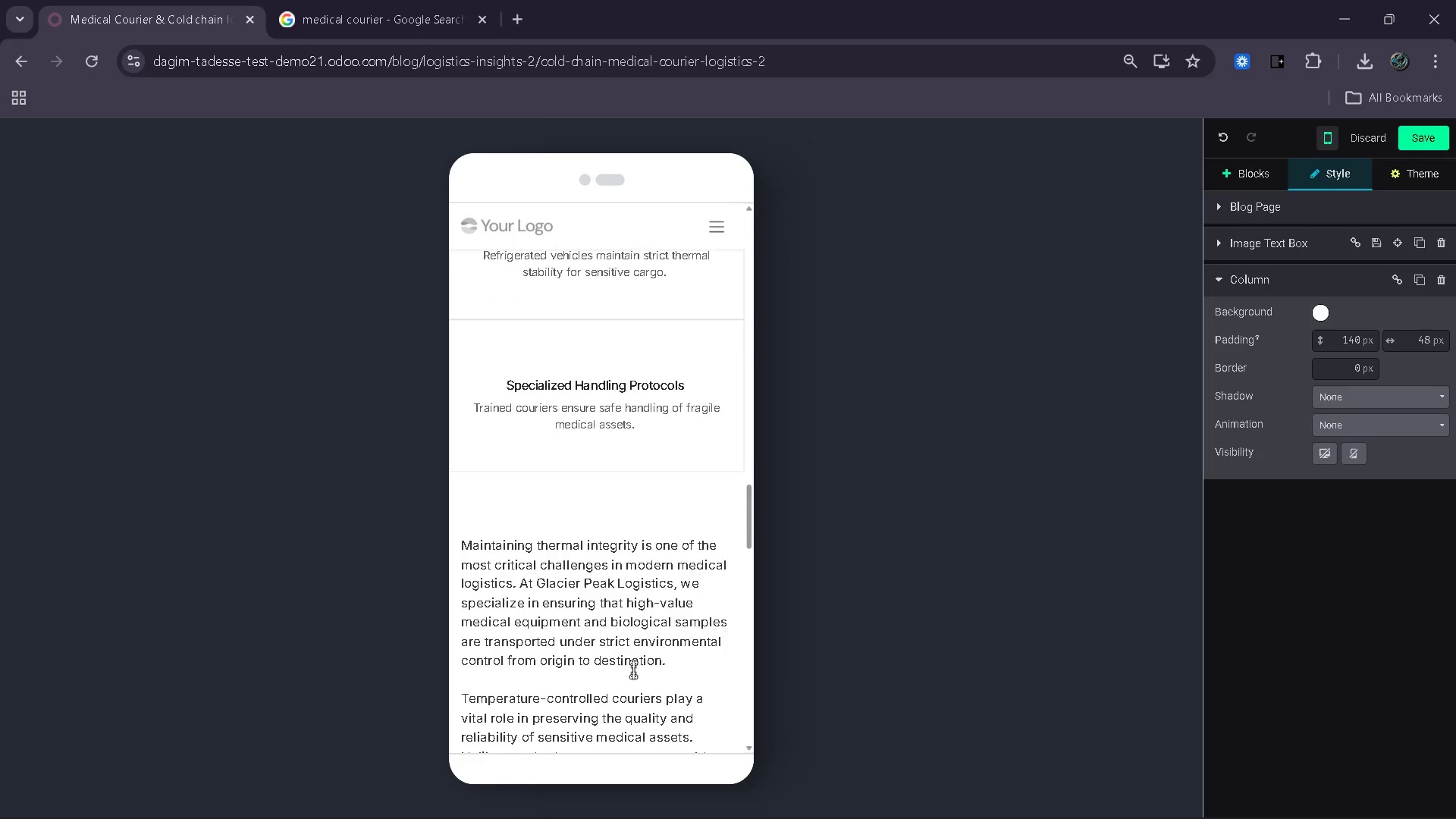 
wait(11.22)
 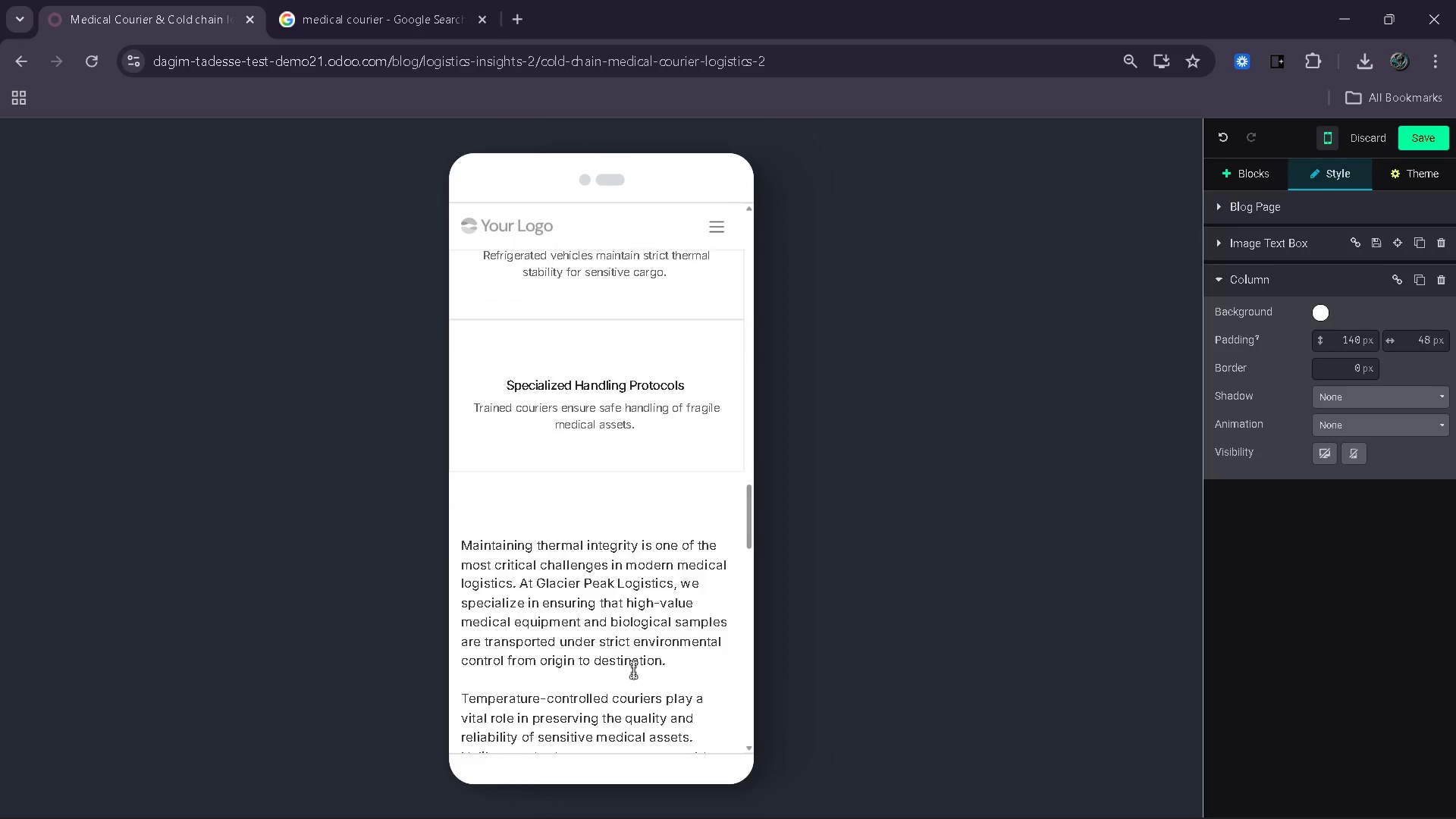 
left_click([662, 366])
 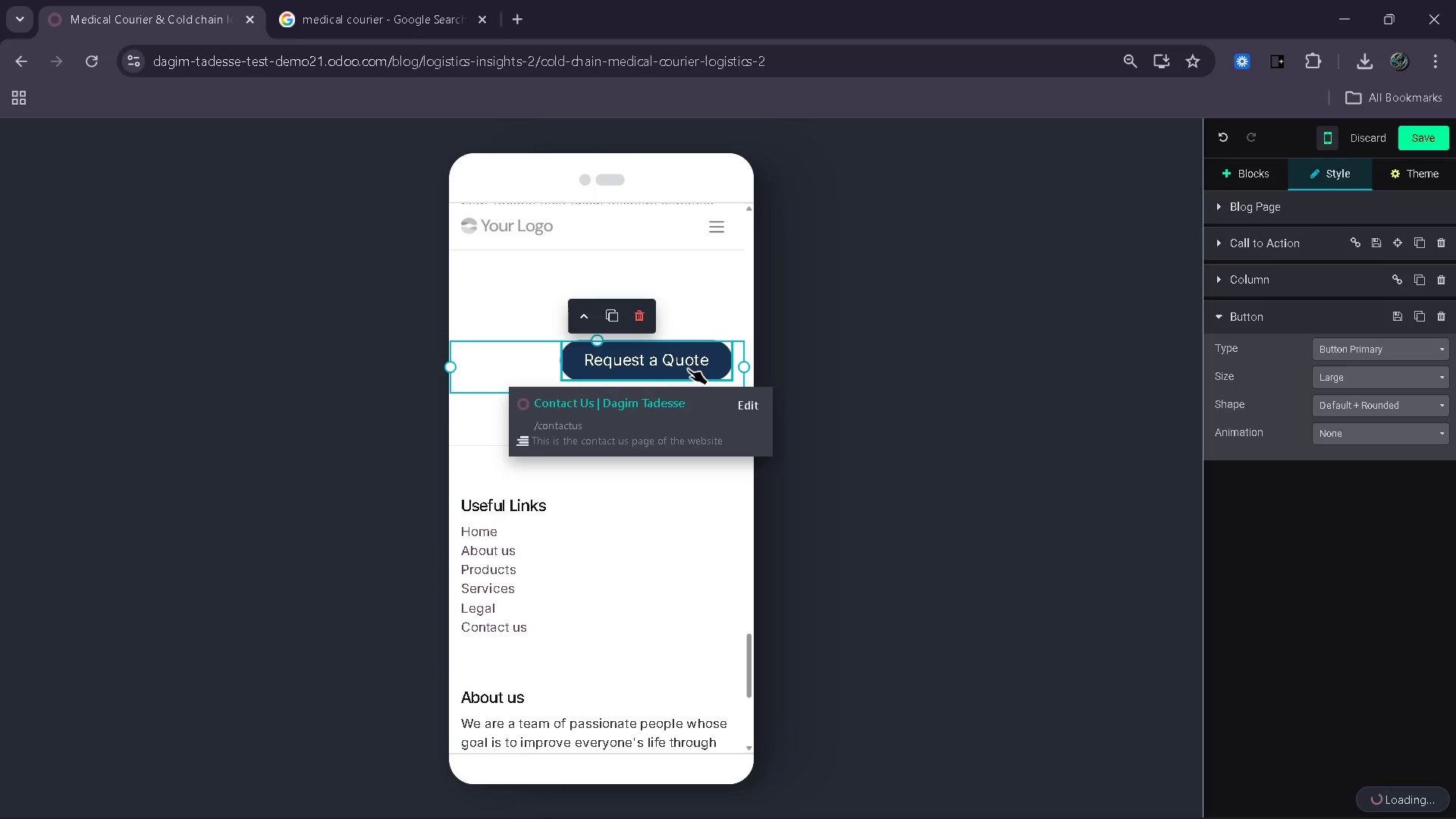 
left_click_drag(start_coordinate=[742, 367], to_coordinate=[843, 369])
 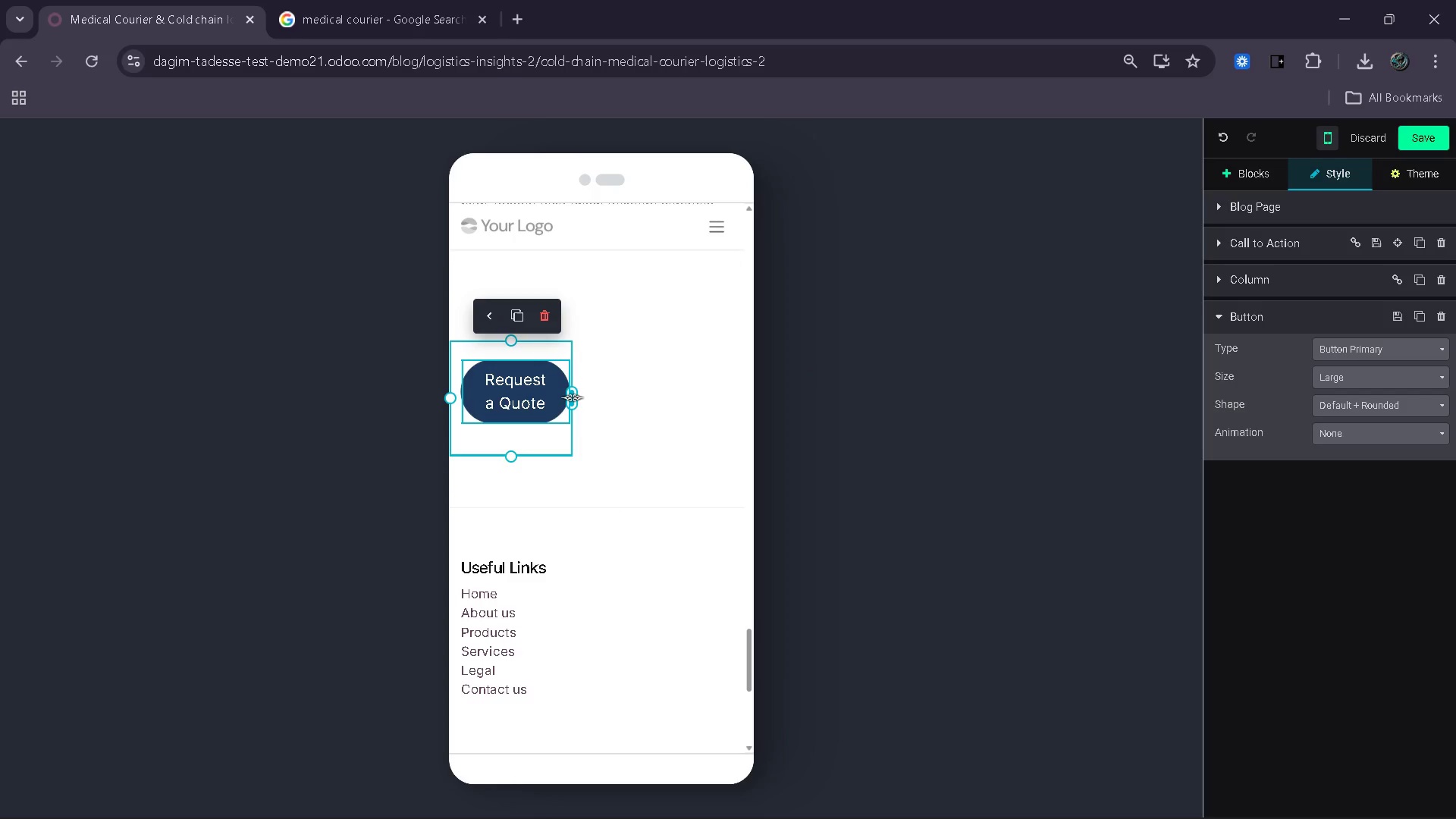 
left_click_drag(start_coordinate=[572, 398], to_coordinate=[700, 394])
 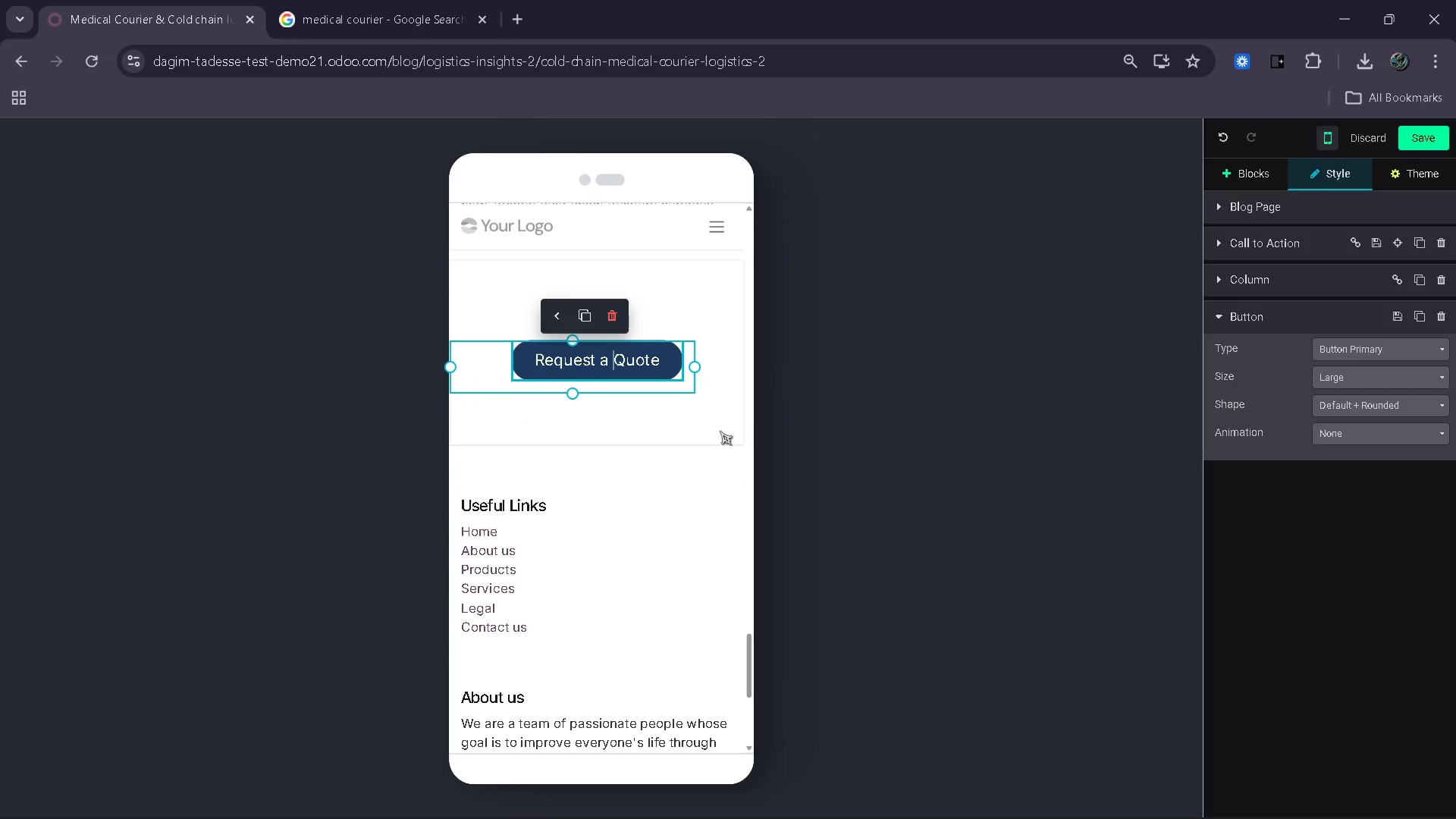 
left_click([722, 380])
 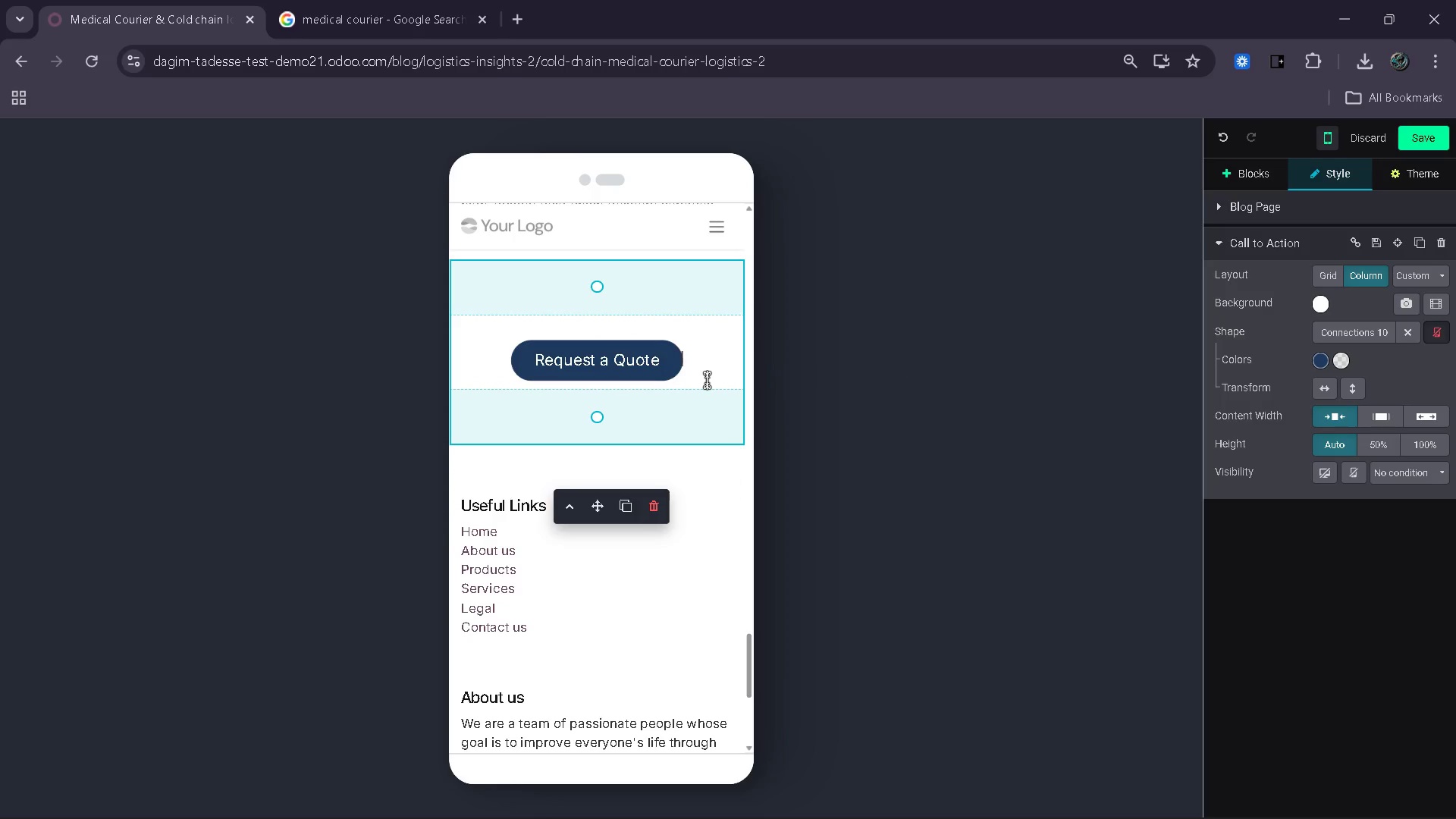 
wait(9.28)
 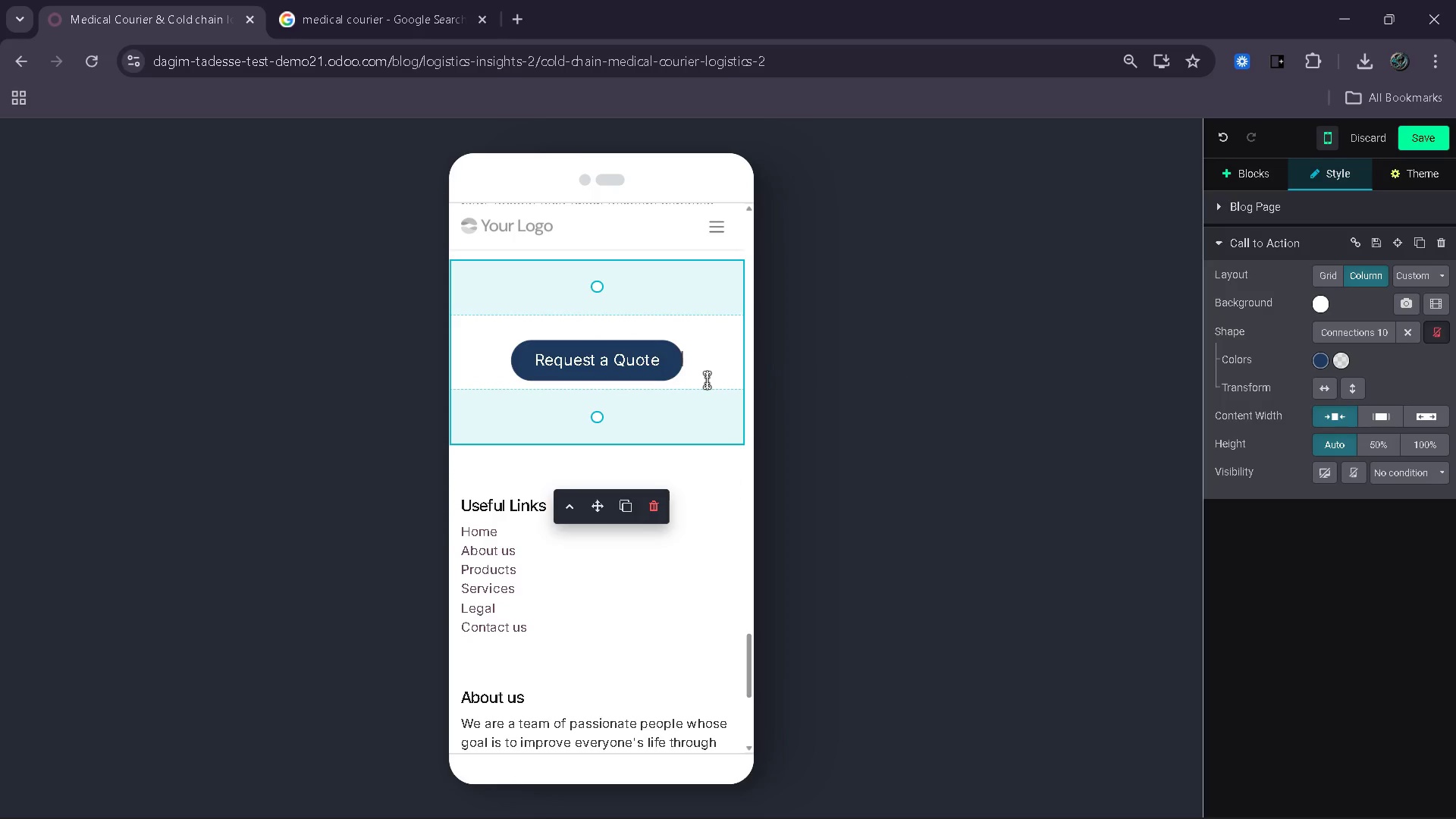 
left_click([1323, 136])
 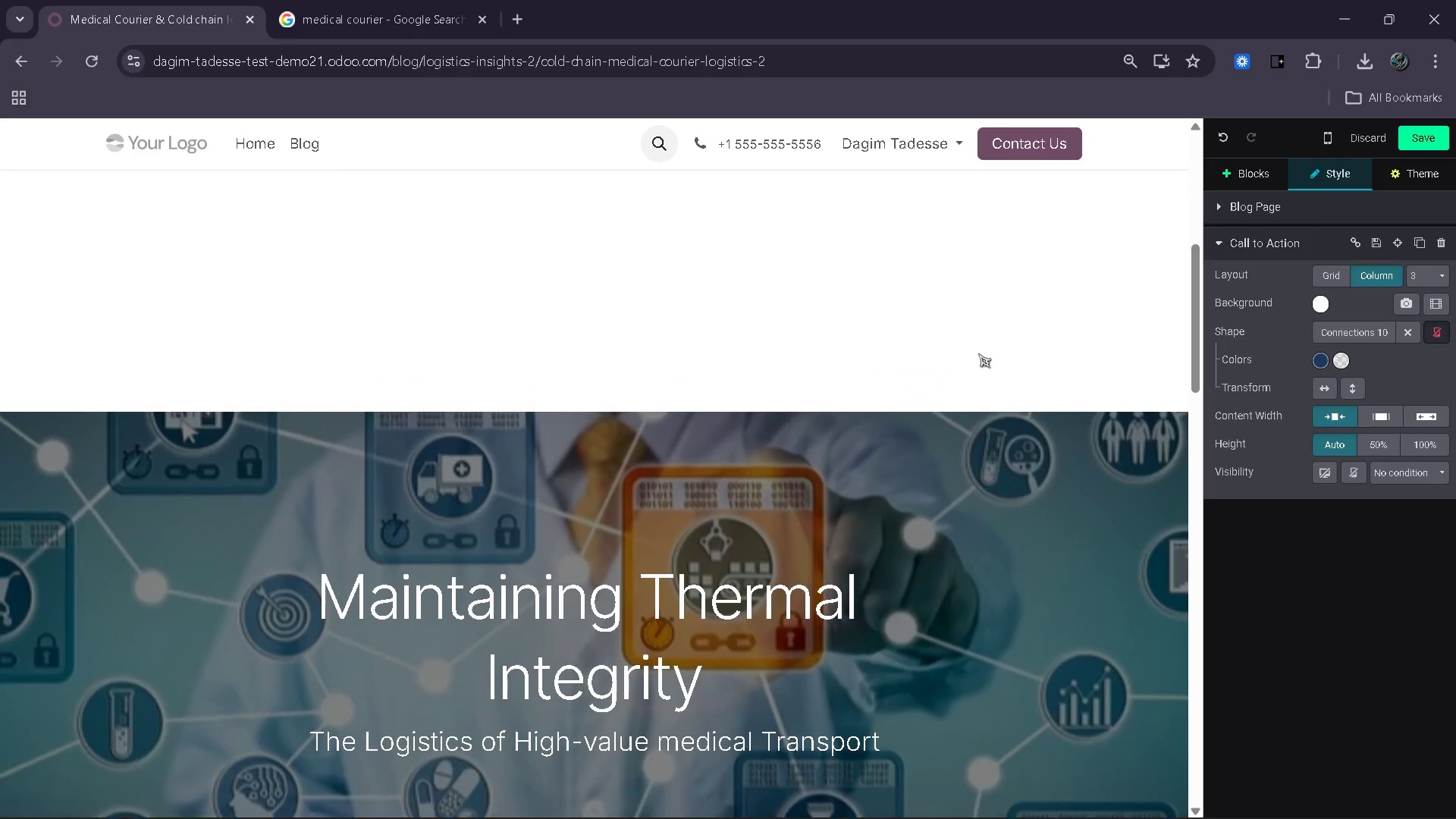 
wait(6.67)
 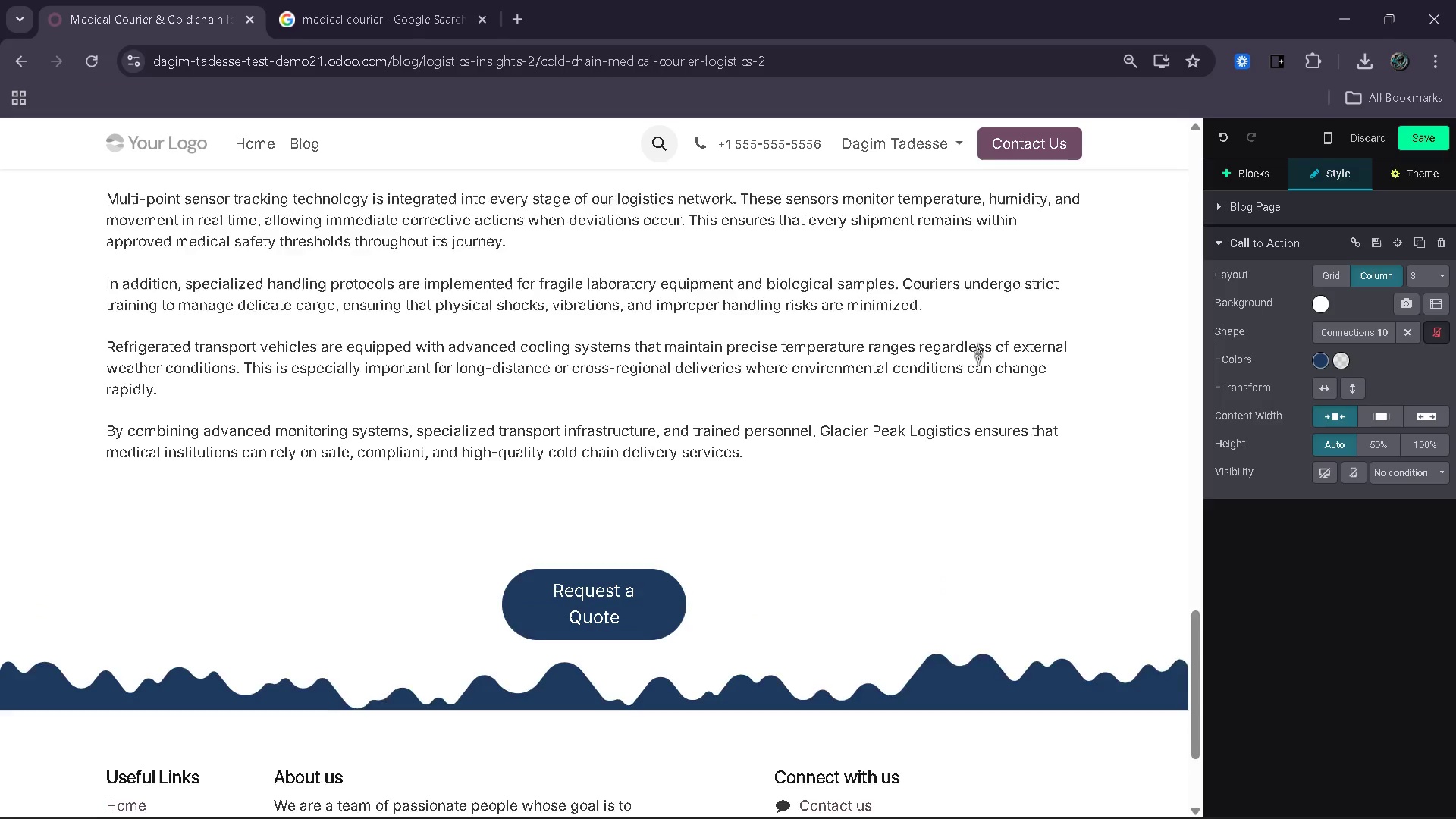 
left_click([459, 389])
 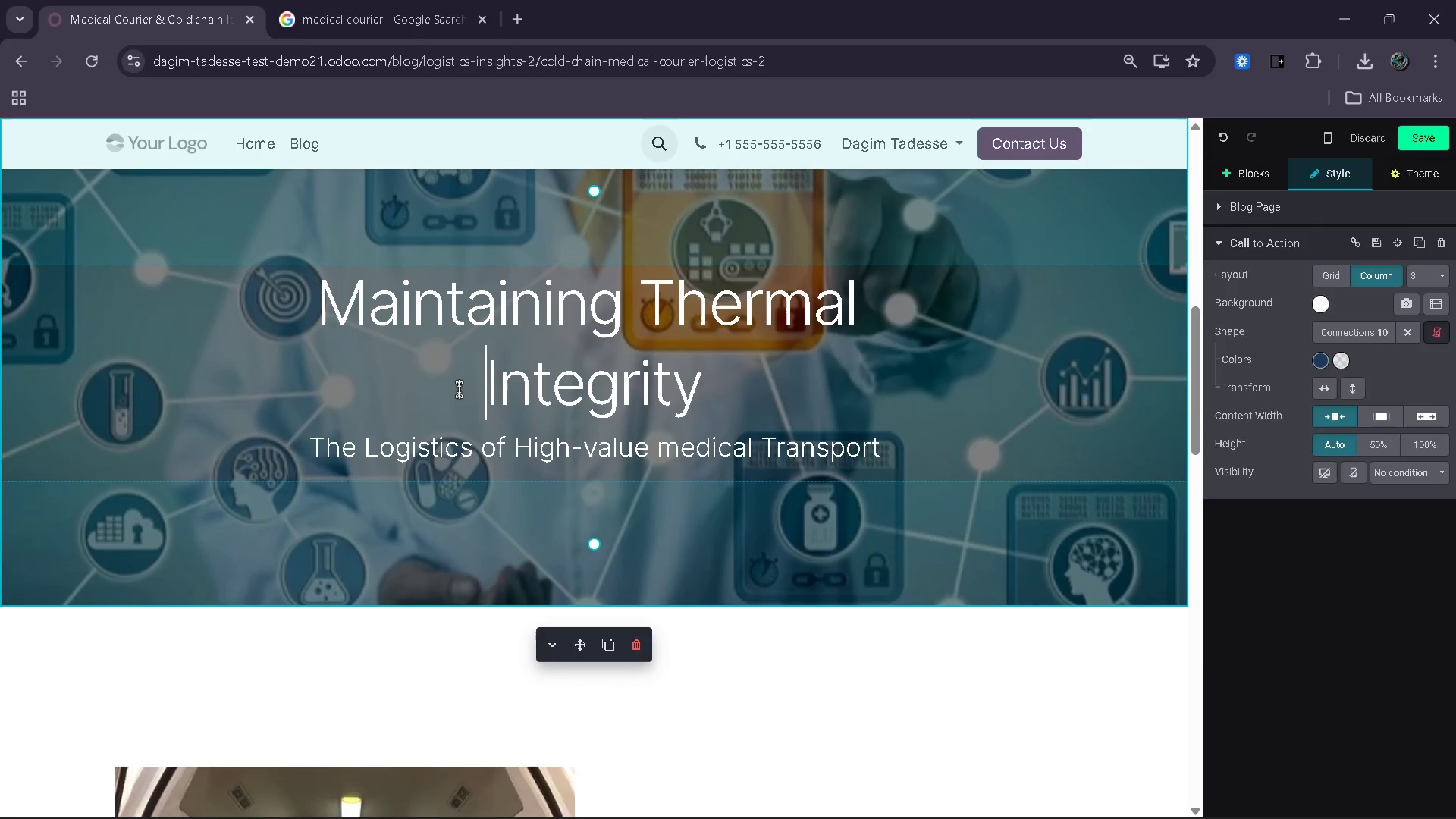 
key(Backspace)
 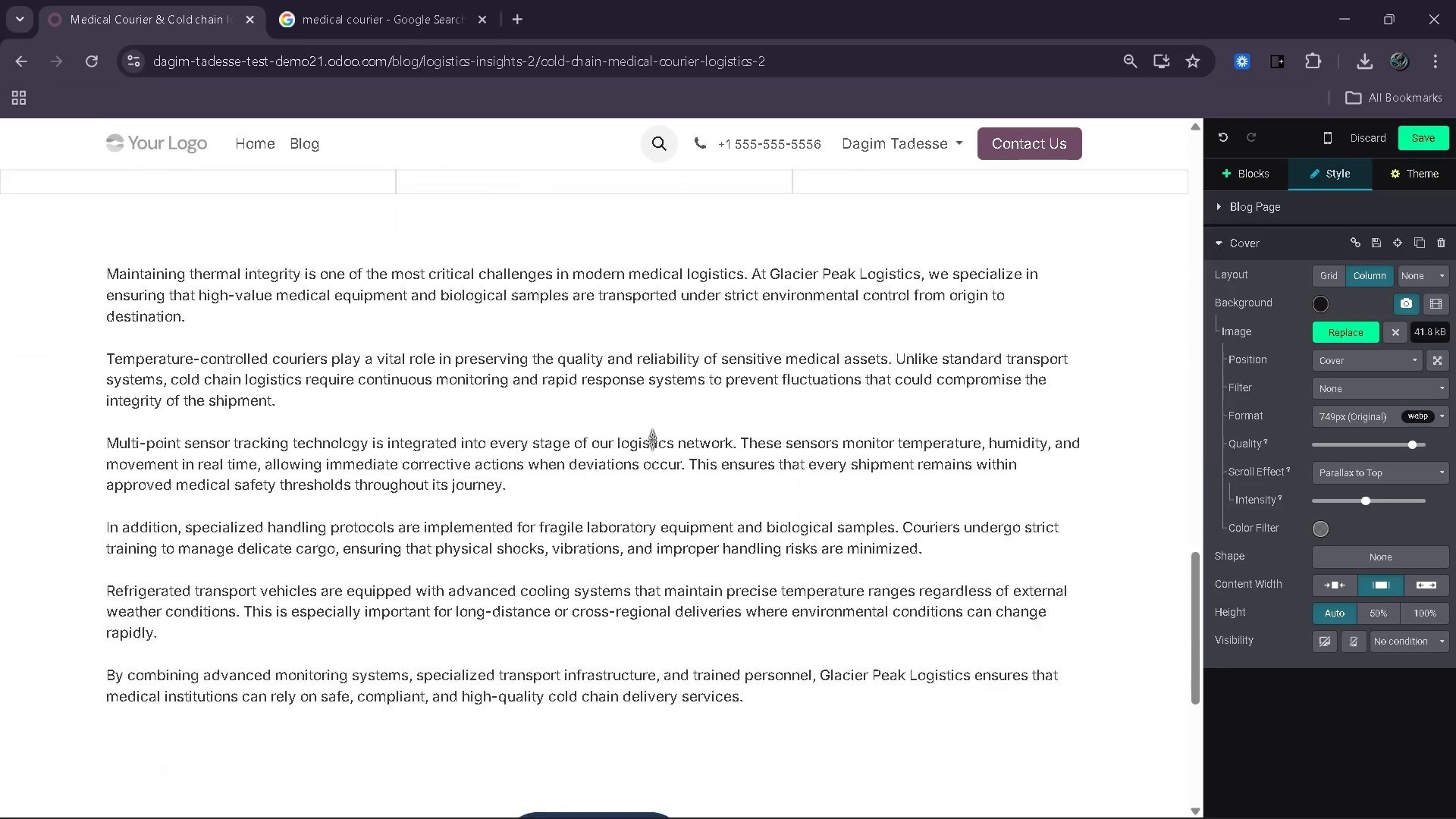 
wait(8.28)
 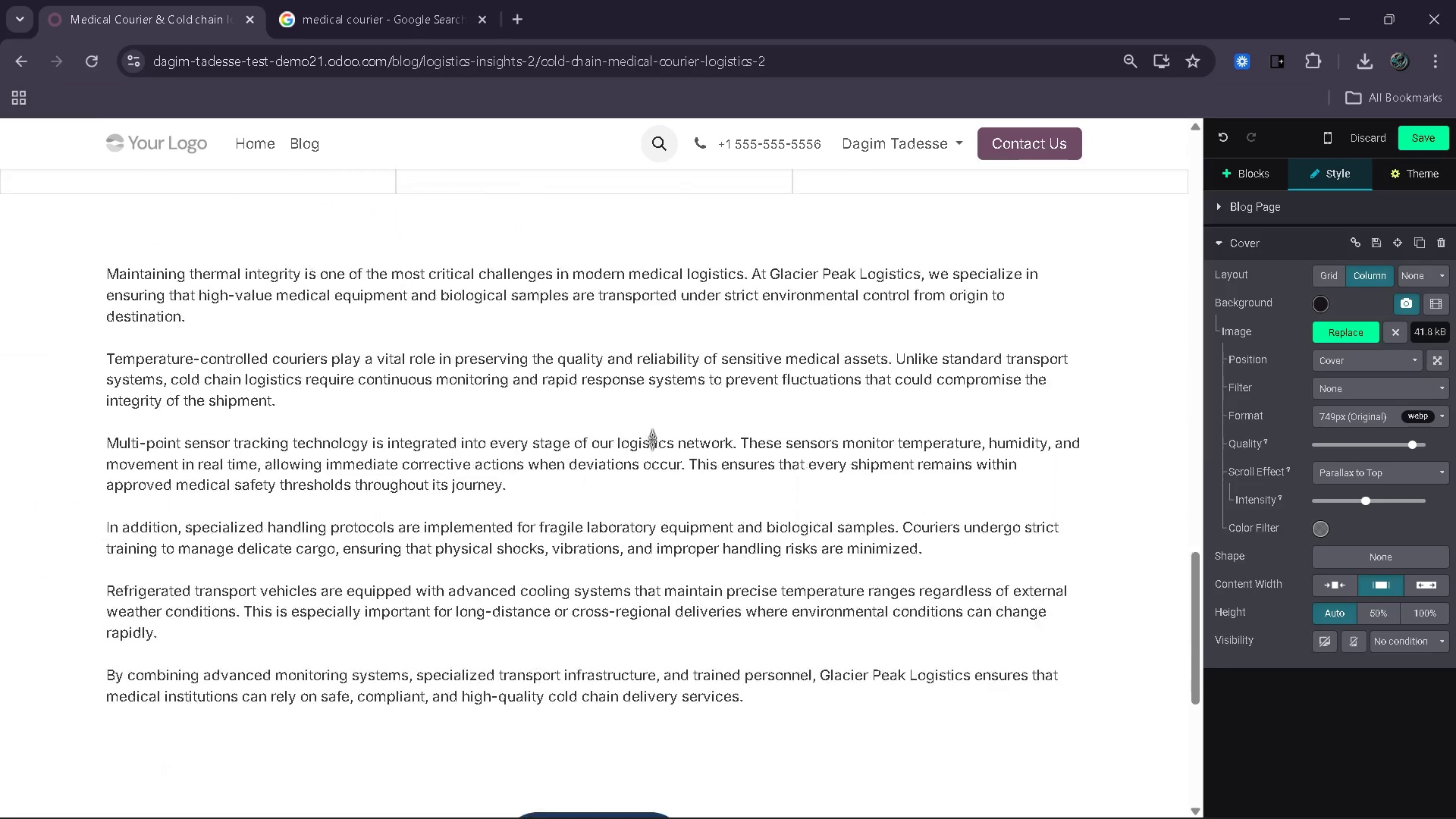 
left_click([1332, 127])
 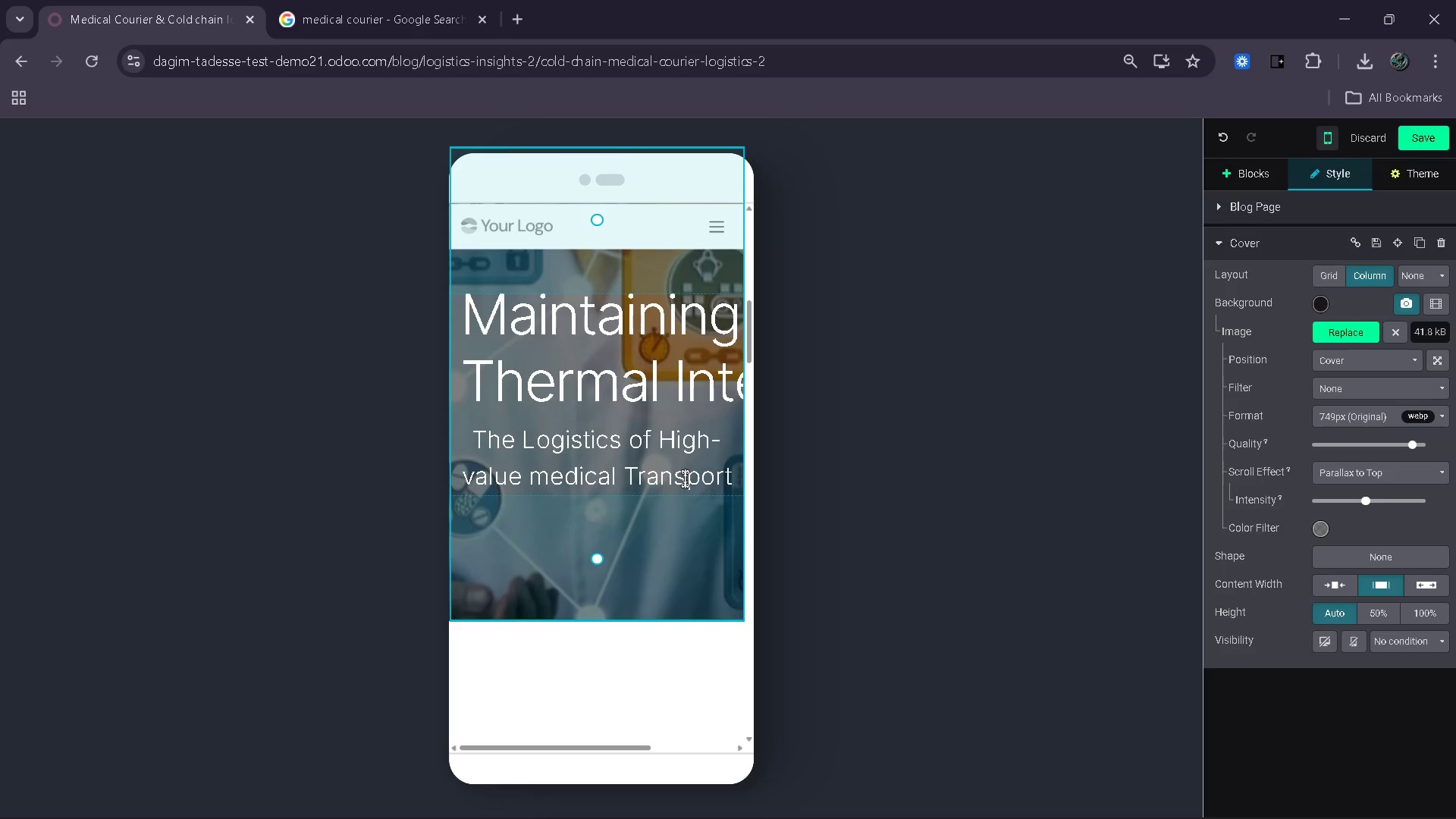 
wait(5.12)
 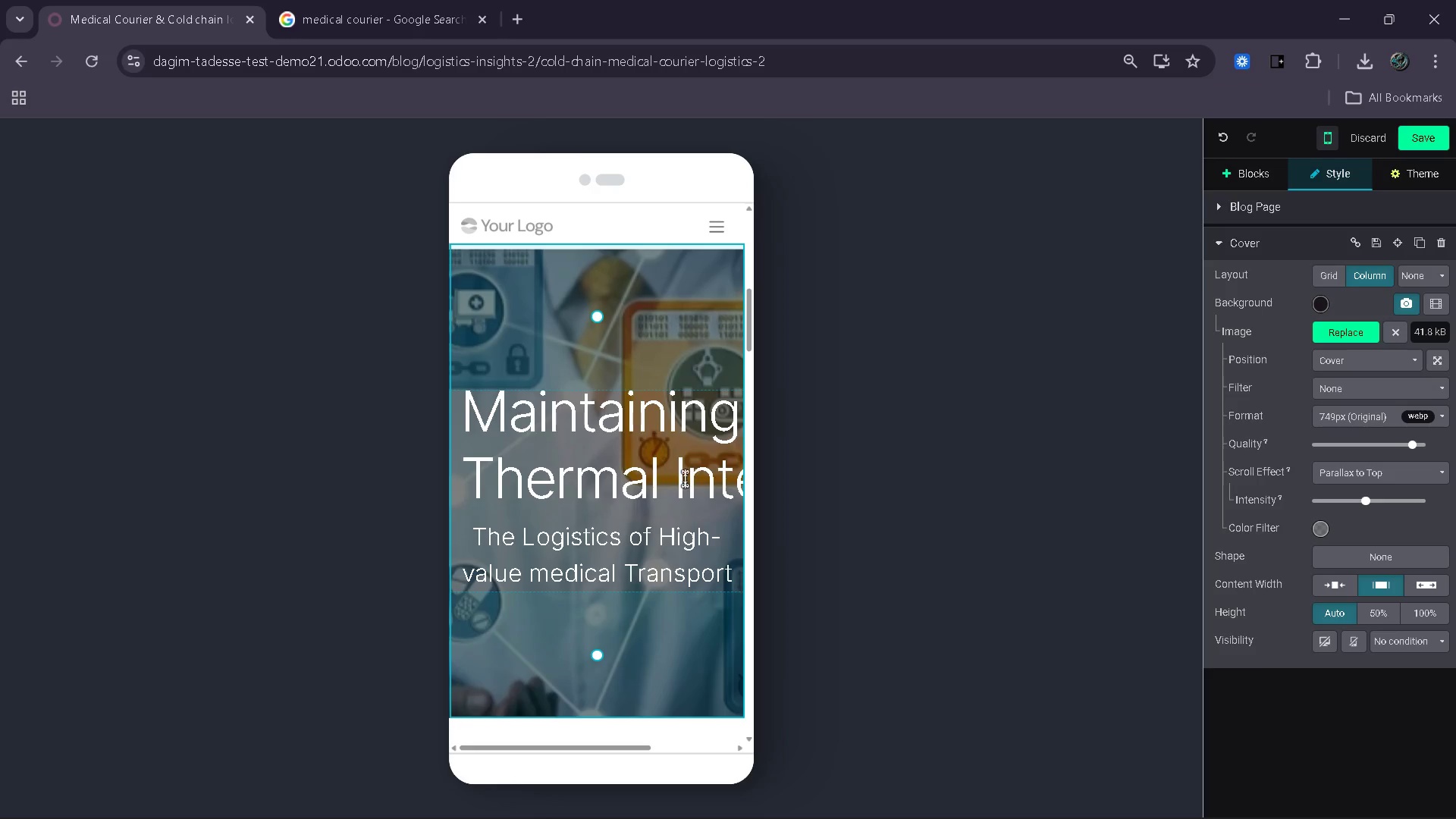 
left_click([673, 390])
 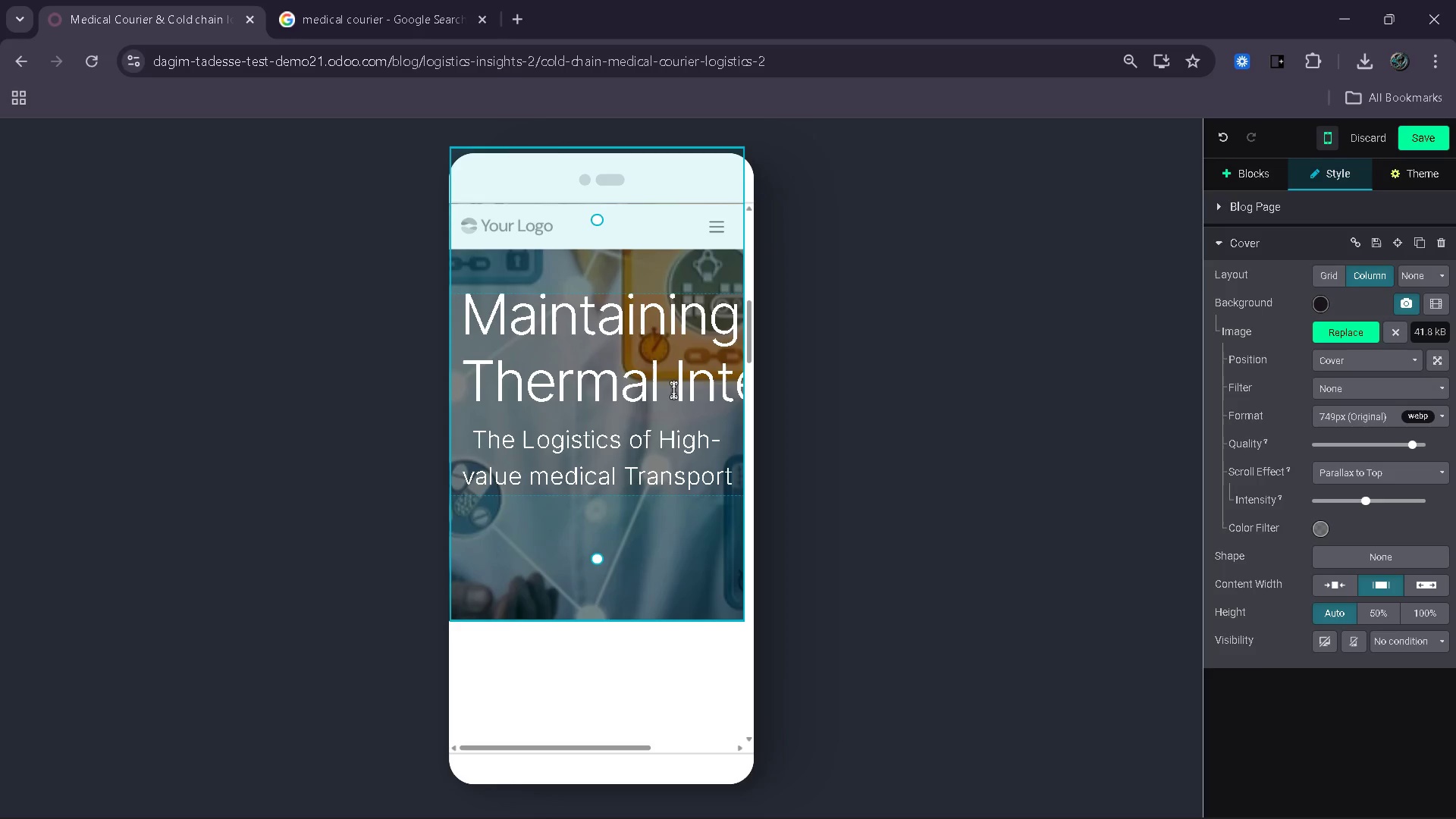 
key(Enter)
 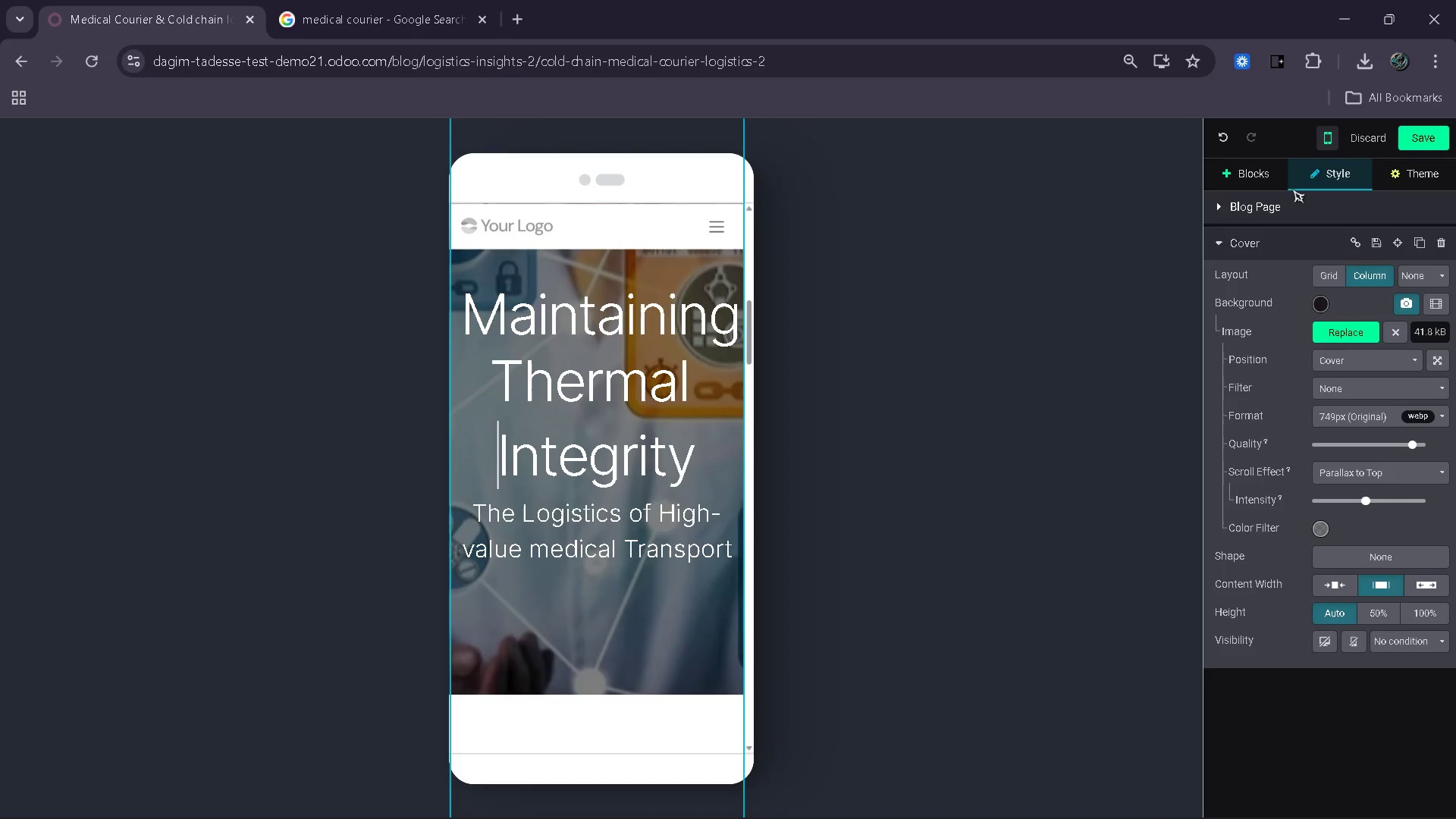 
left_click([1321, 146])
 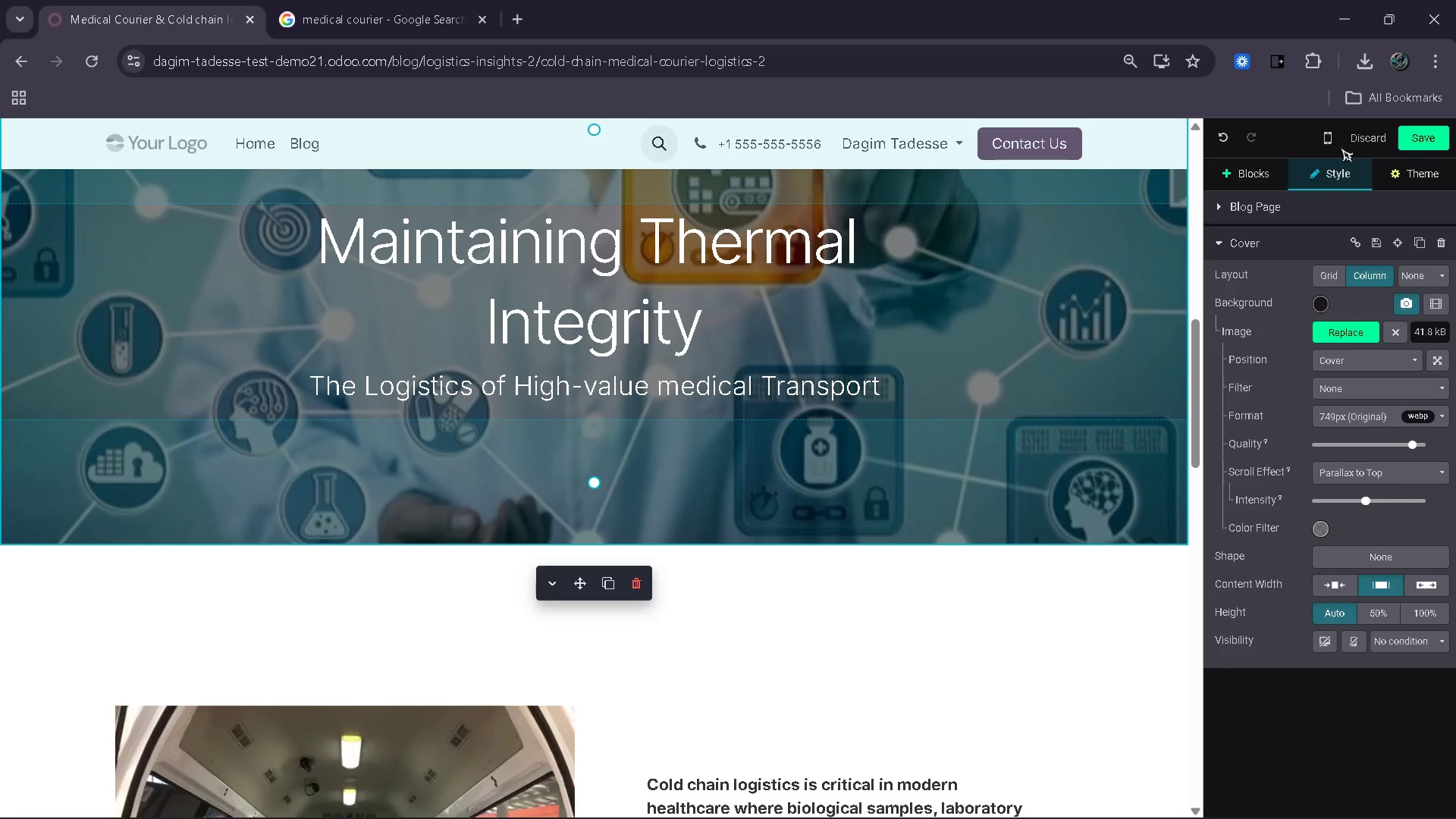 
left_click([1332, 142])
 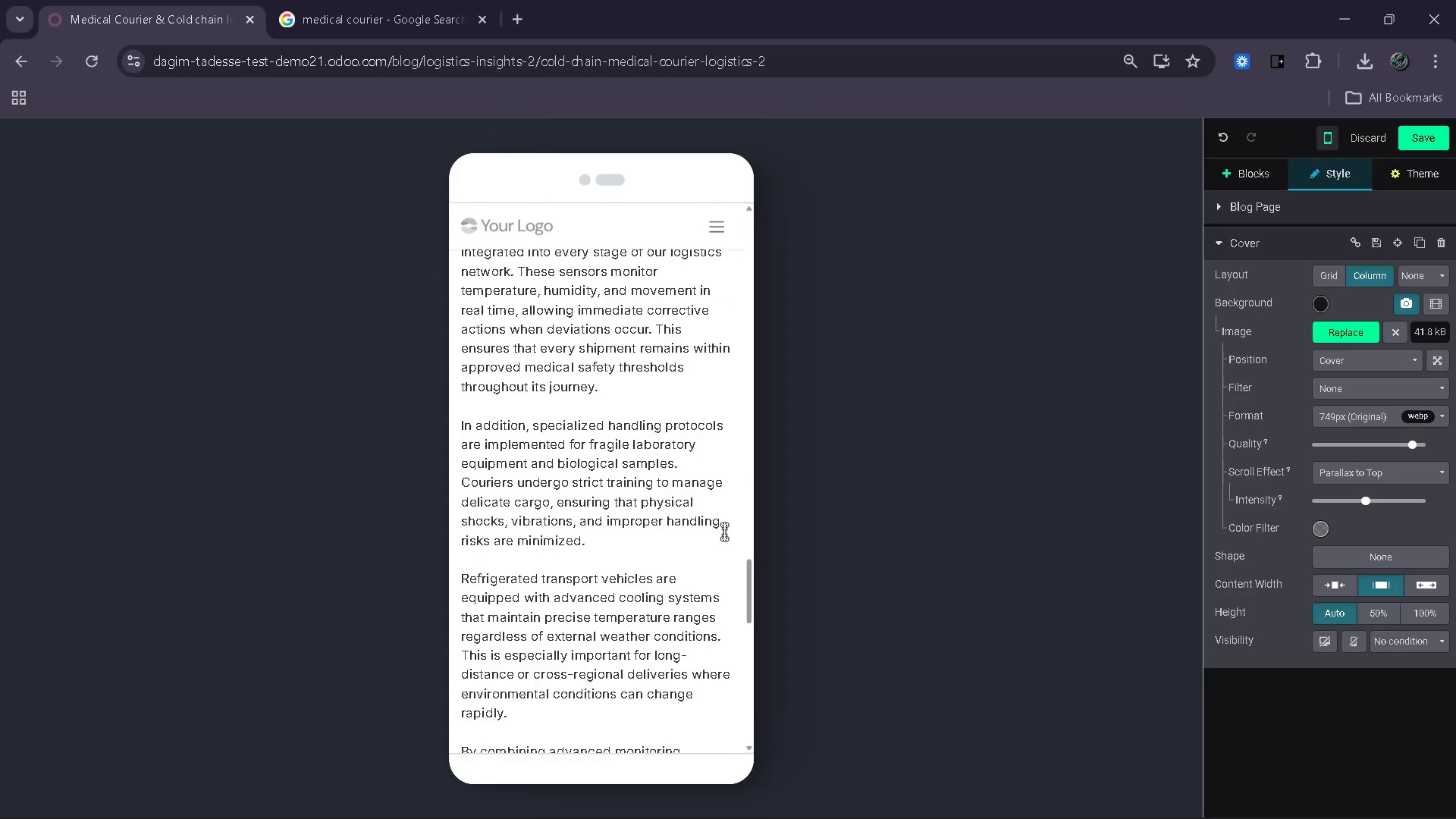 
wait(9.36)
 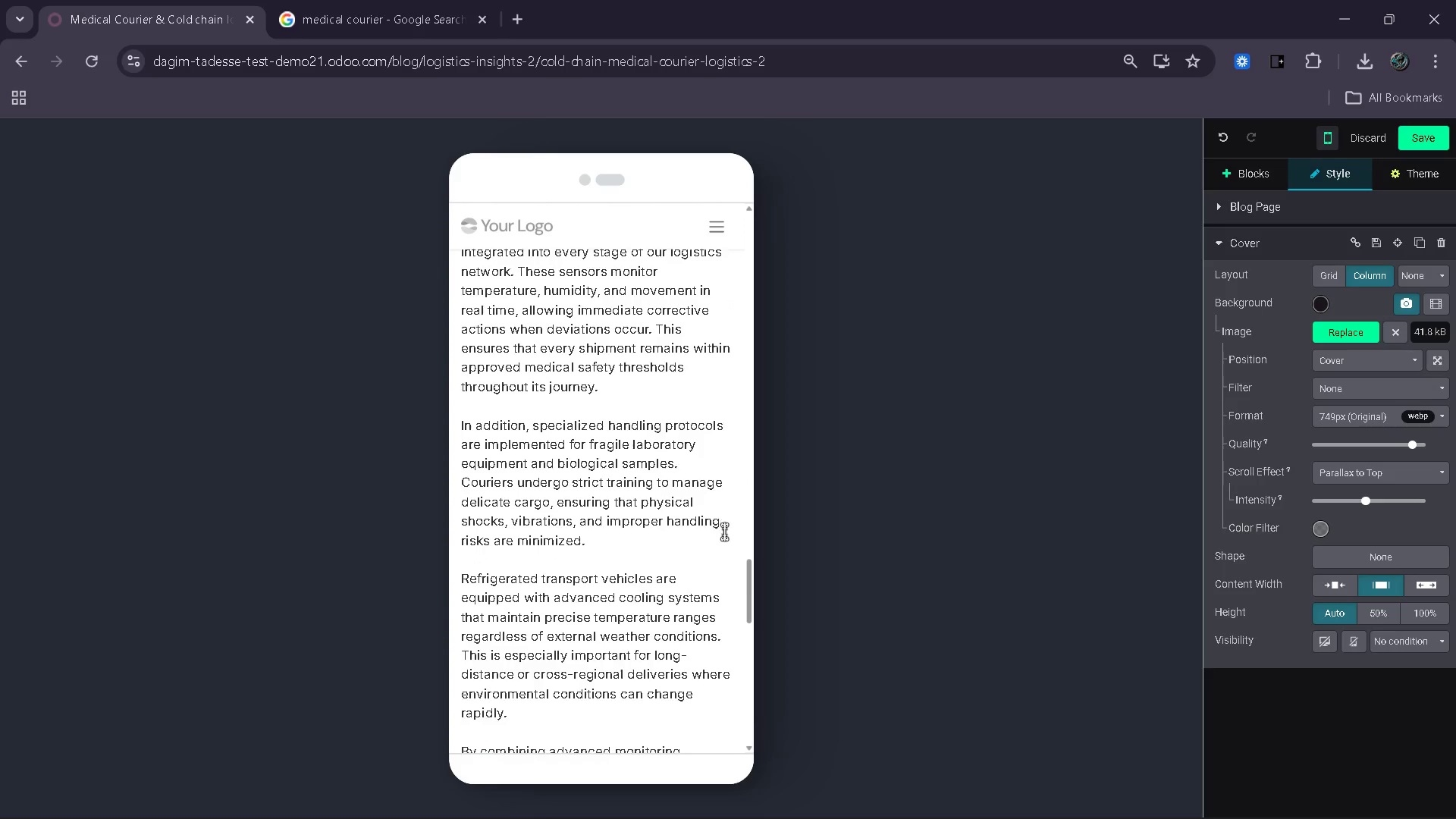 
left_click([1330, 145])
 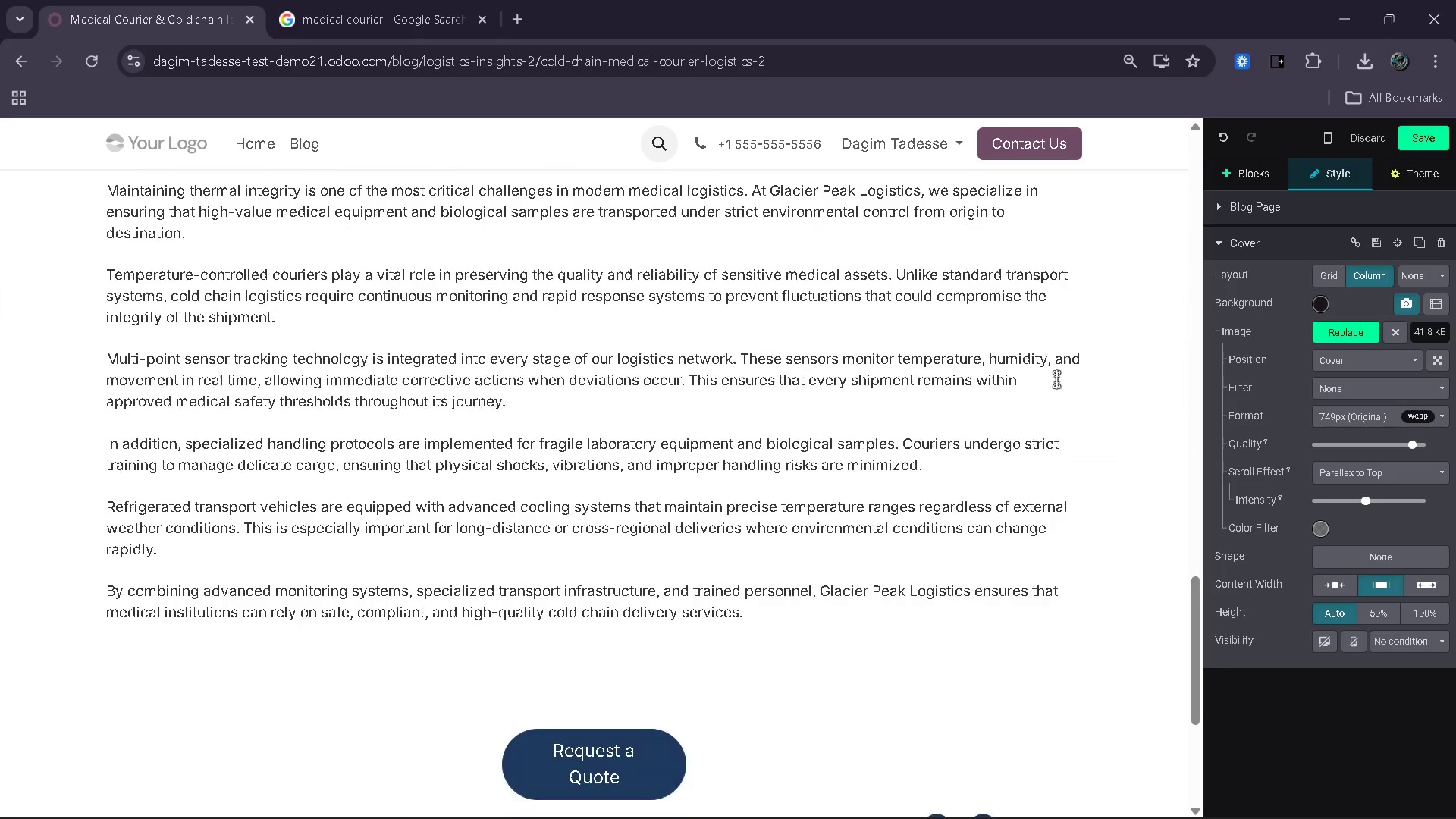 
left_click([971, 713])
 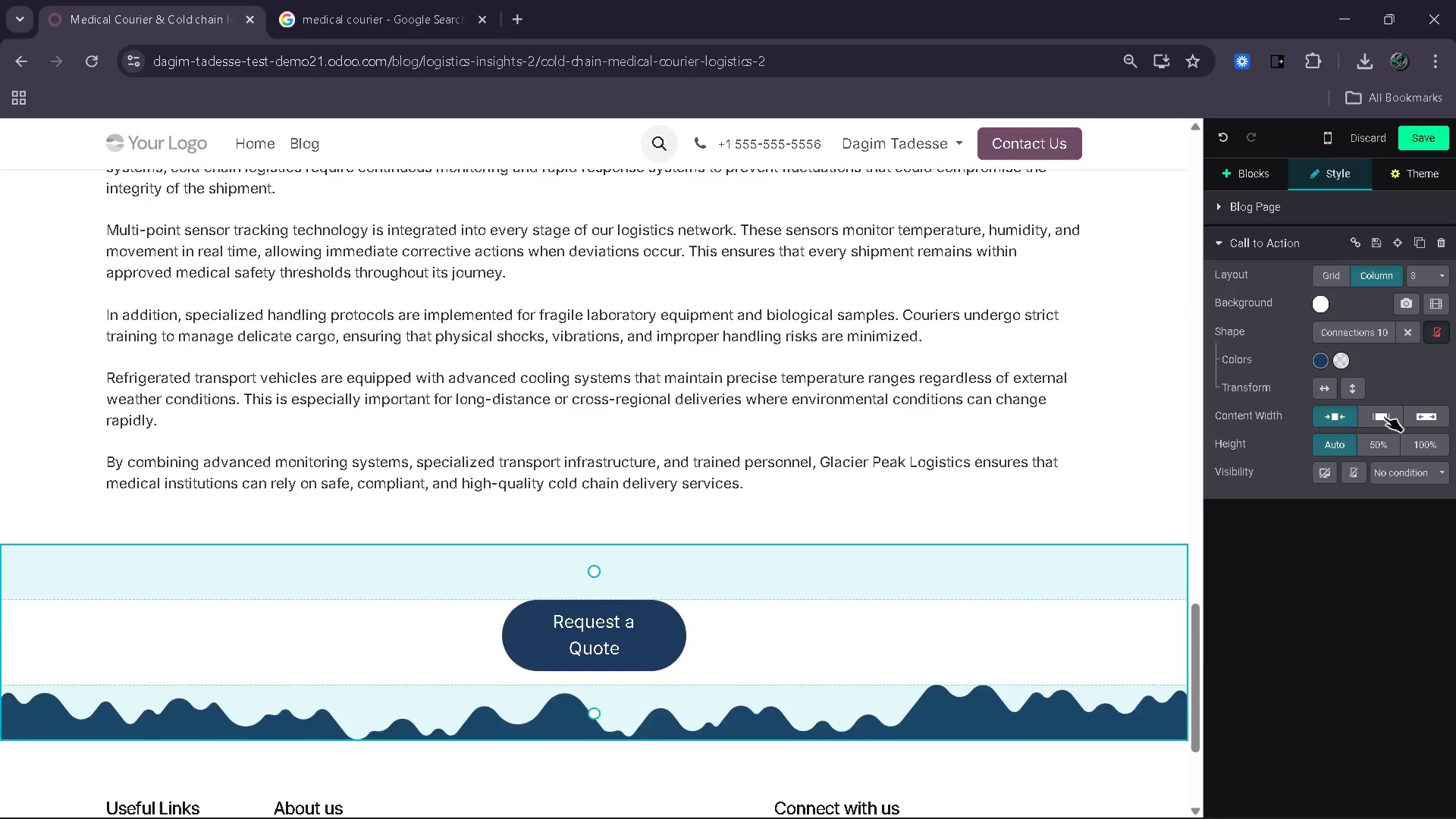 
wait(5.95)
 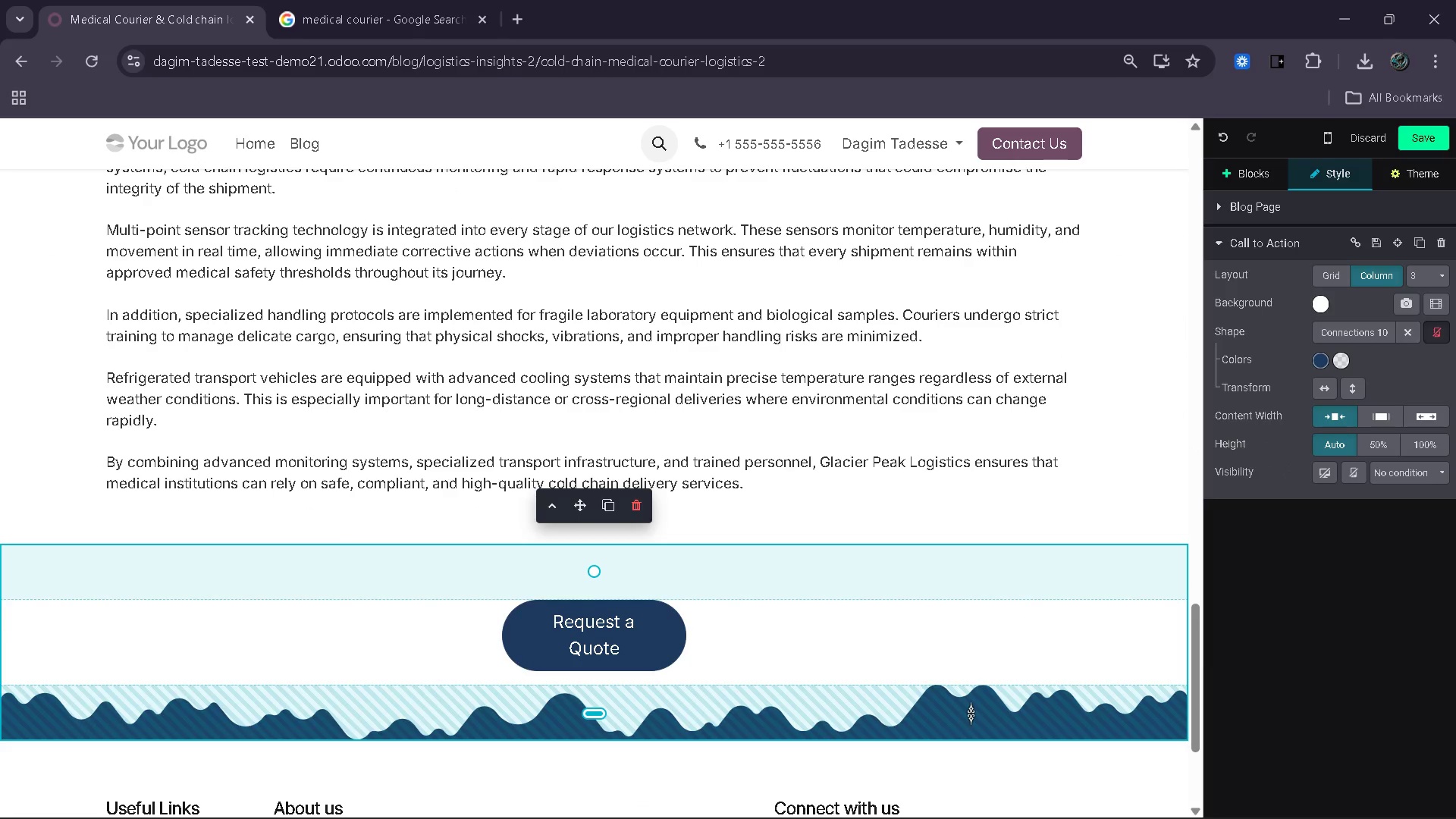 
left_click([1441, 335])
 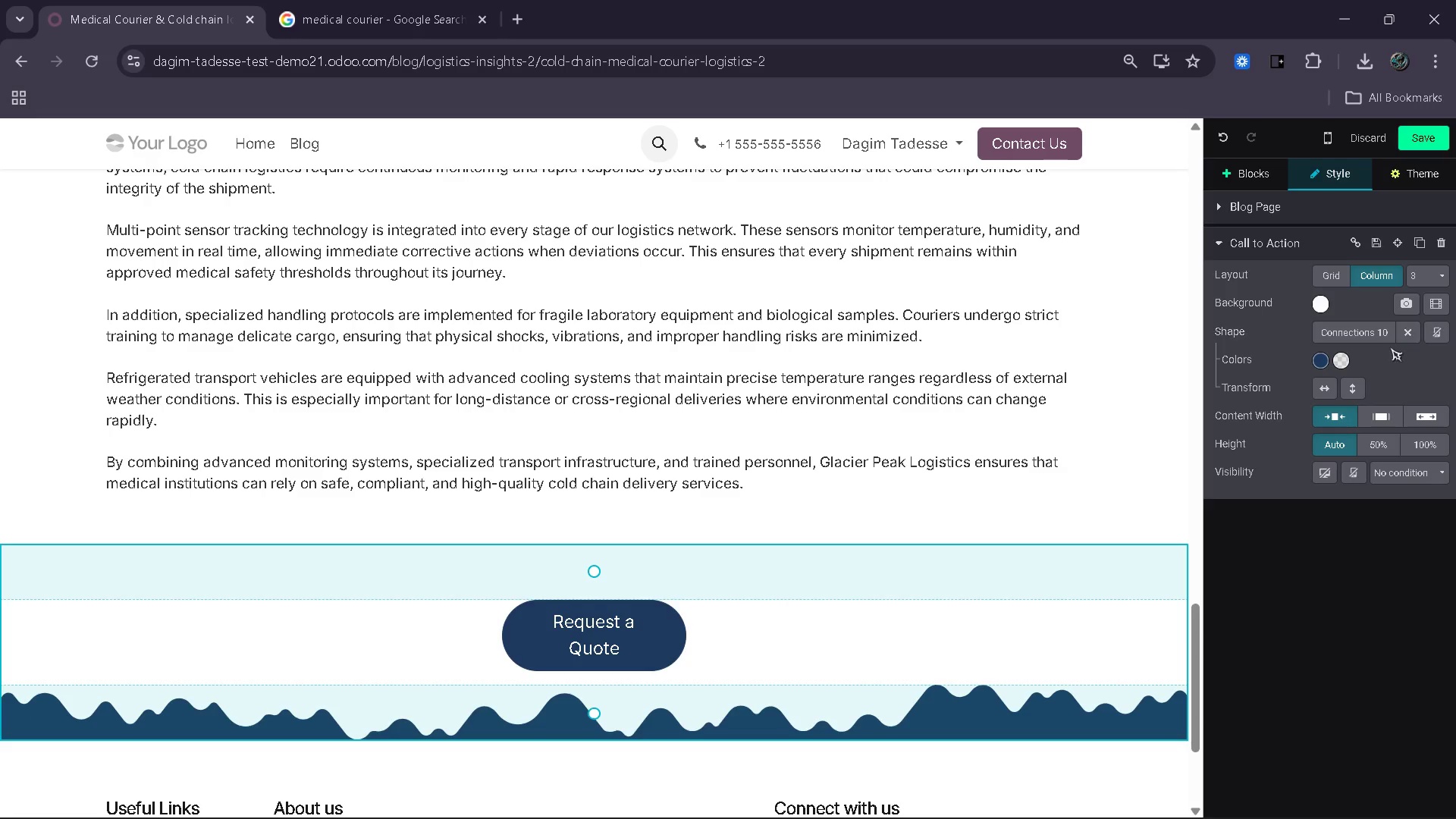 
mouse_move([1409, 322])
 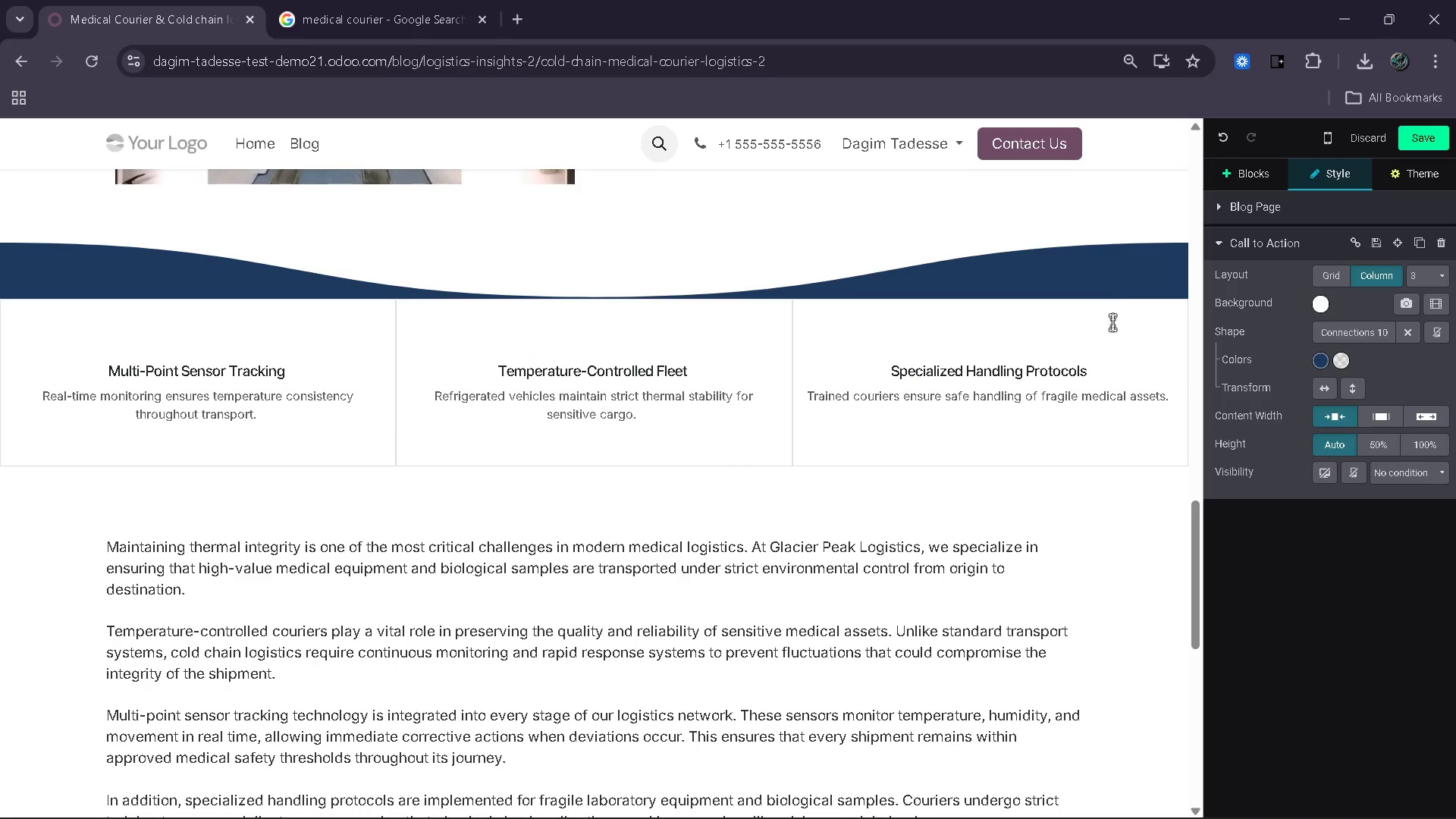 
left_click([1137, 287])
 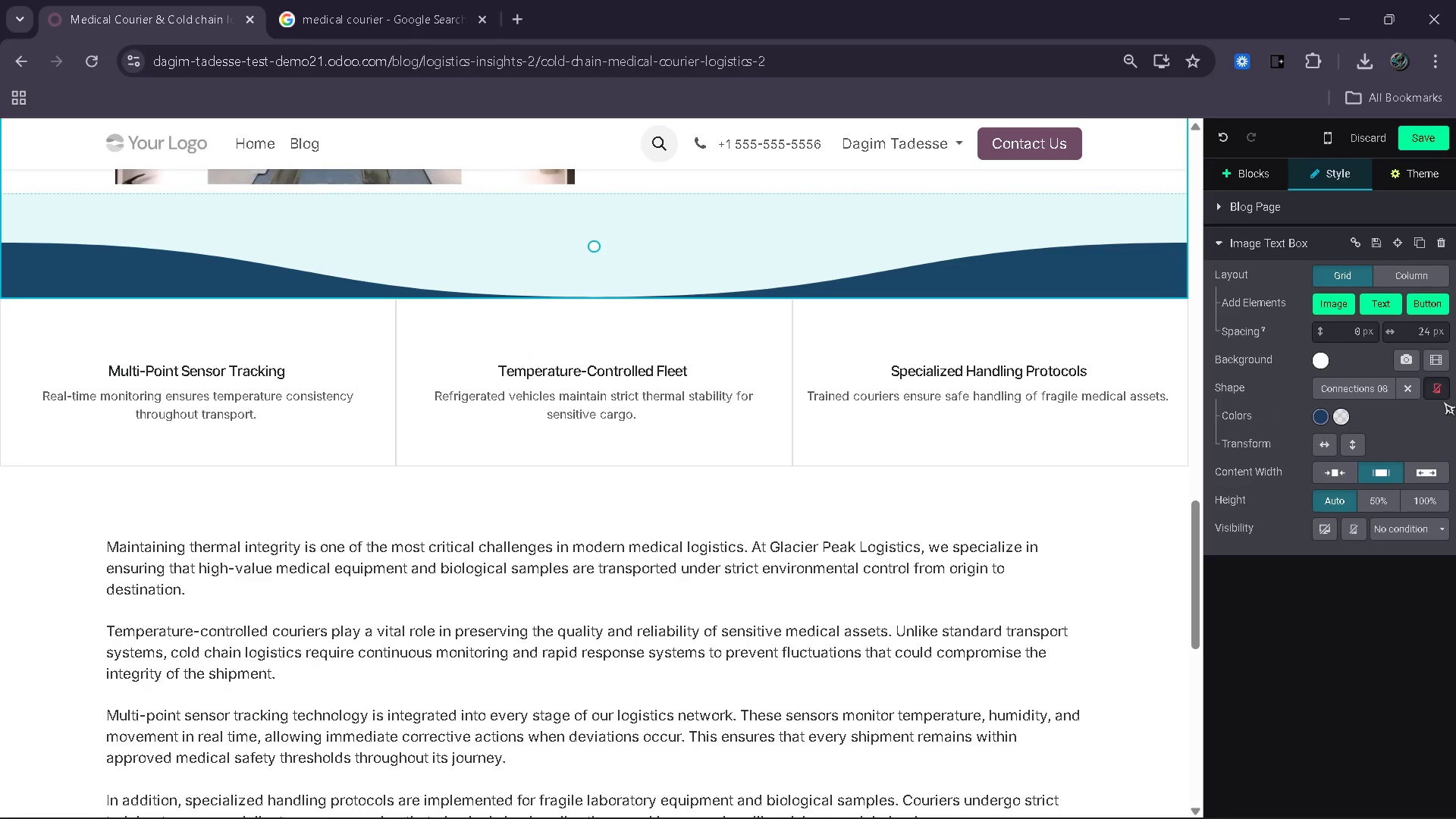 
left_click([1443, 394])
 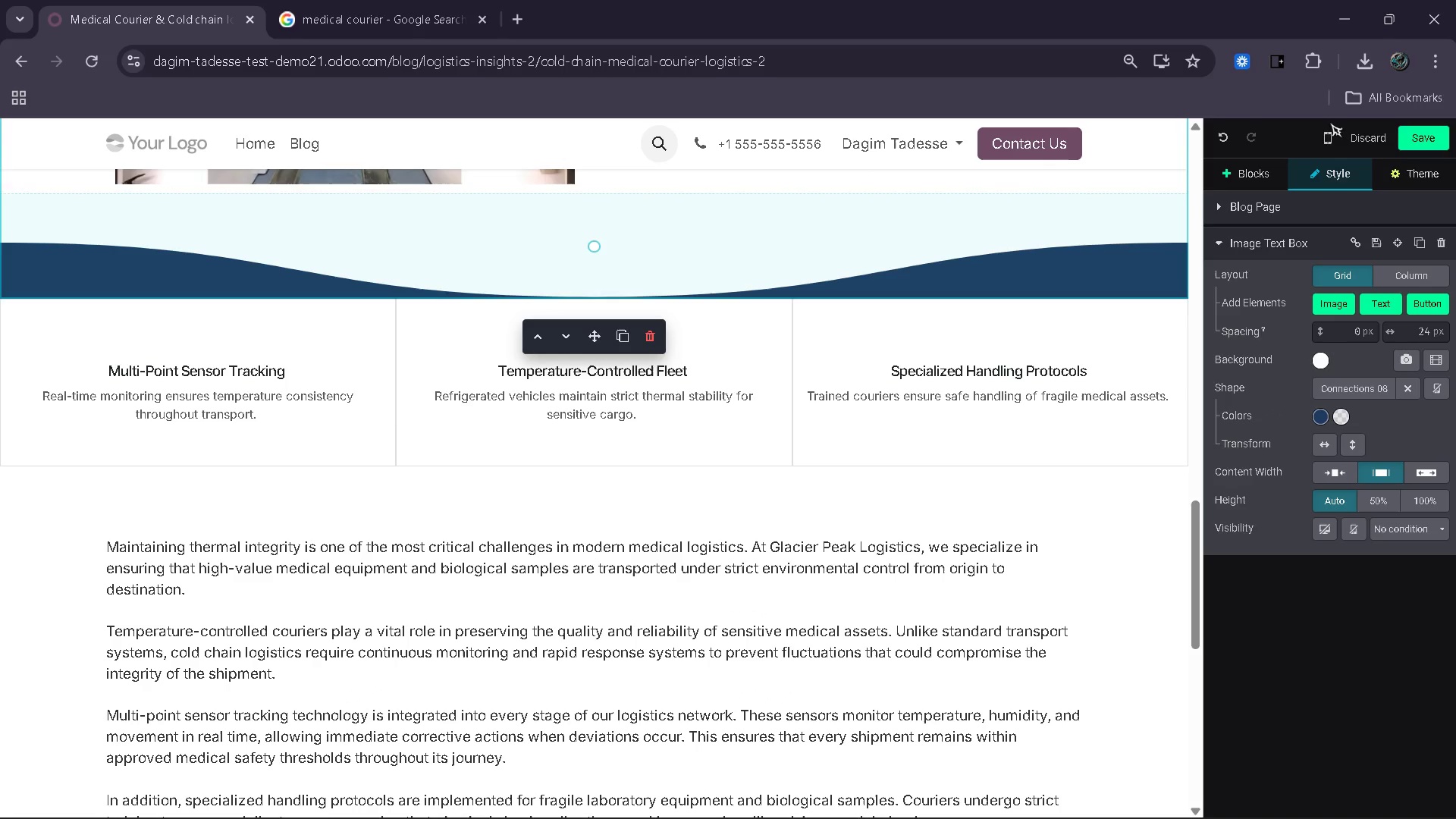 
left_click([1331, 133])
 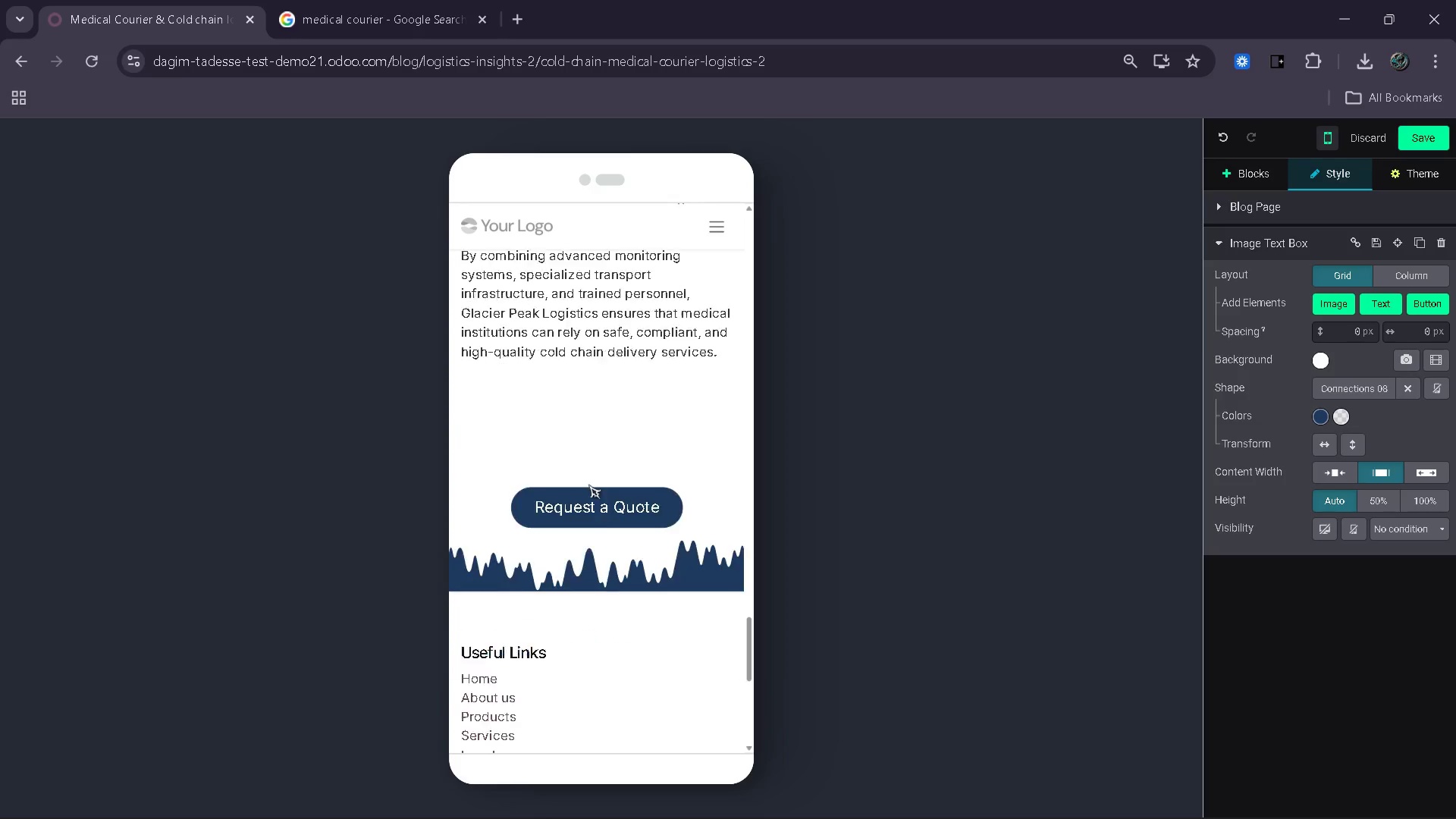 